 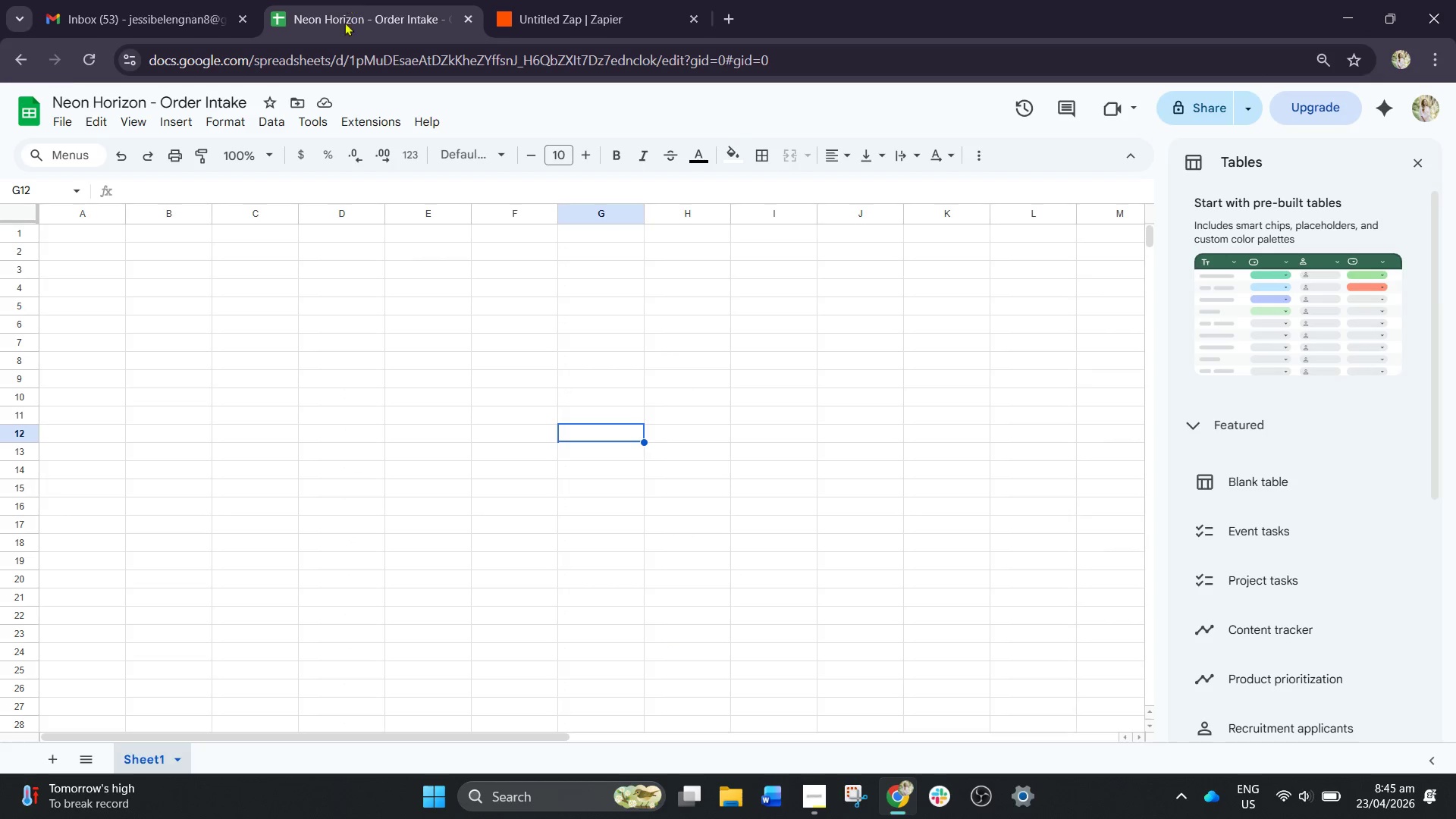 
left_click_drag(start_coordinate=[163, 330], to_coordinate=[167, 328])
 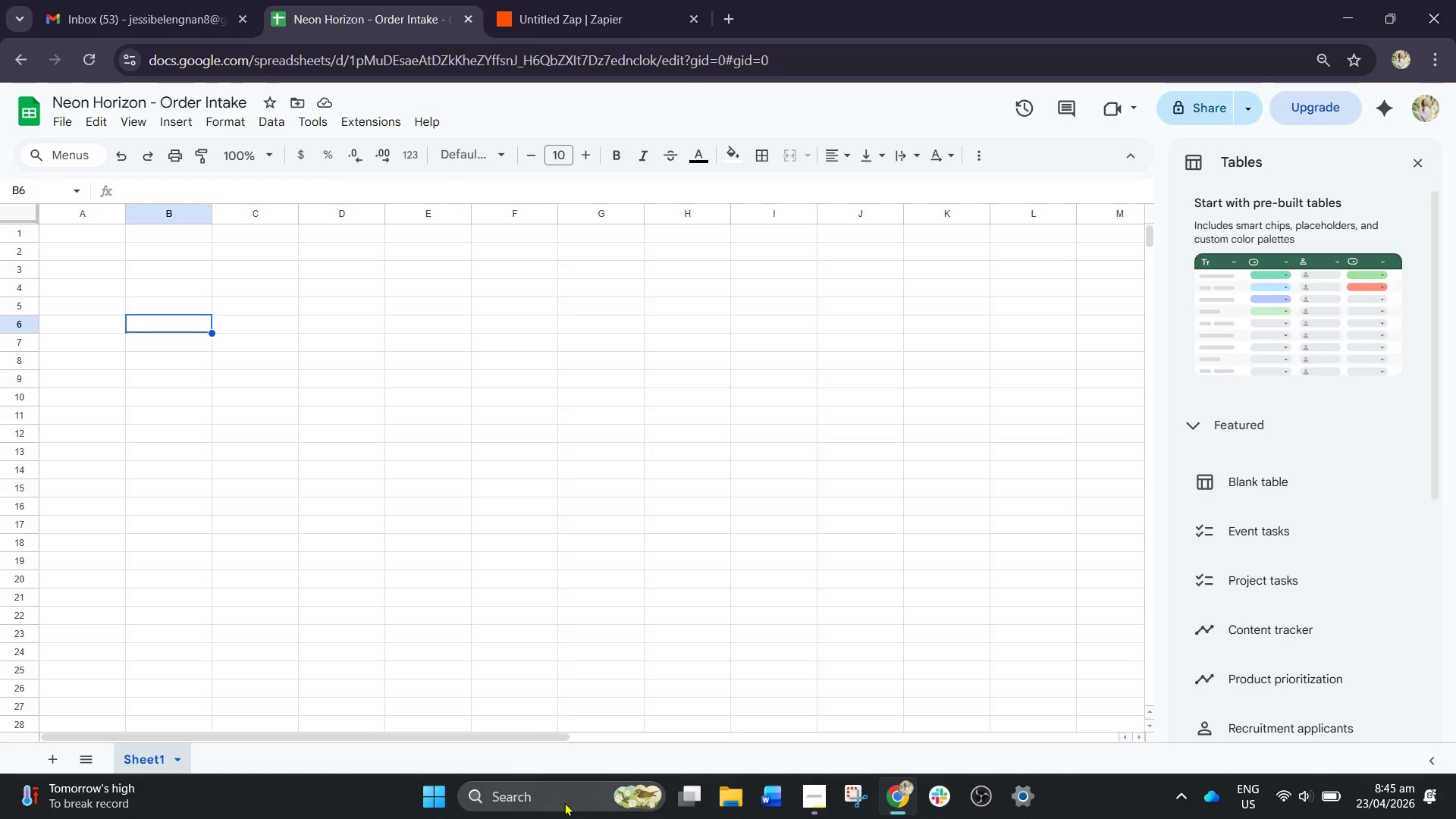 
wait(5.14)
 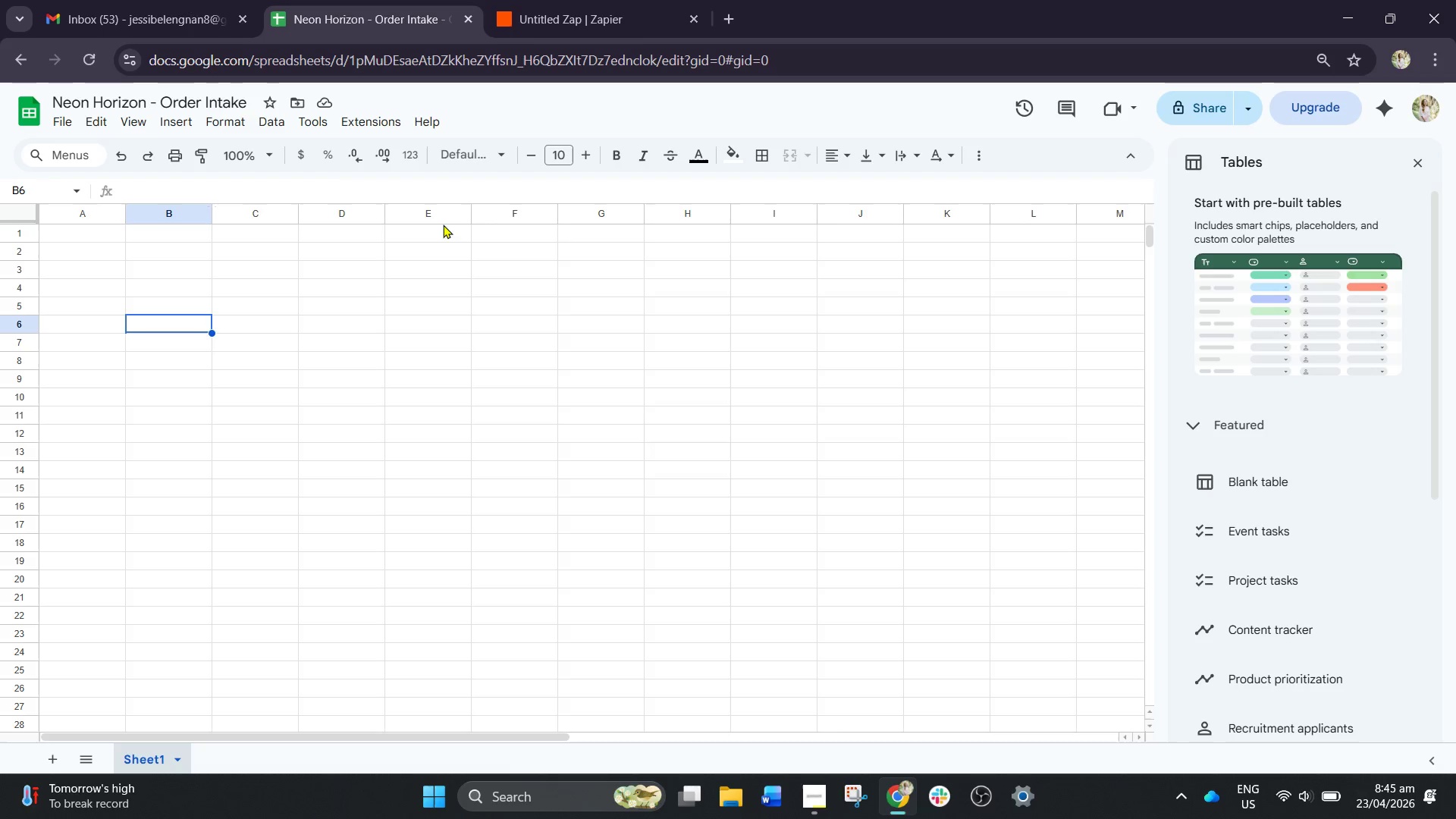 
key(N)
 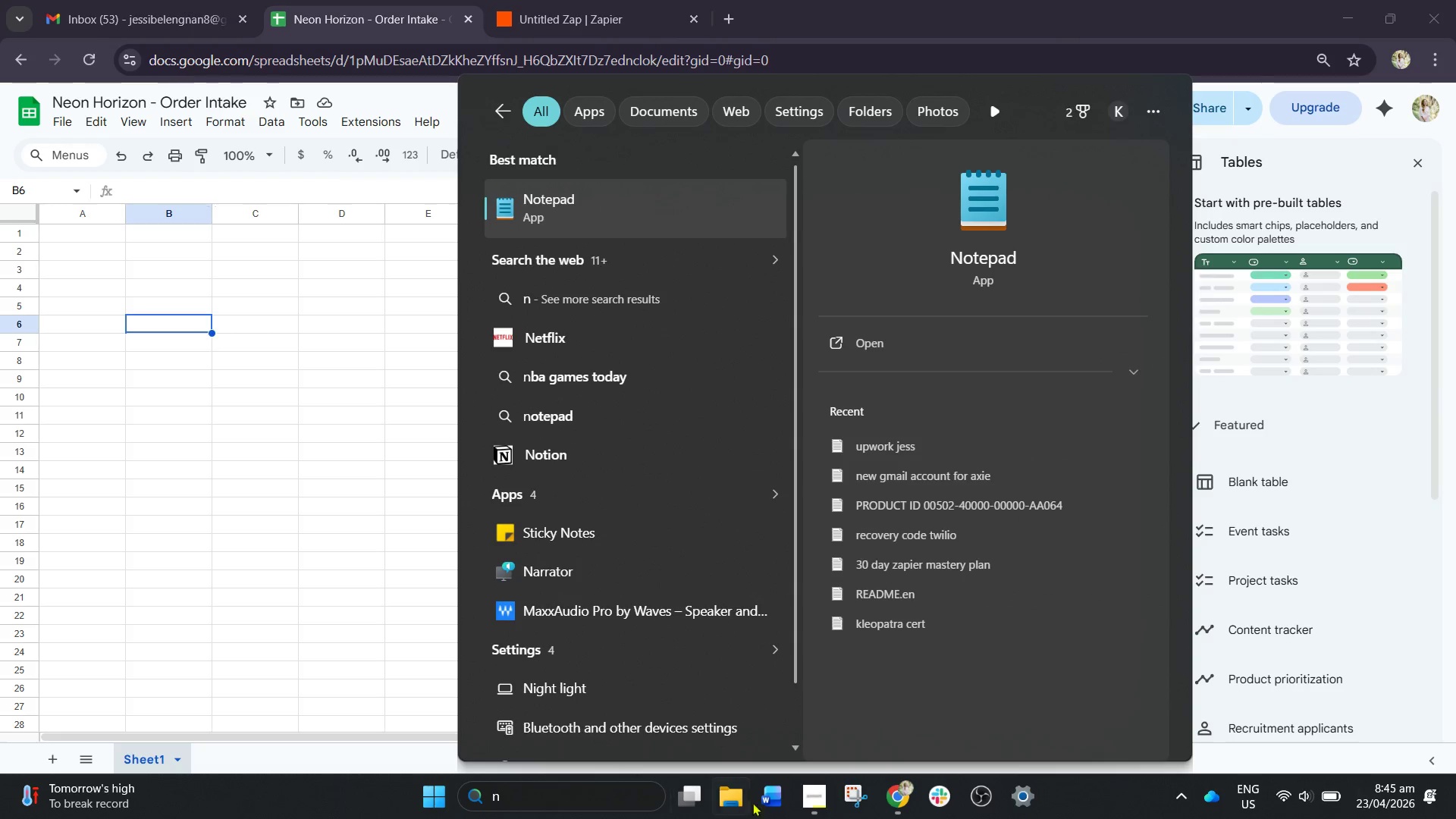 
left_click([788, 805])
 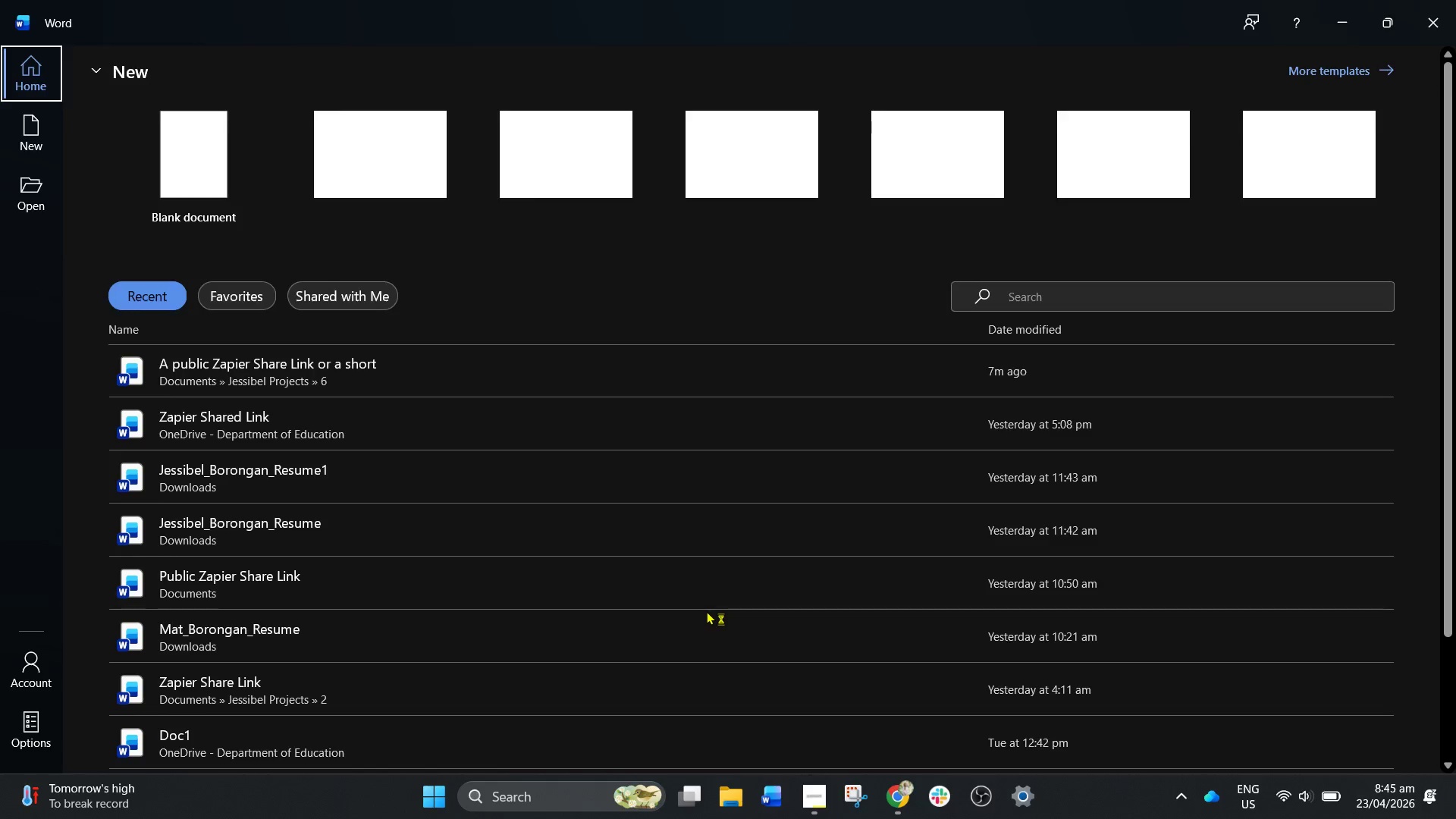 
left_click([179, 206])
 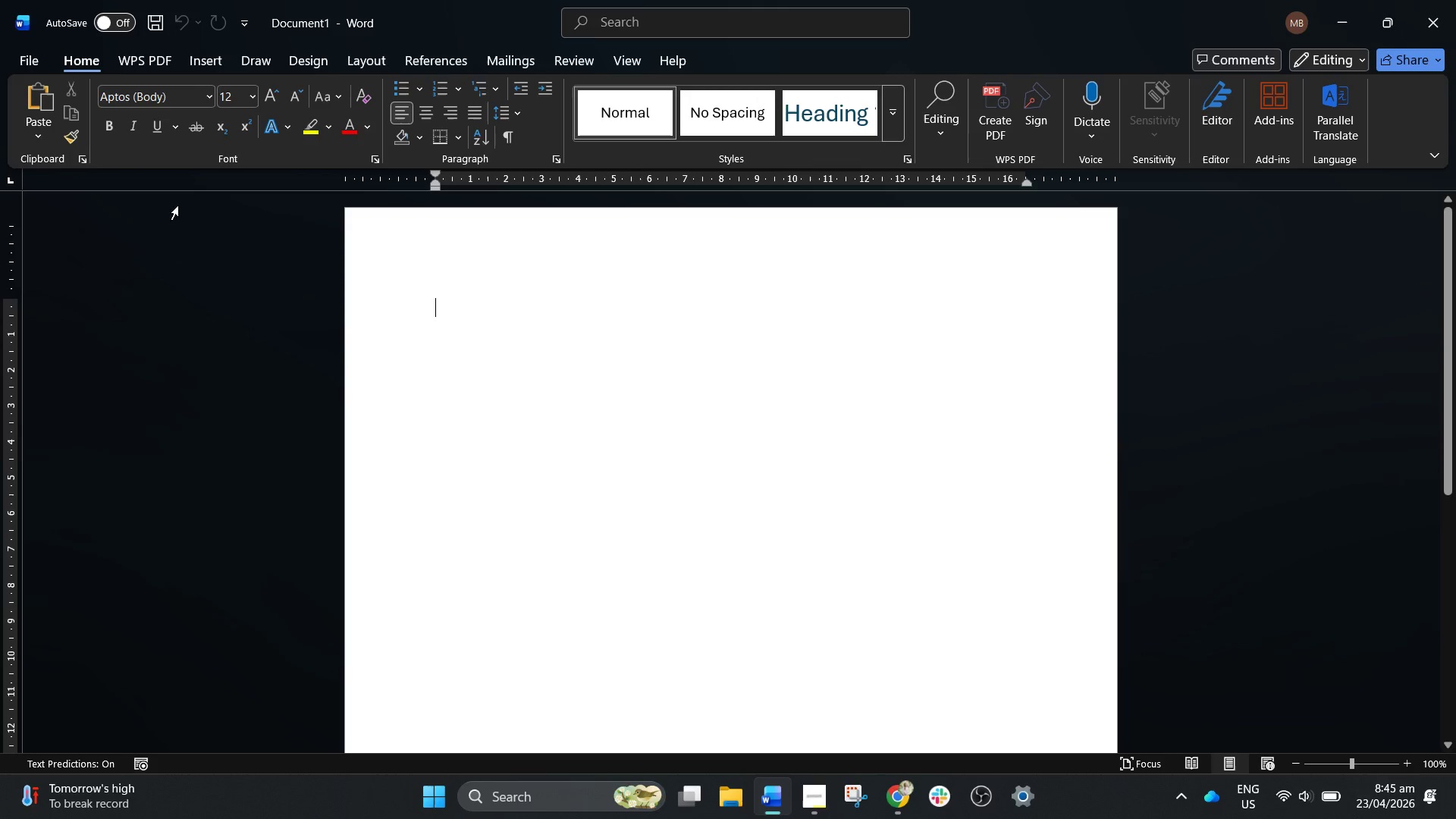 
key(Control+V)
 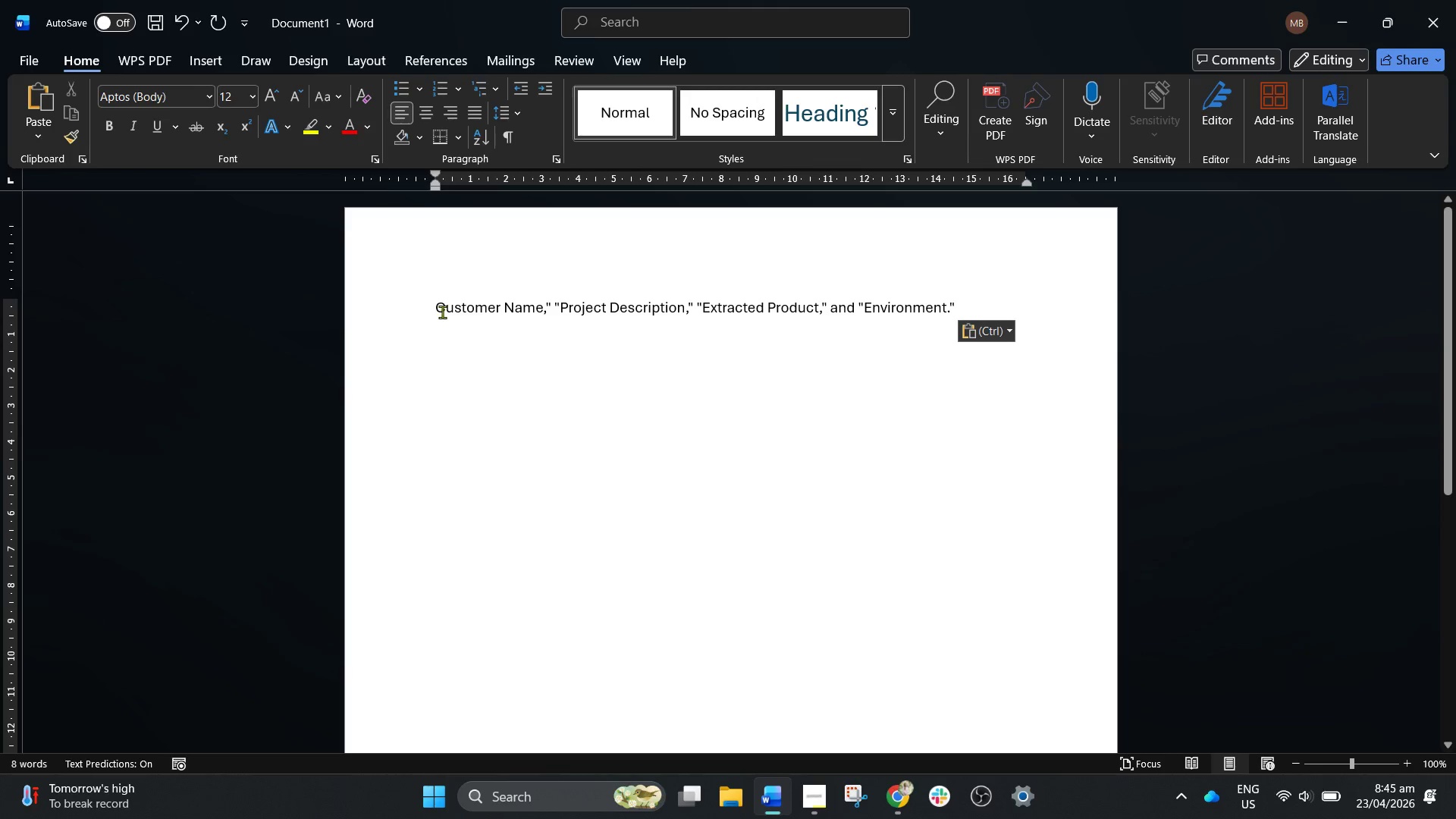 
left_click_drag(start_coordinate=[441, 309], to_coordinate=[540, 308])
 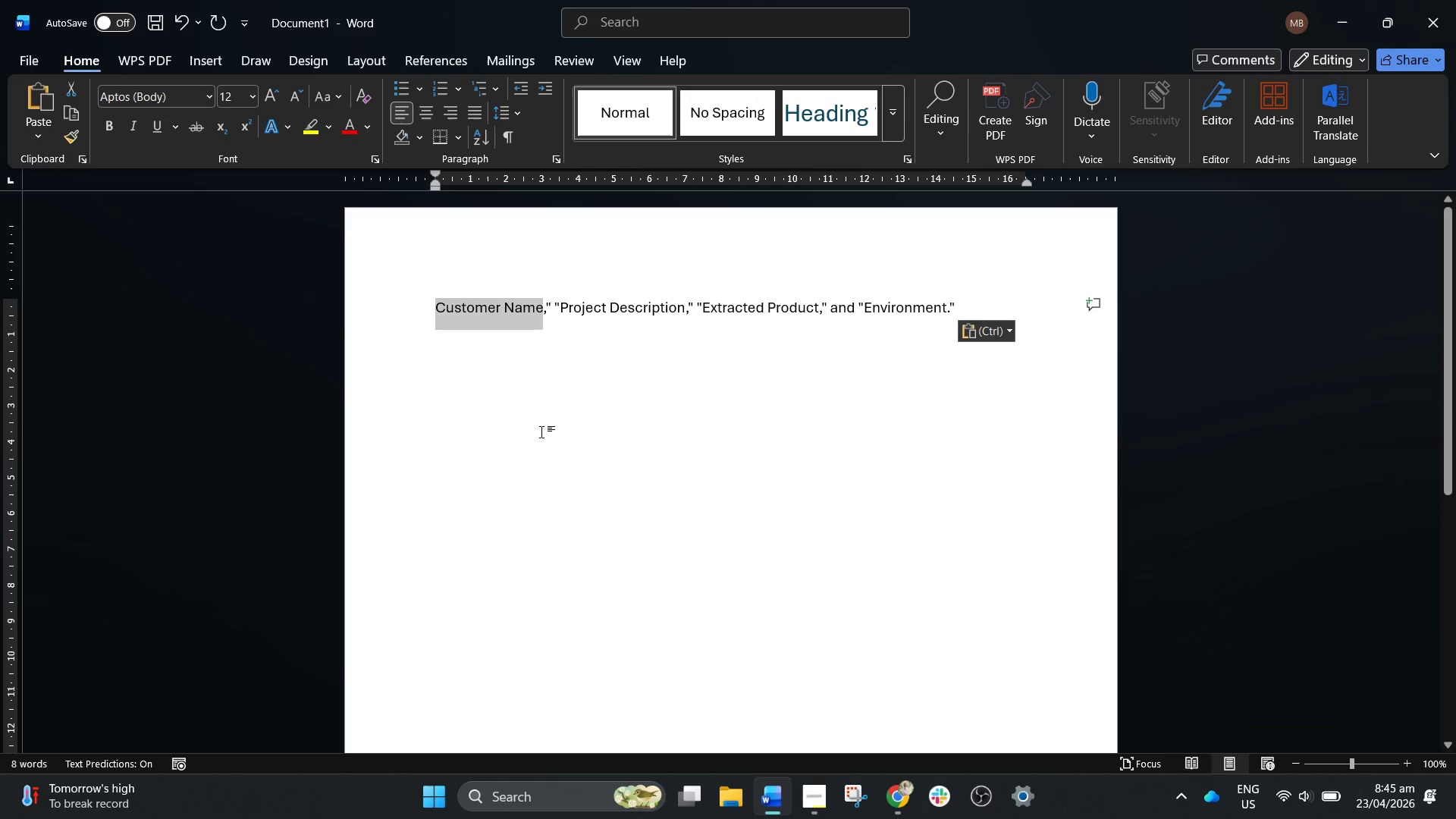 
key(Control+C)
 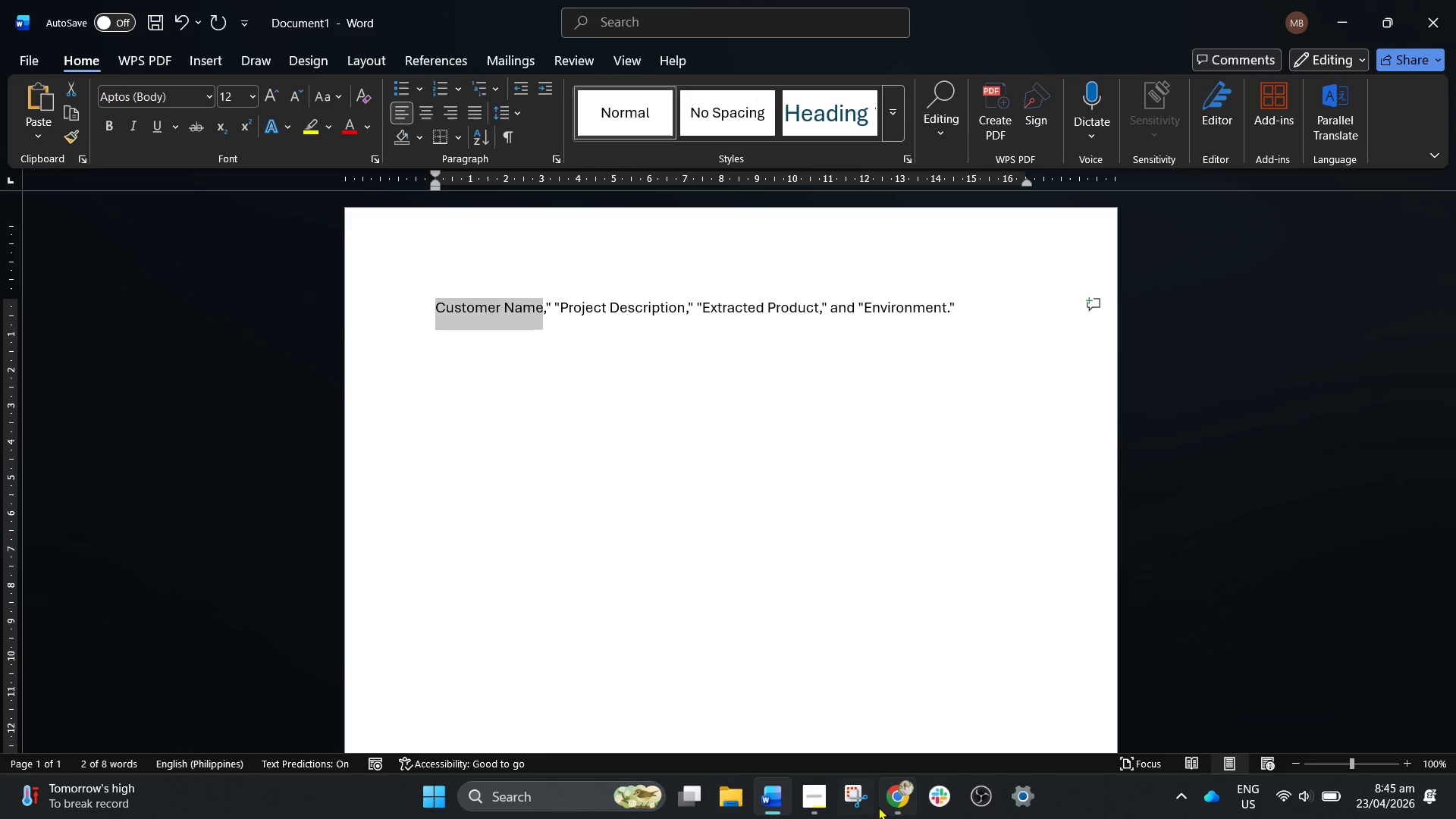 
left_click_drag(start_coordinate=[887, 805], to_coordinate=[825, 805])
 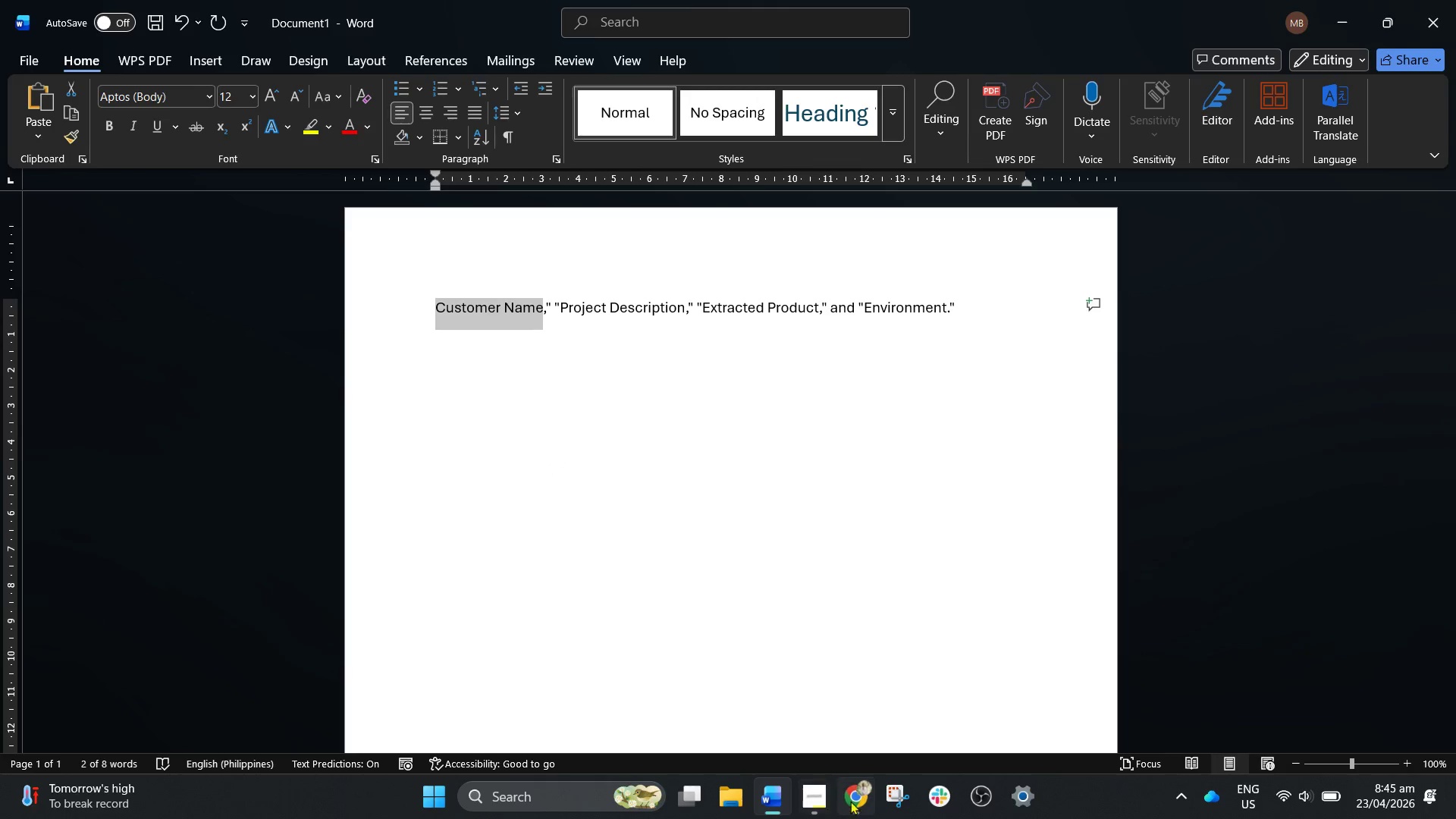 
left_click_drag(start_coordinate=[850, 801], to_coordinate=[795, 798])
 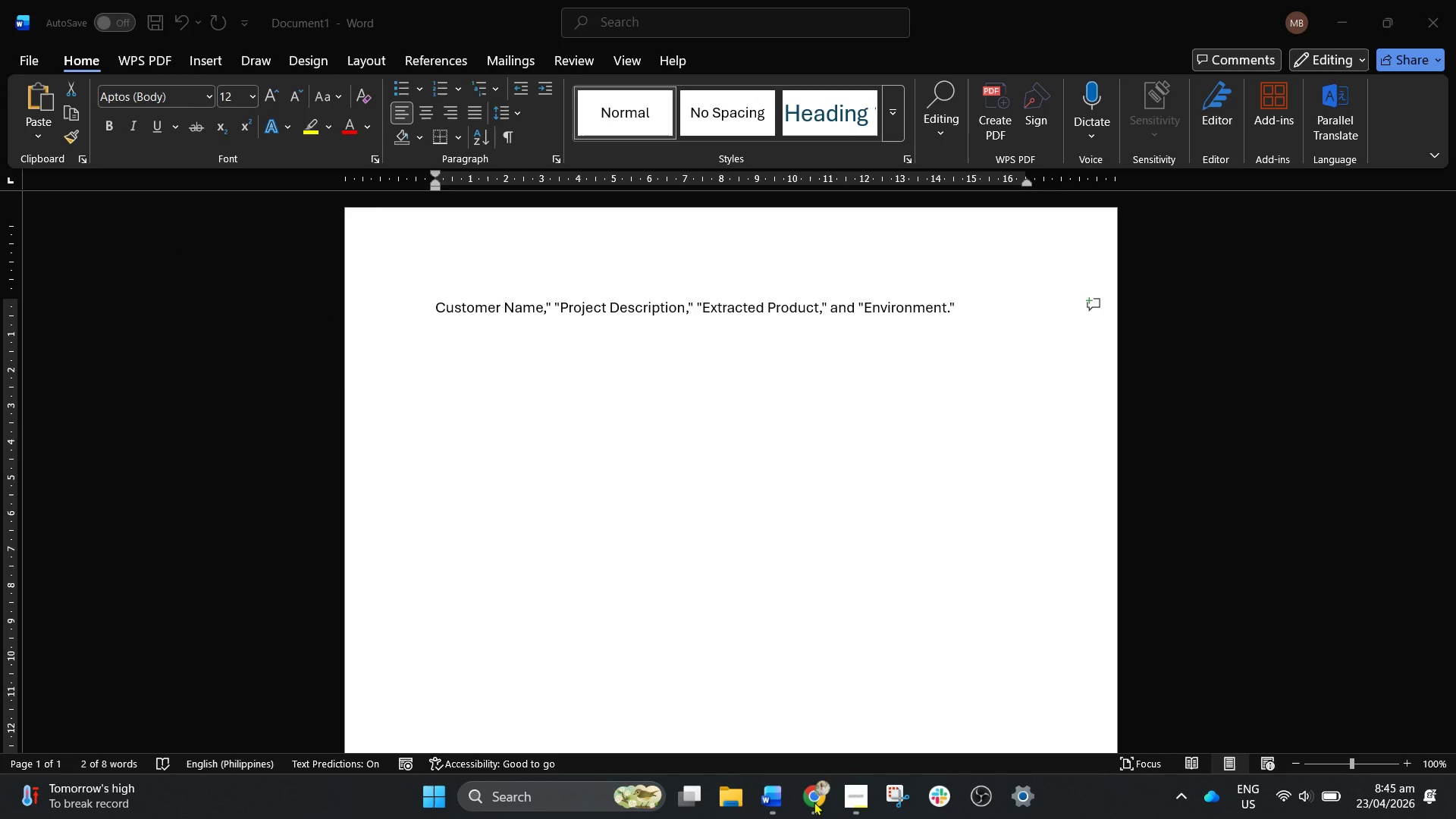 
left_click([814, 802])
 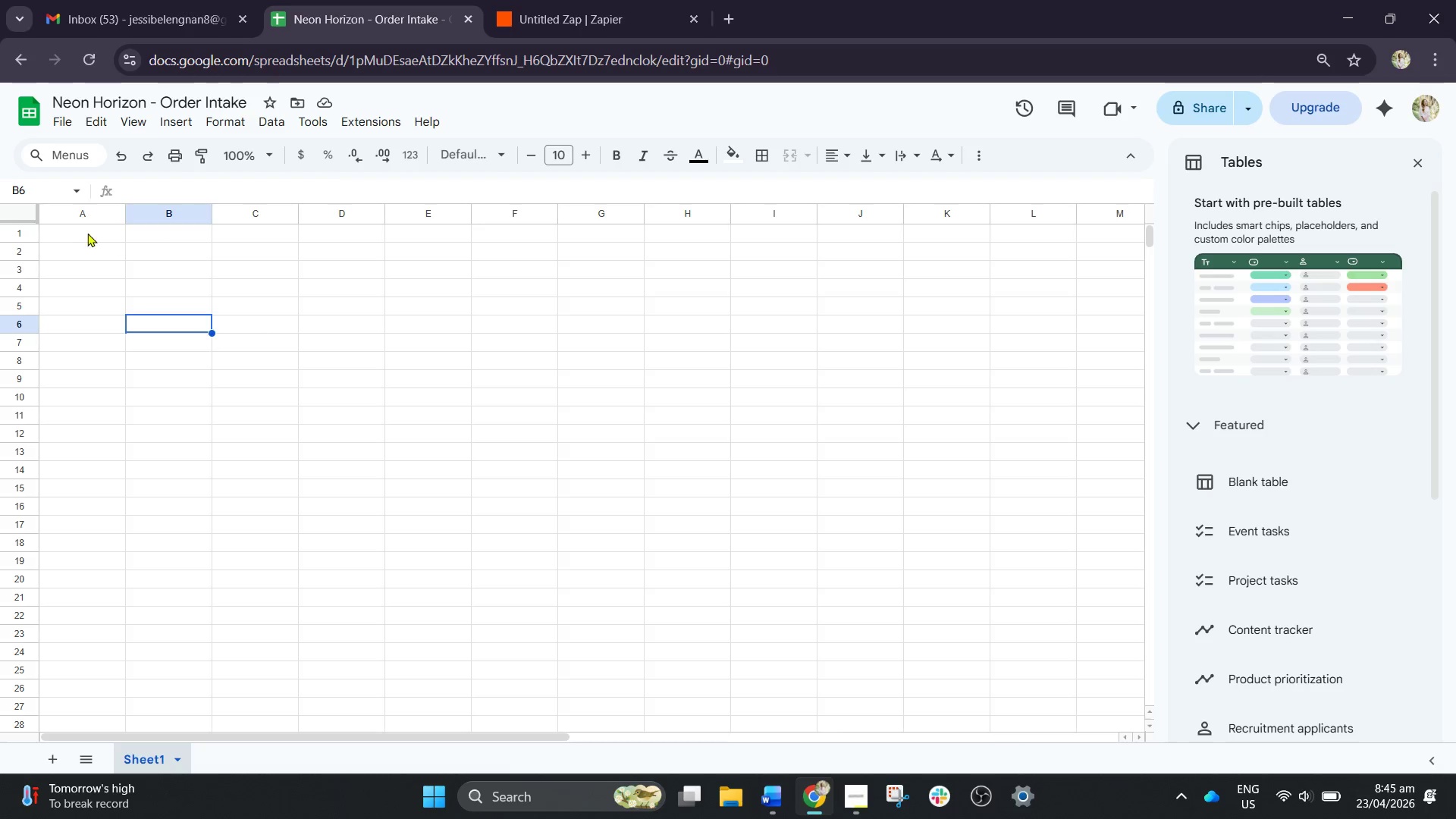 
double_click([77, 233])
 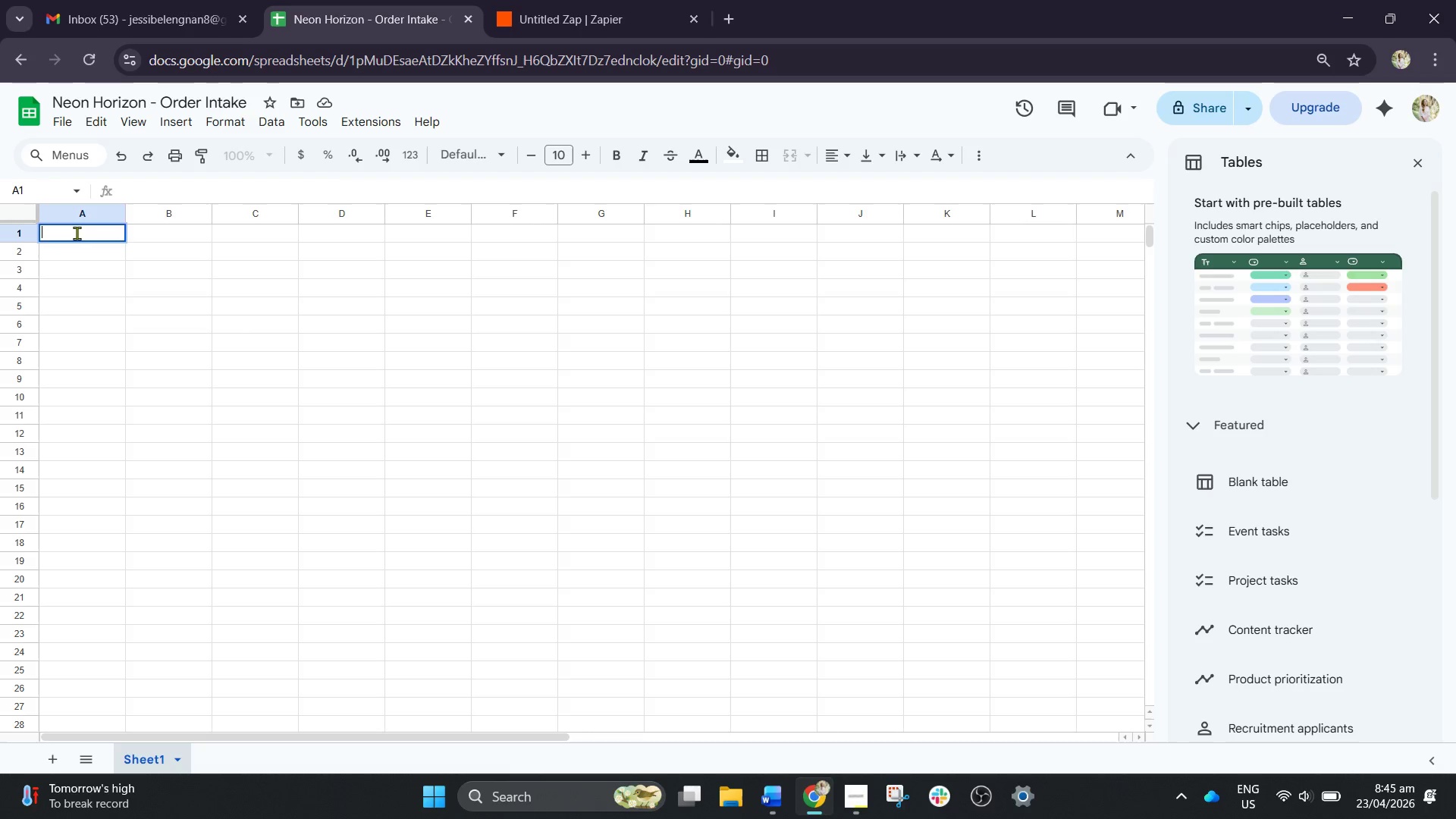 
key(Control+V)
 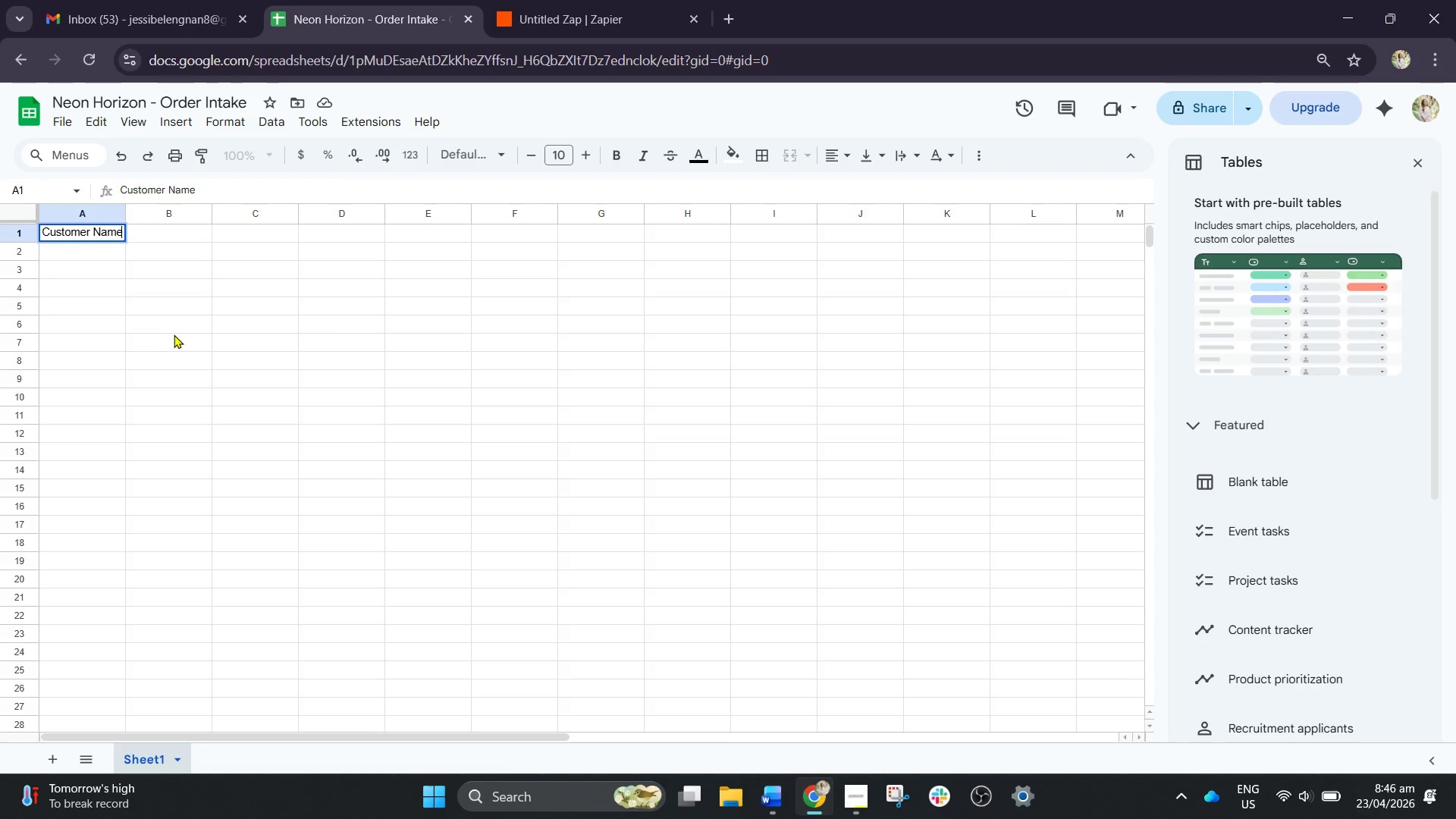 
left_click([196, 334])
 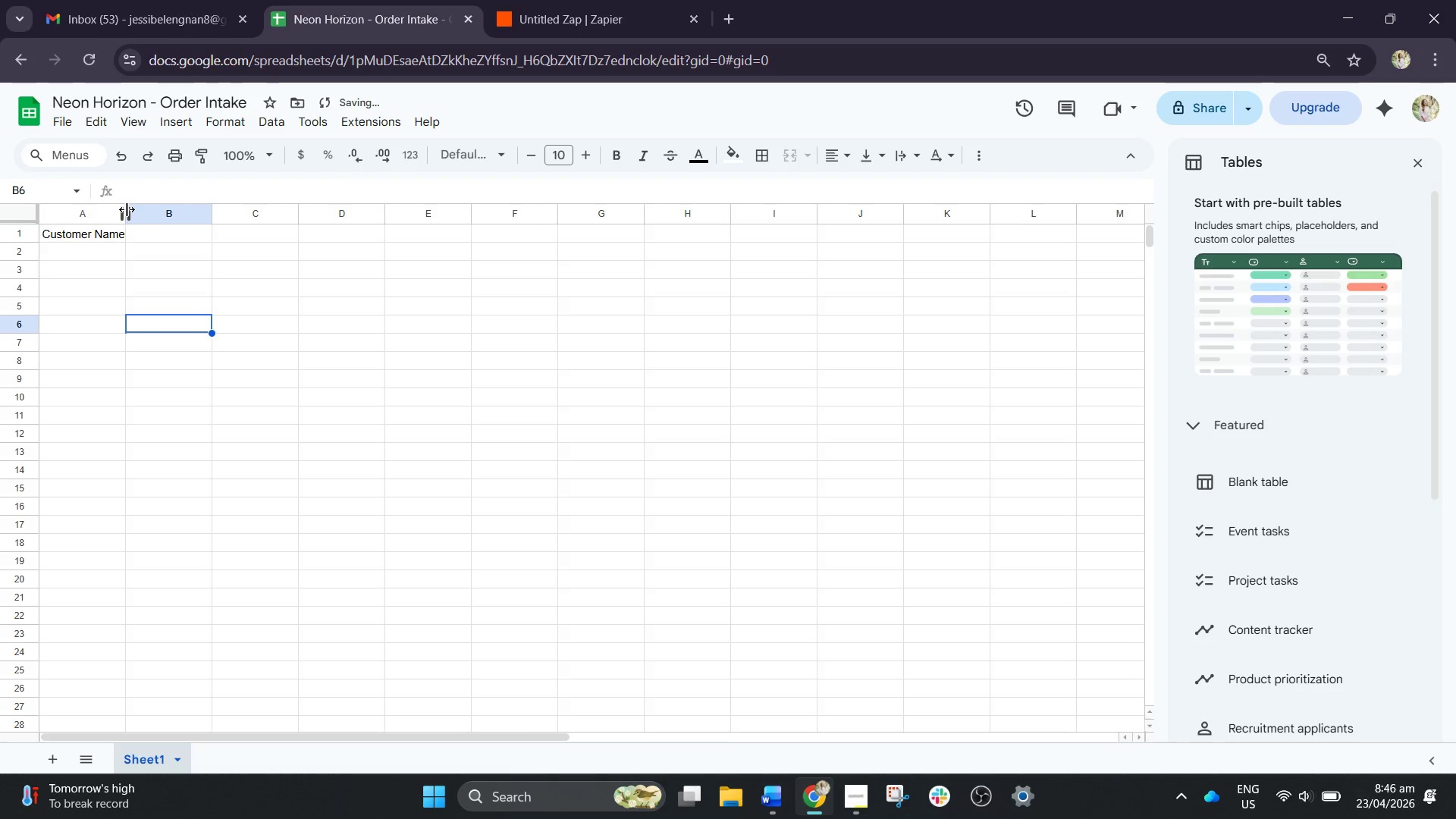 
left_click_drag(start_coordinate=[127, 209], to_coordinate=[145, 217])
 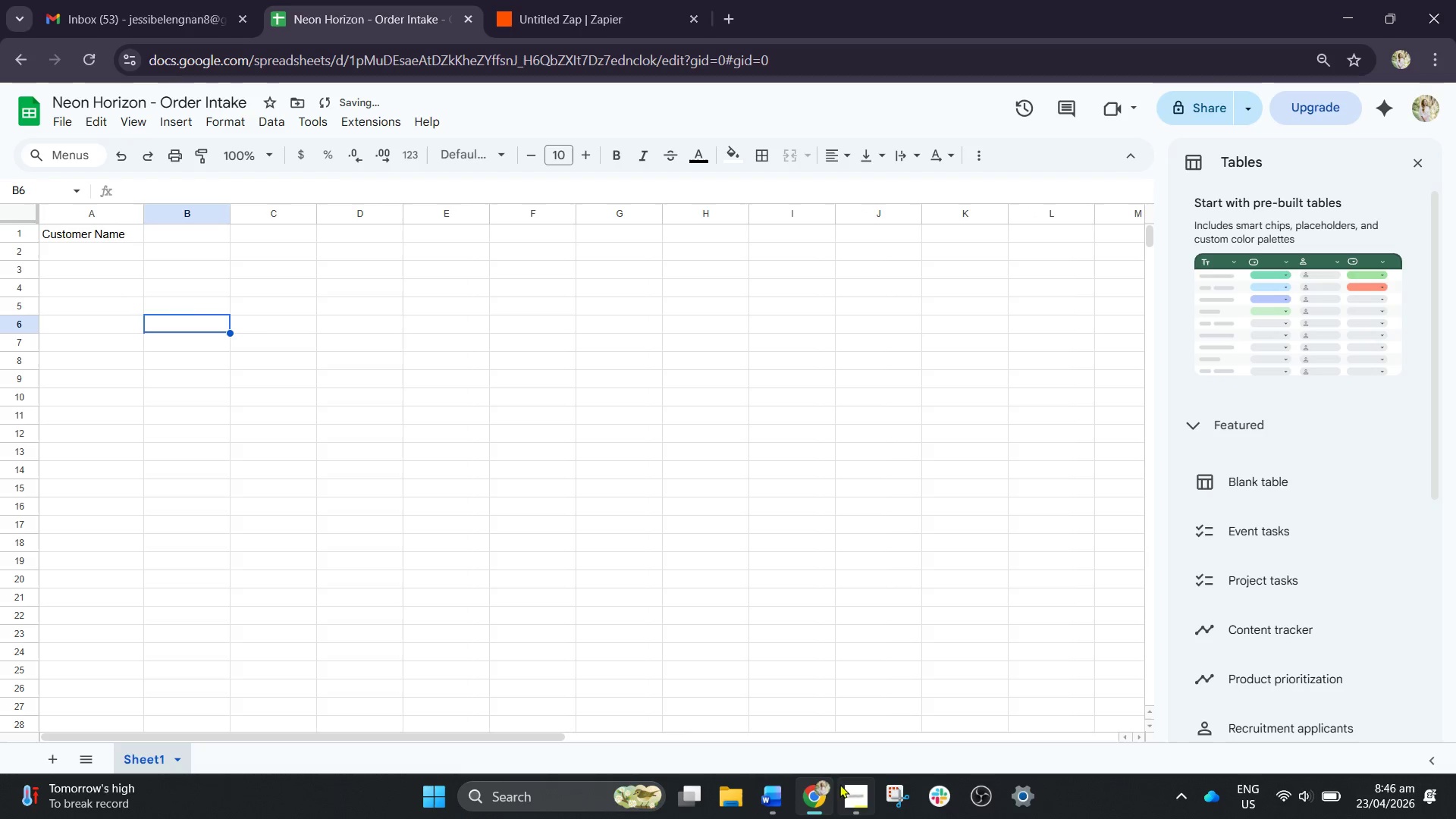 
left_click_drag(start_coordinate=[818, 792], to_coordinate=[811, 787])
 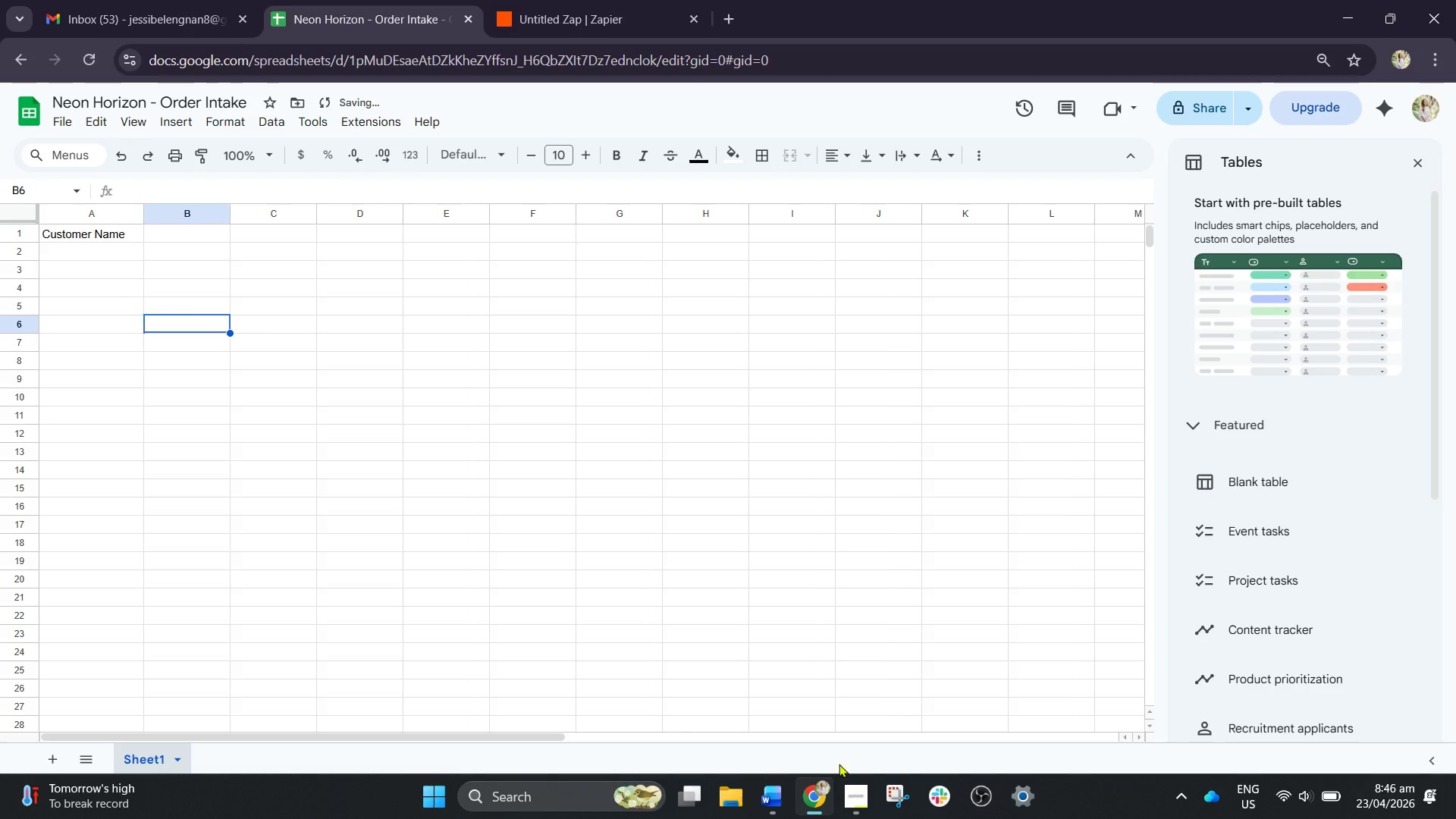 
left_click([843, 786])
 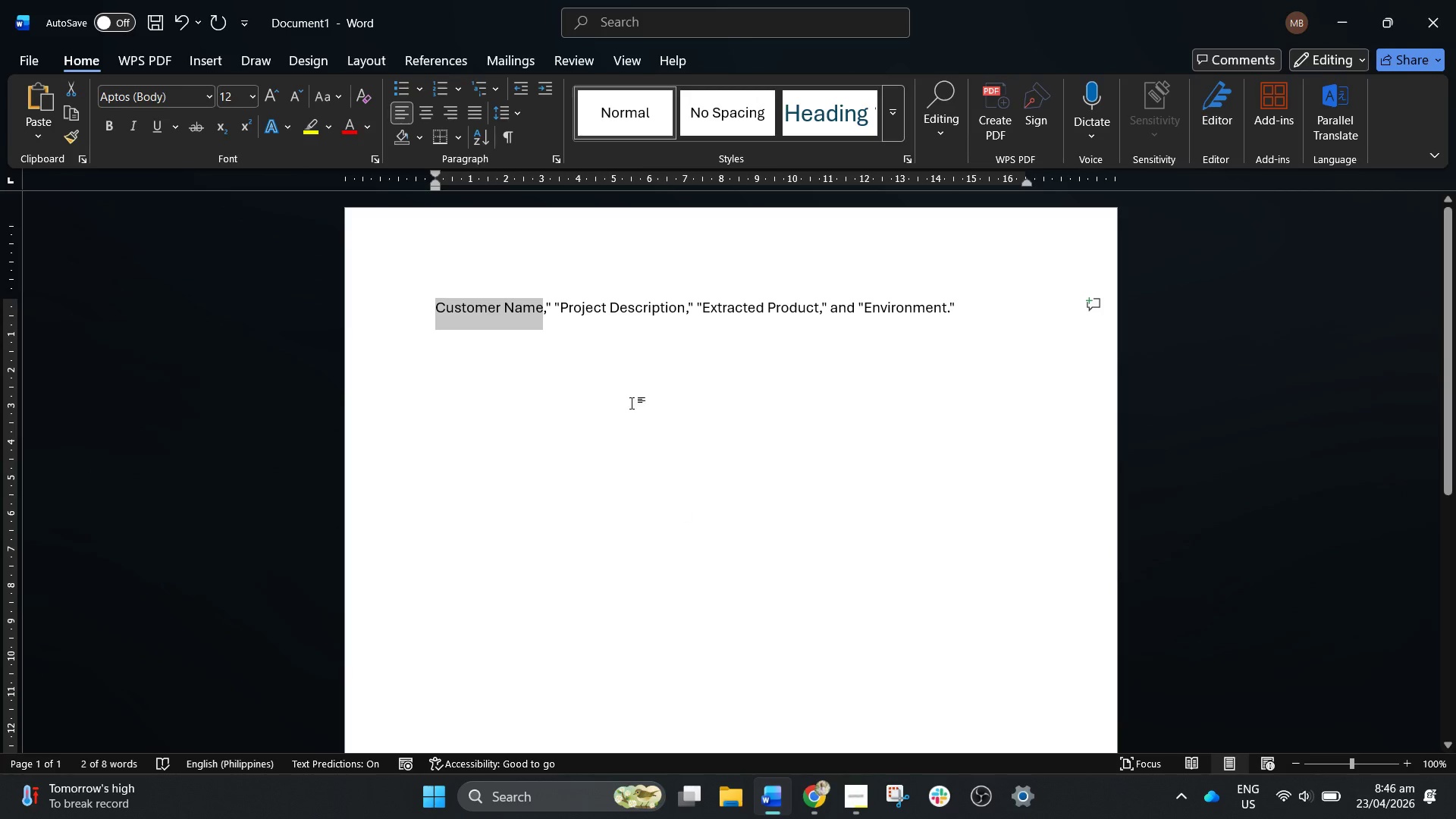 
left_click_drag(start_coordinate=[563, 310], to_coordinate=[664, 321])
 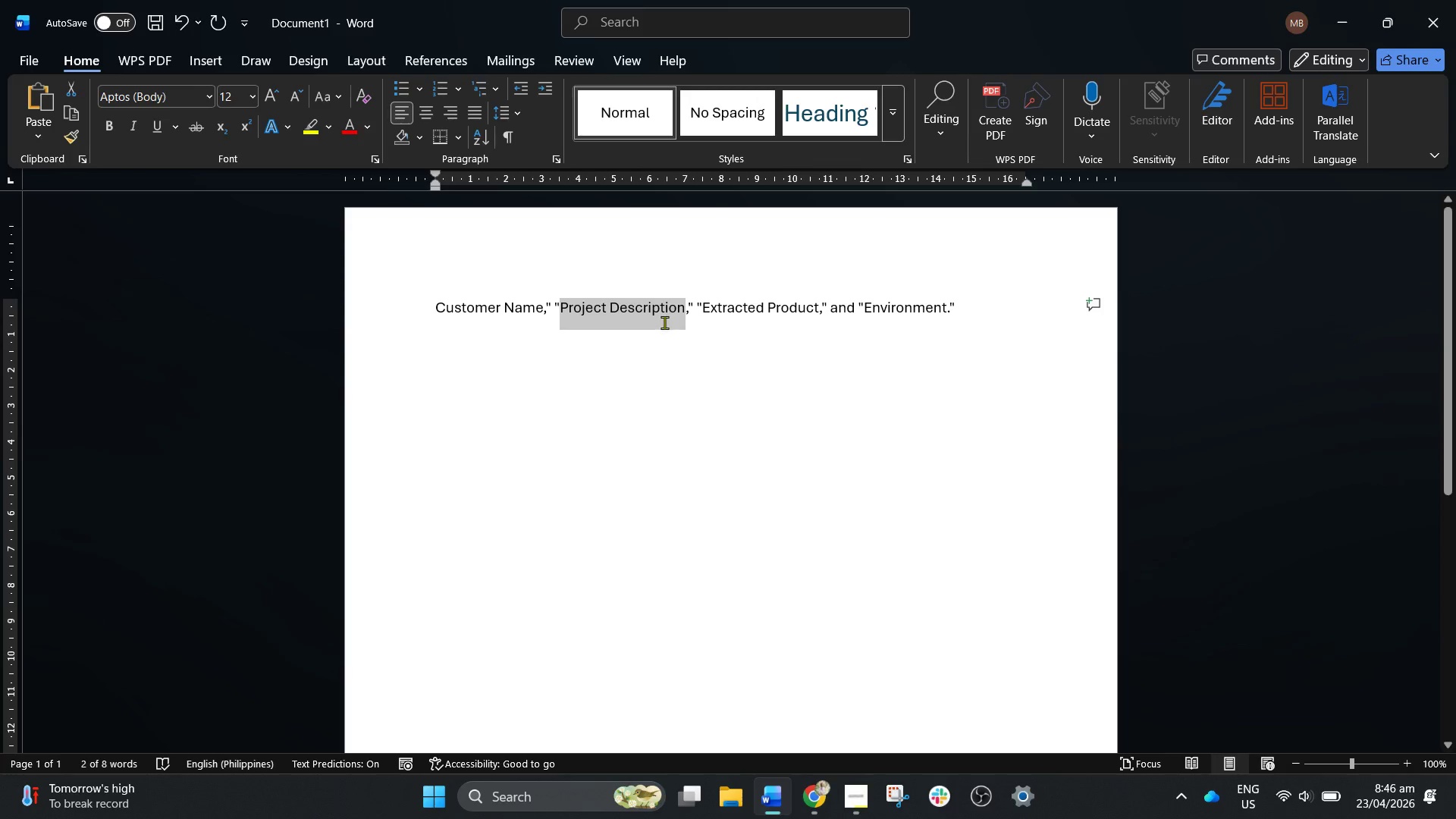 
key(Control+C)
 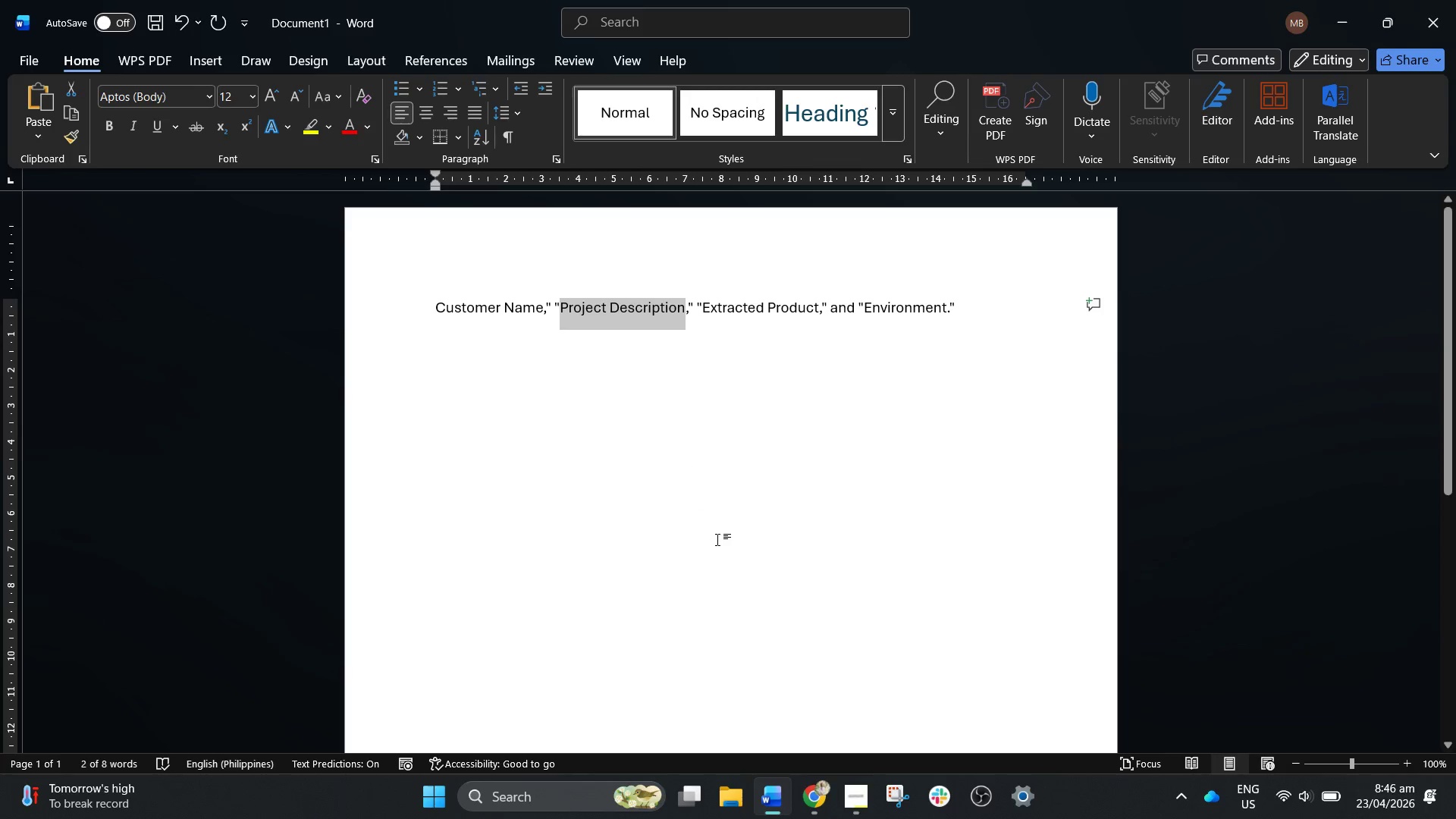 
key(Control+C)
 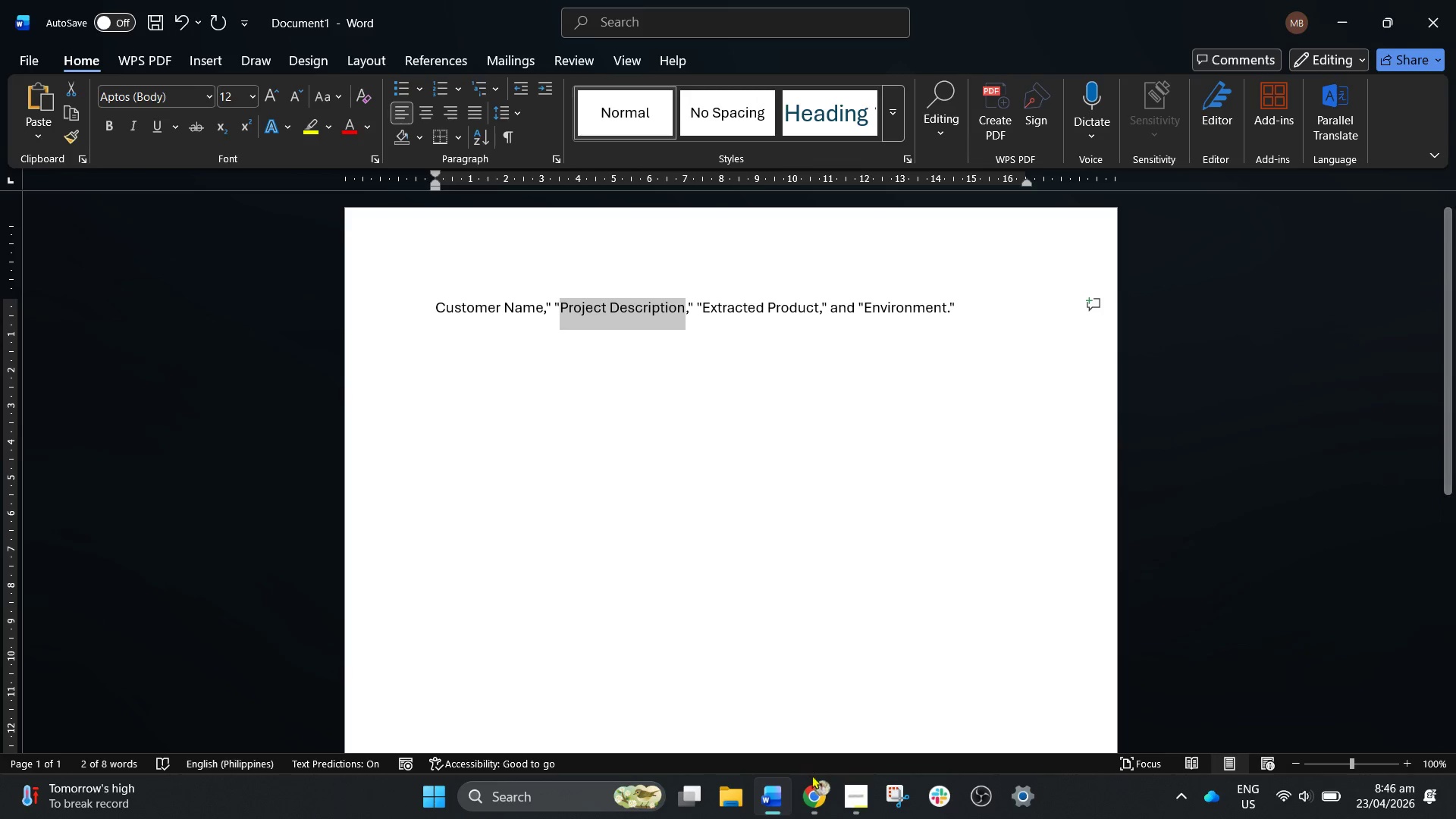 
left_click([814, 799])
 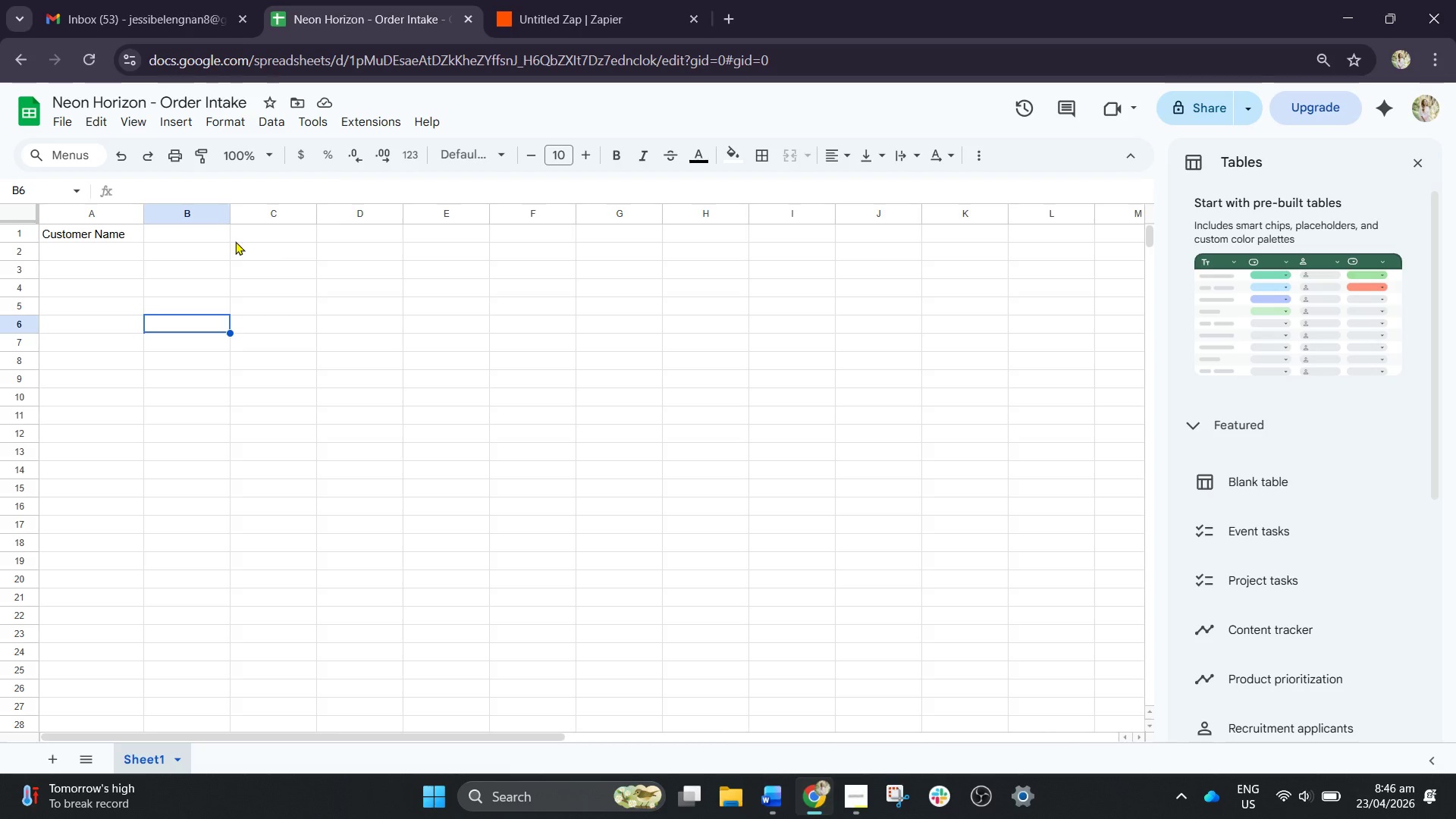 
left_click([230, 239])
 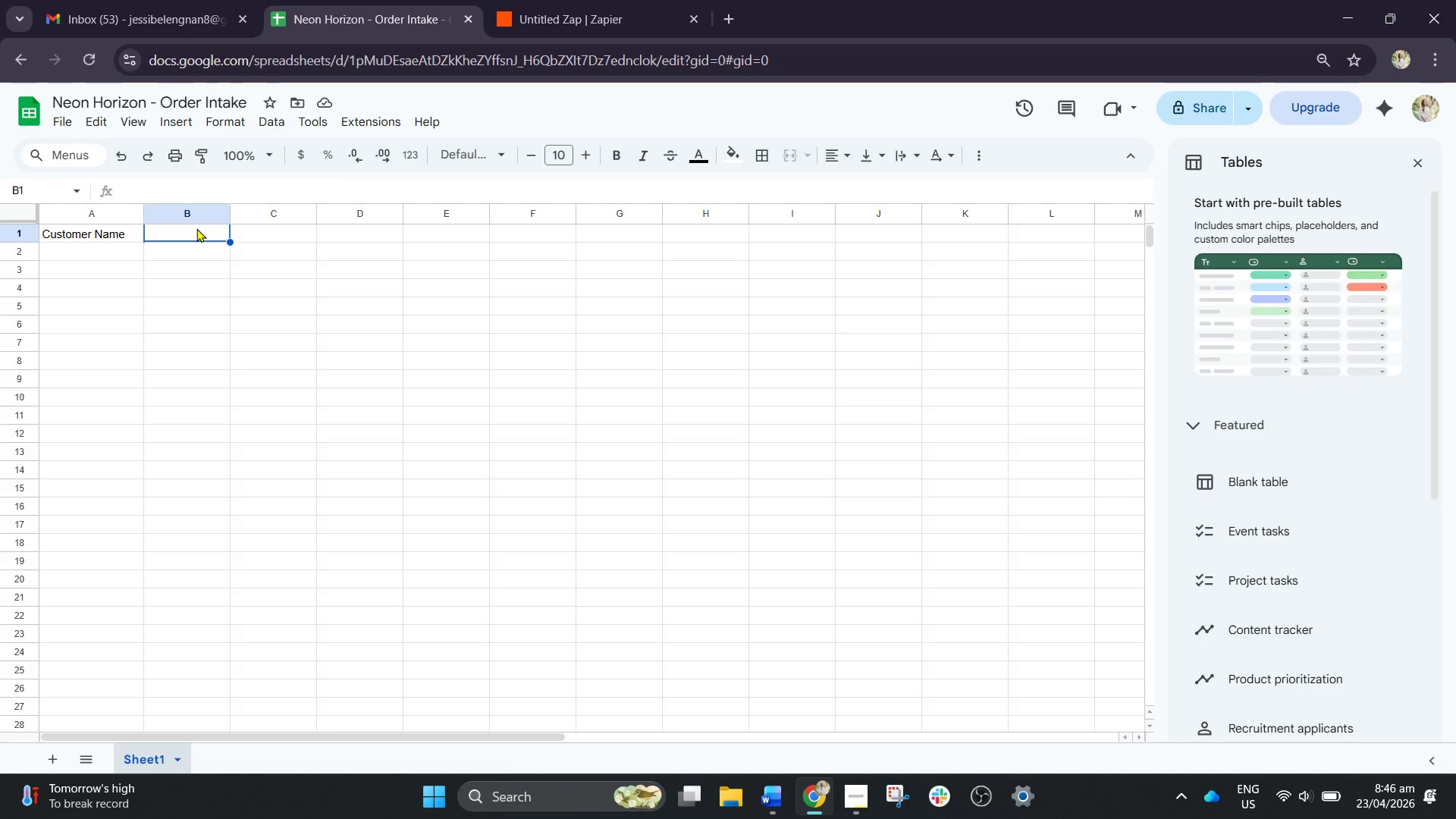 
double_click([196, 228])
 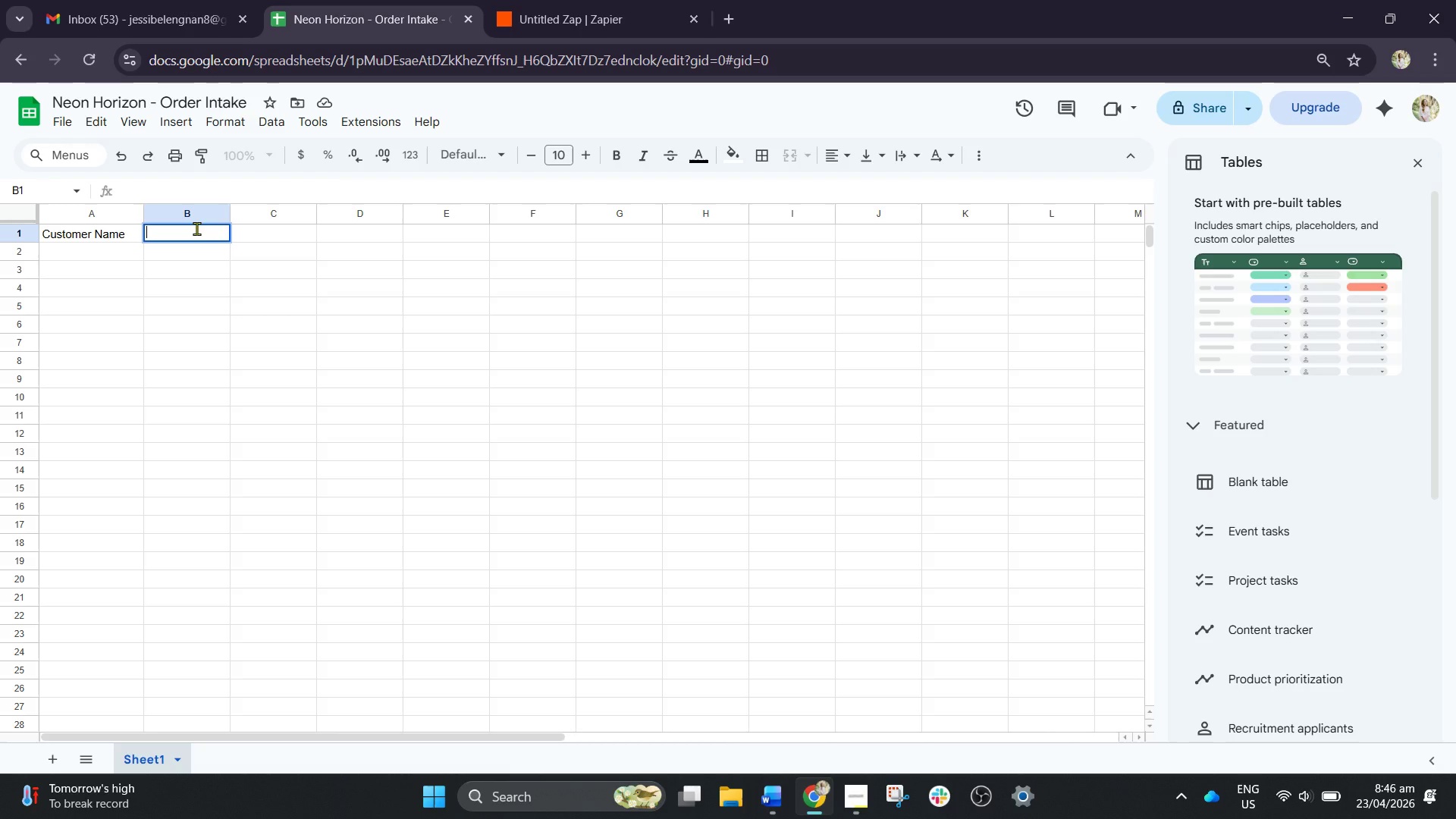 
key(Control+V)
 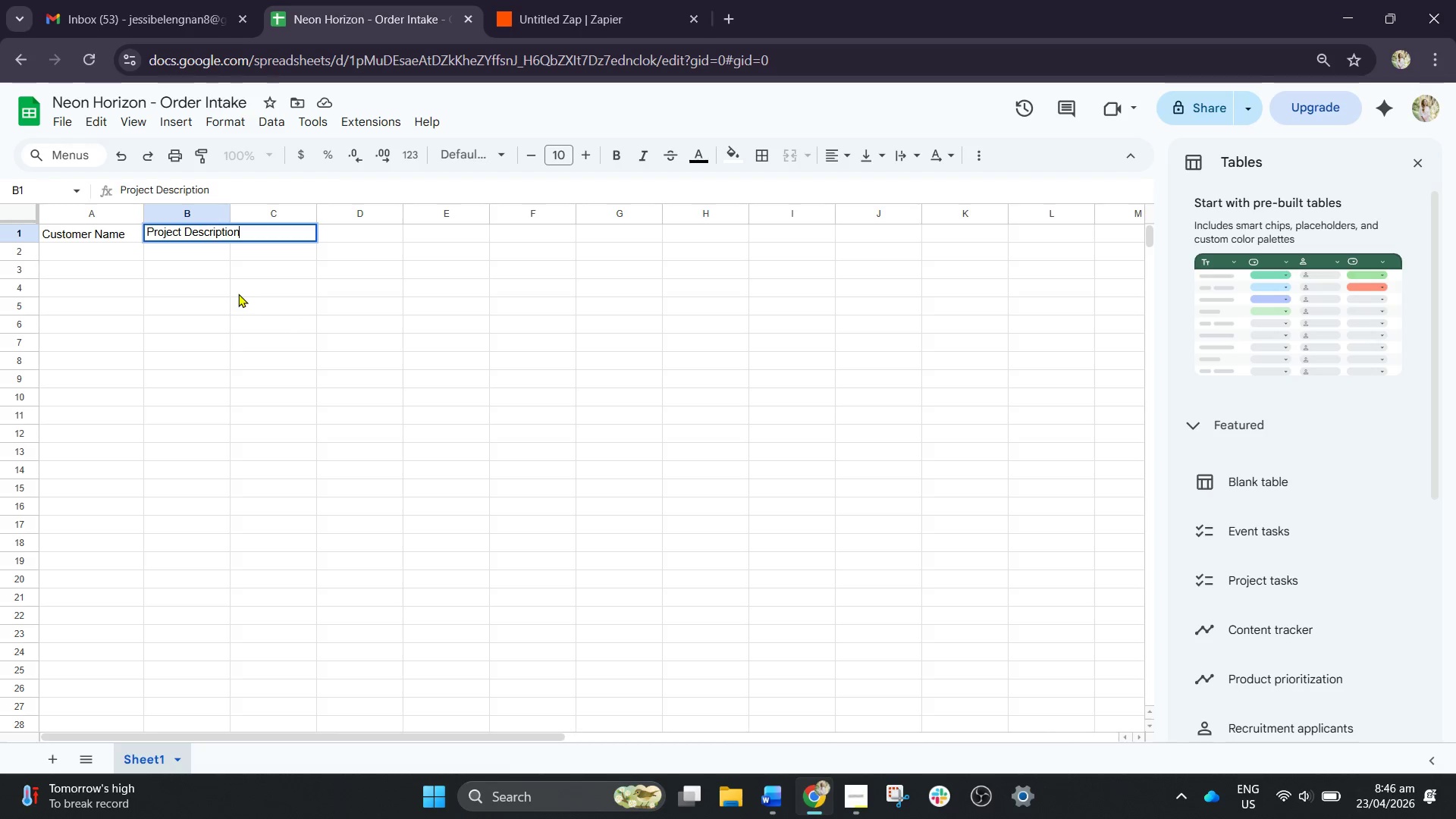 
left_click([238, 293])
 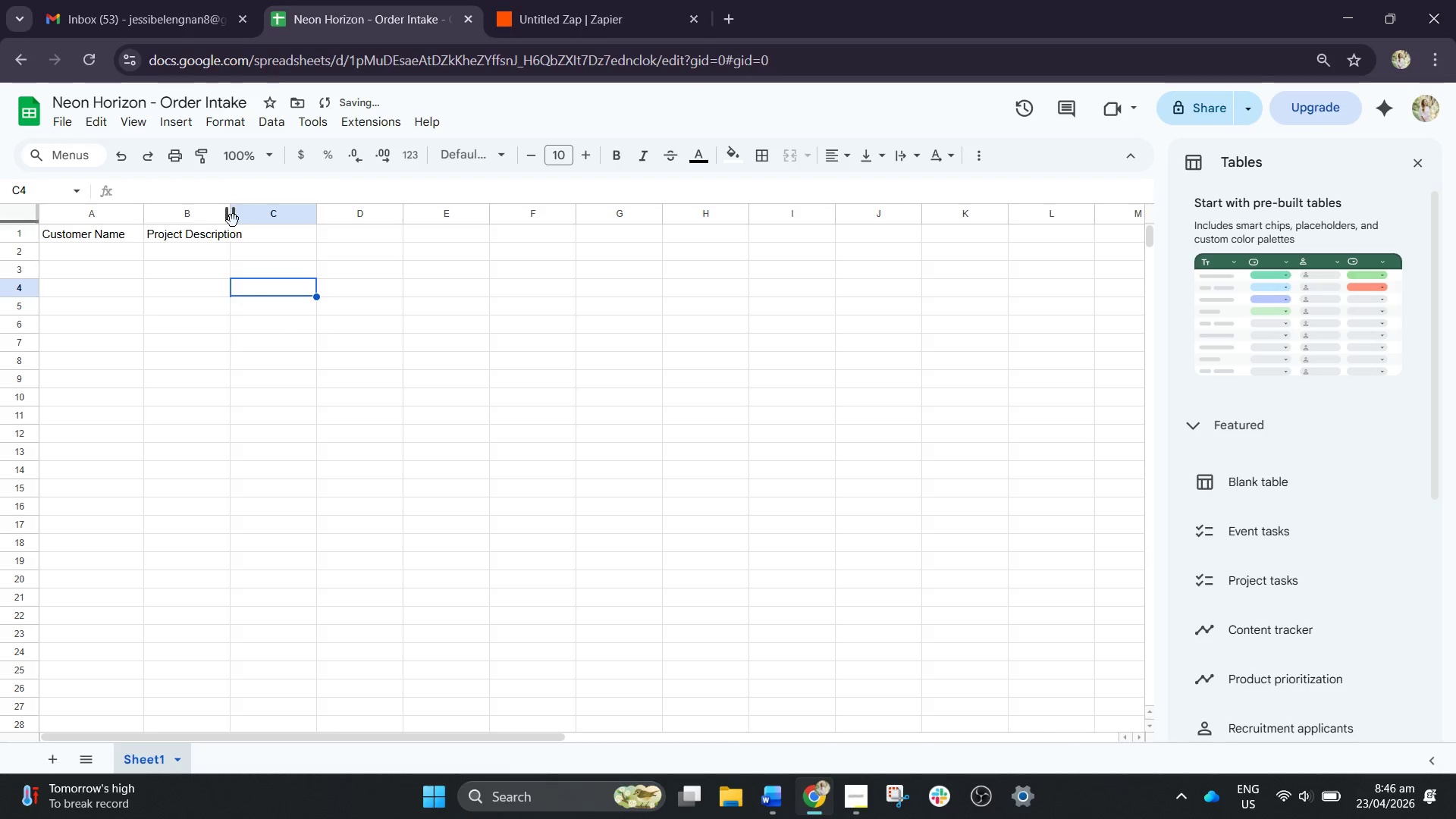 
left_click_drag(start_coordinate=[231, 218], to_coordinate=[280, 228])
 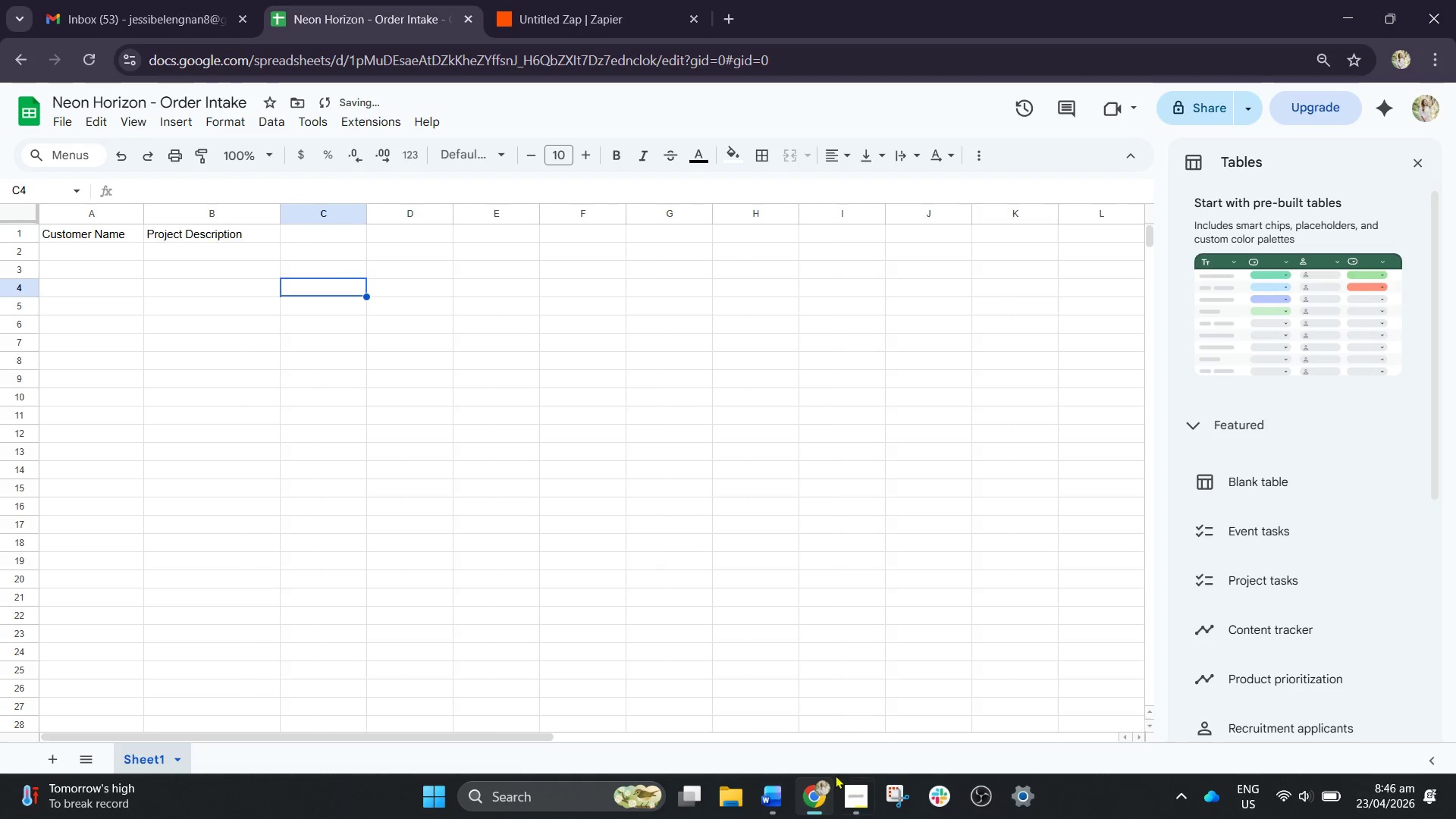 
left_click([762, 801])
 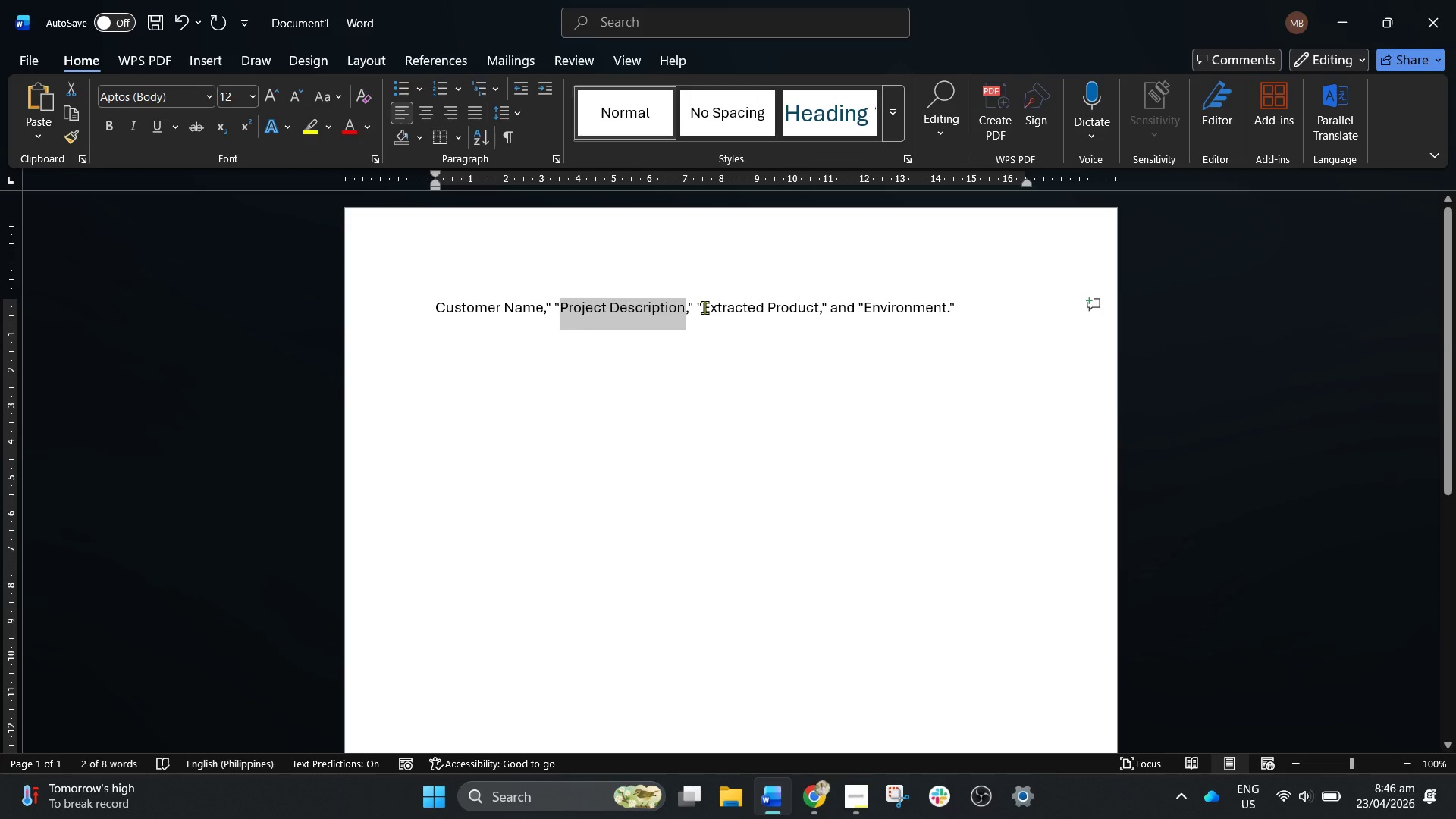 
left_click_drag(start_coordinate=[704, 306], to_coordinate=[795, 312])
 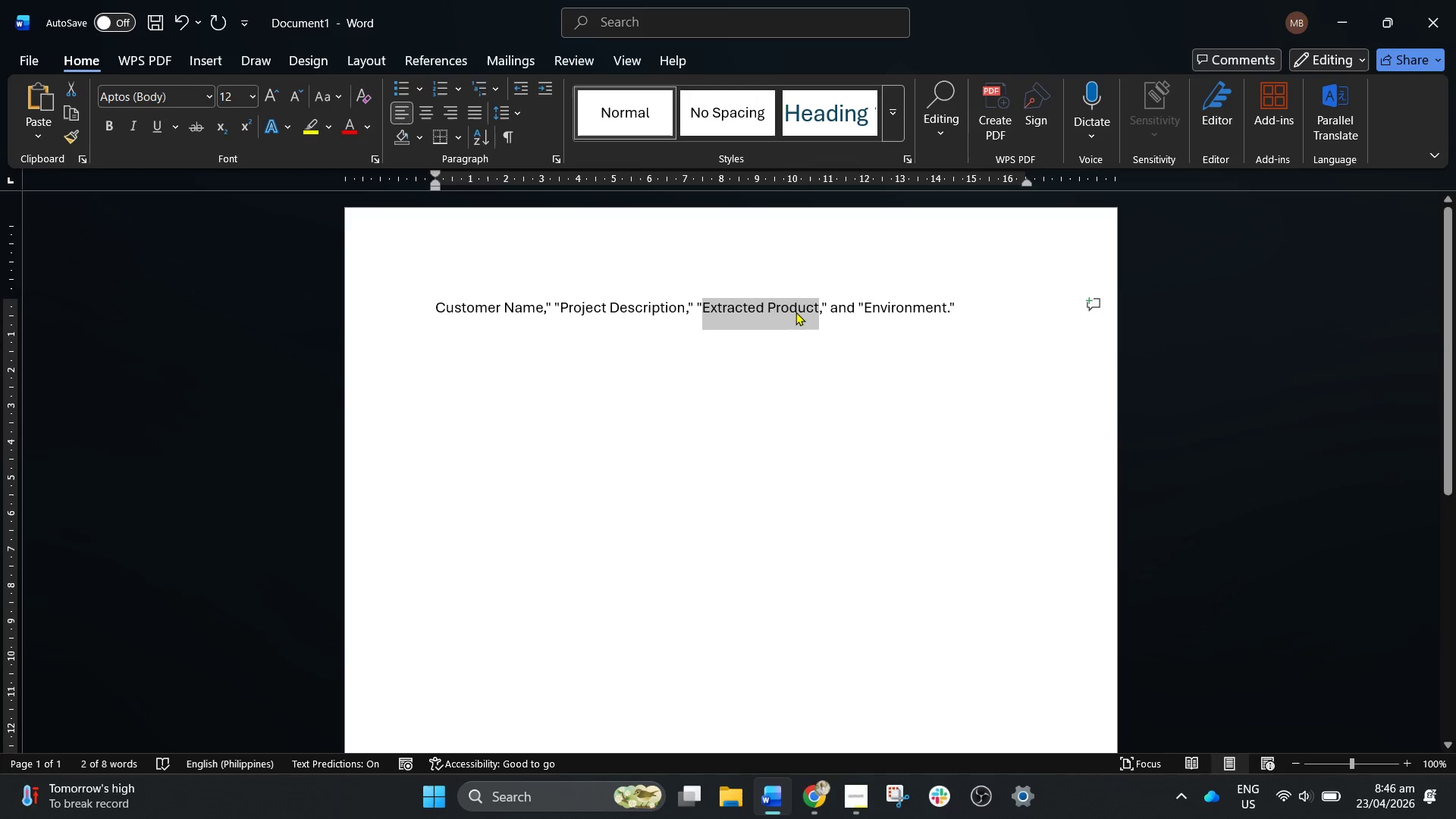 
key(Control+C)
 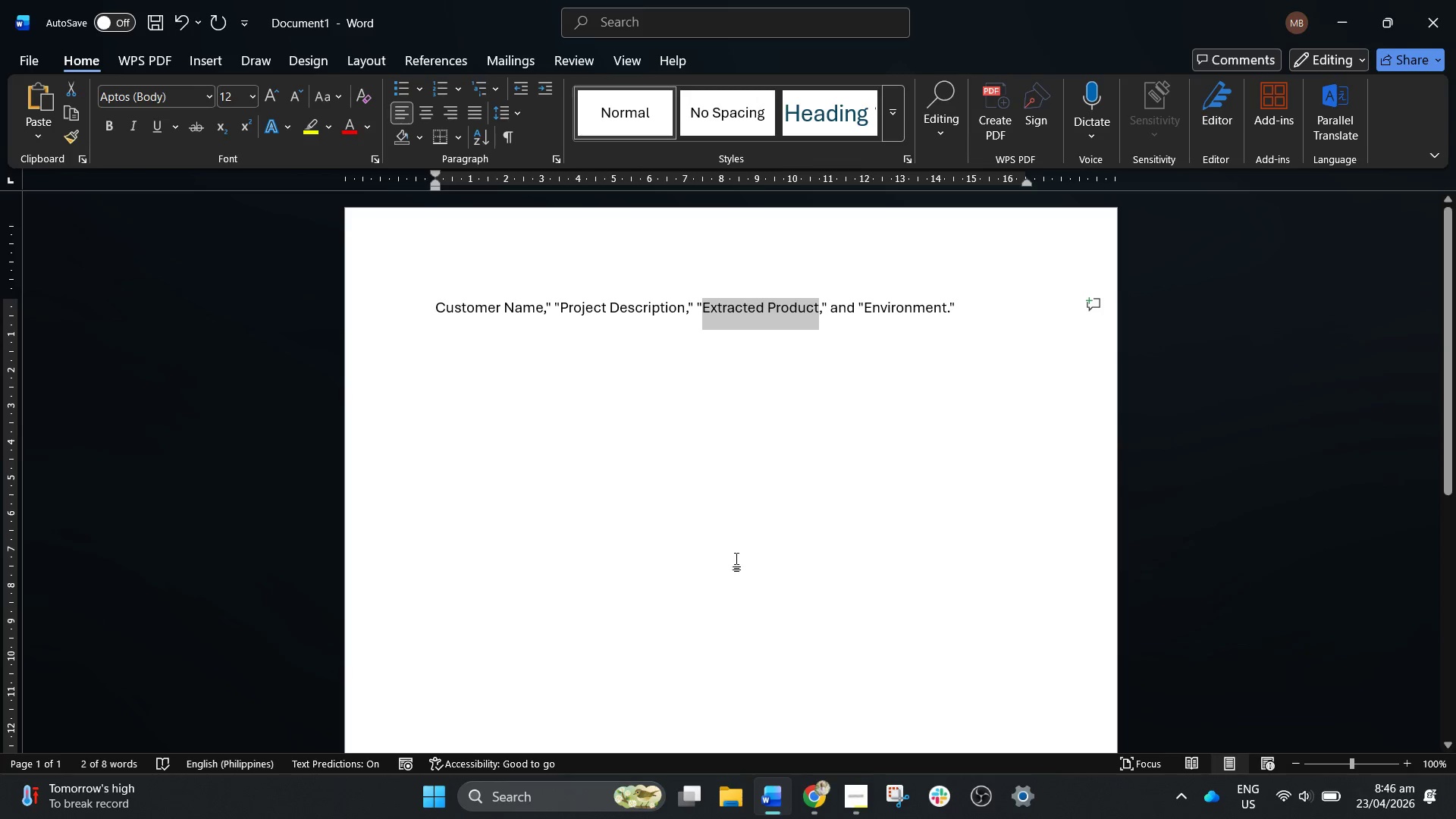 
key(Control+C)
 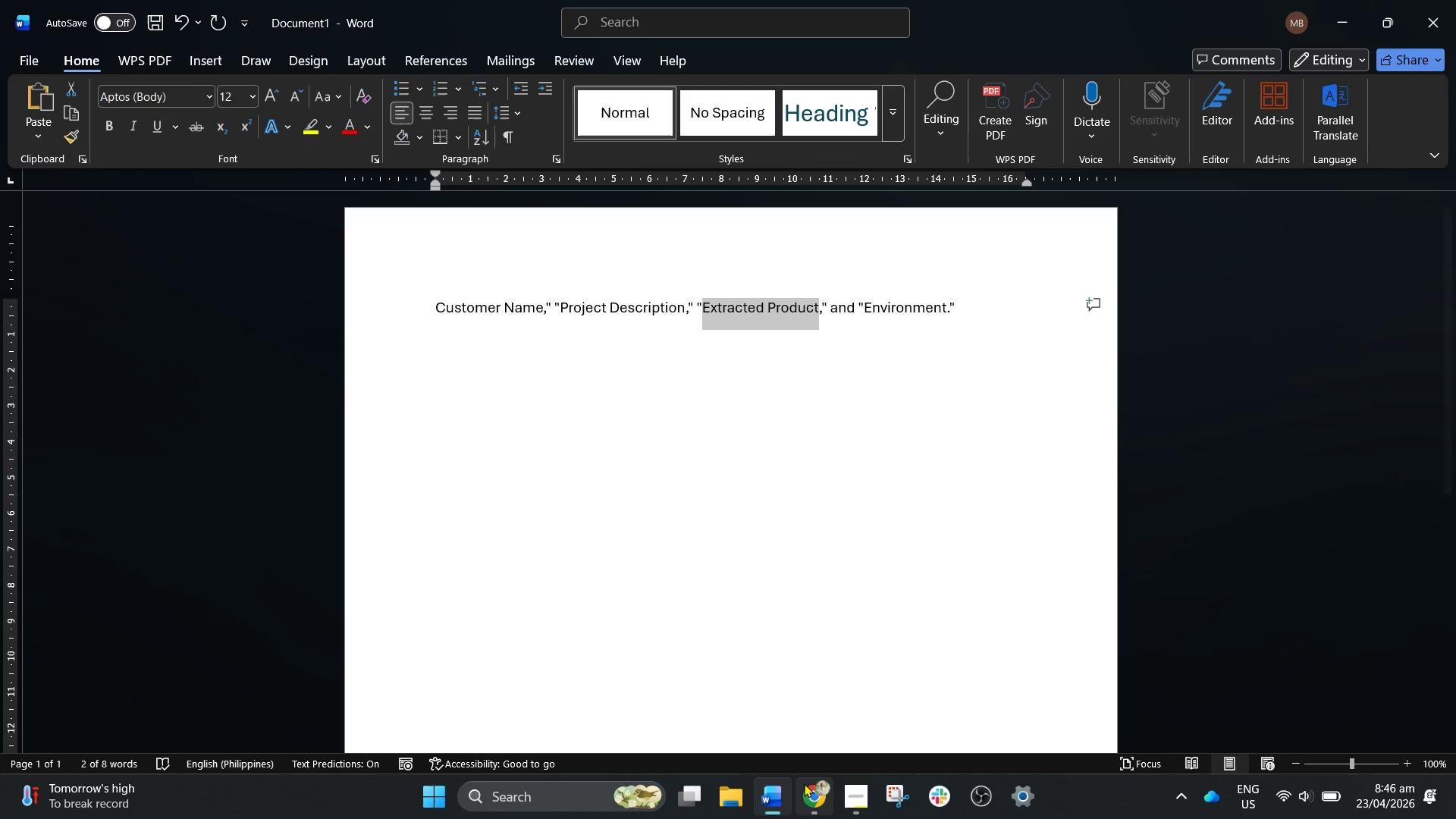 
left_click([809, 792])
 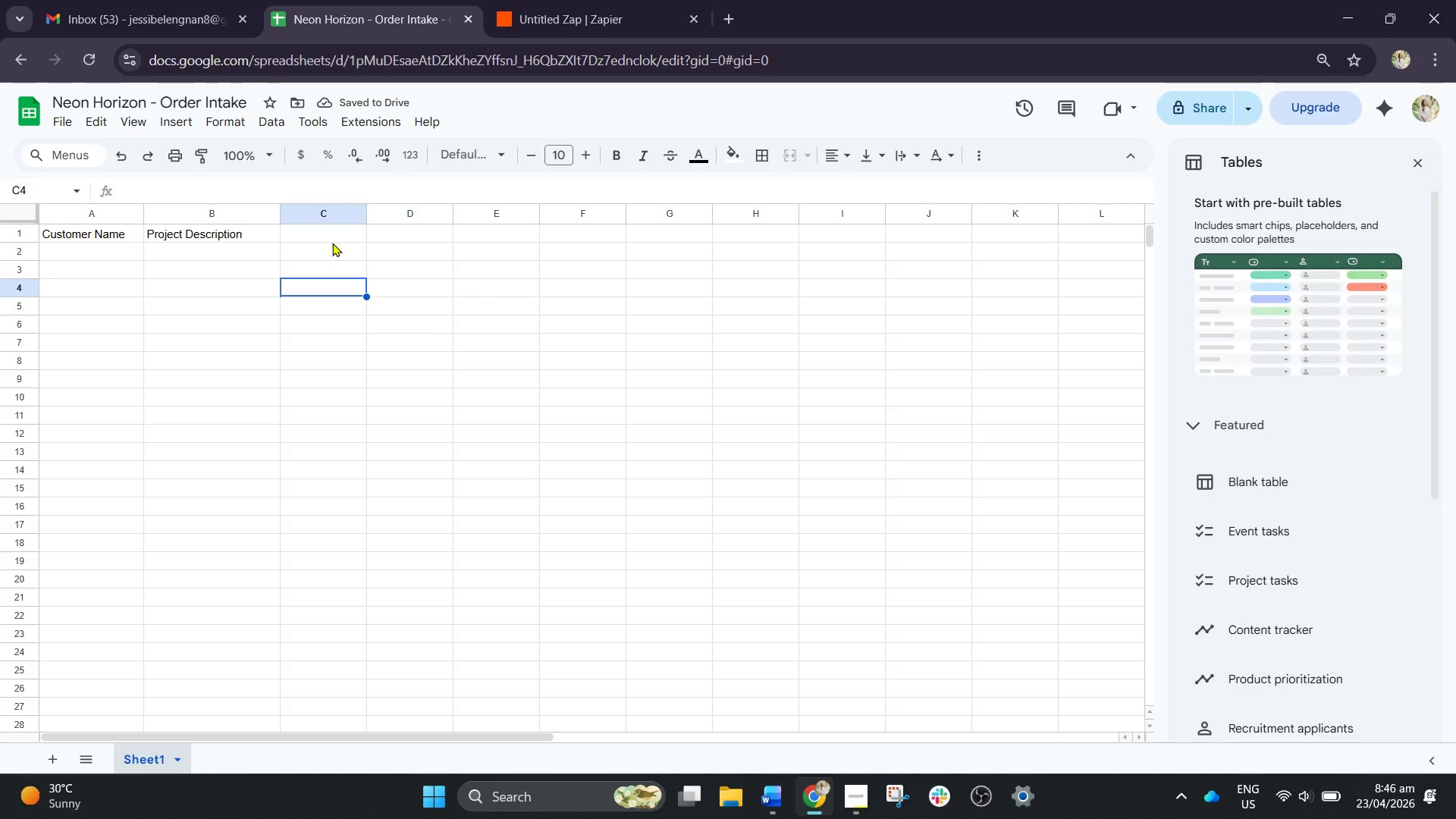 
left_click_drag(start_coordinate=[293, 222], to_coordinate=[293, 227])
 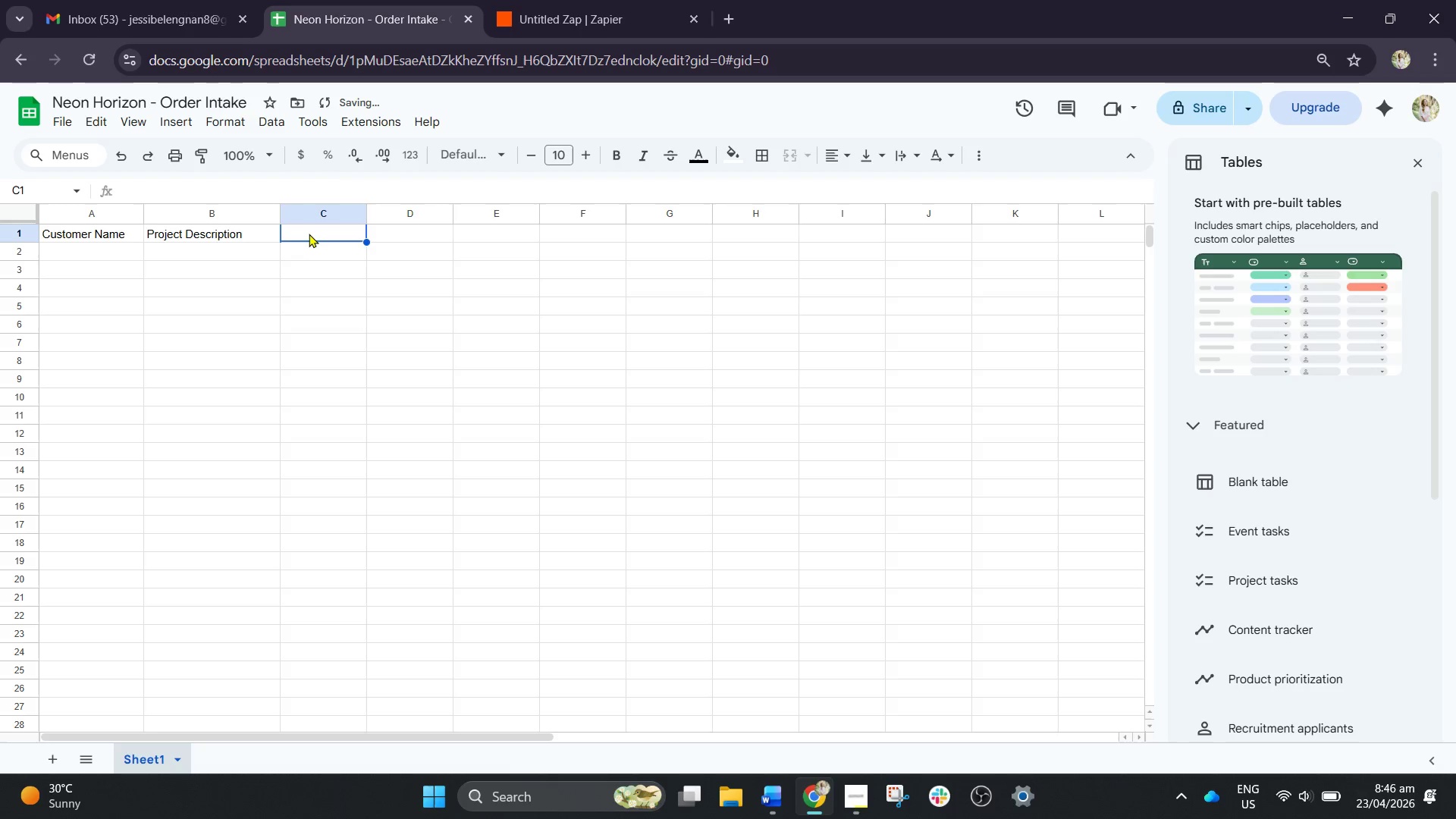 
double_click([309, 232])
 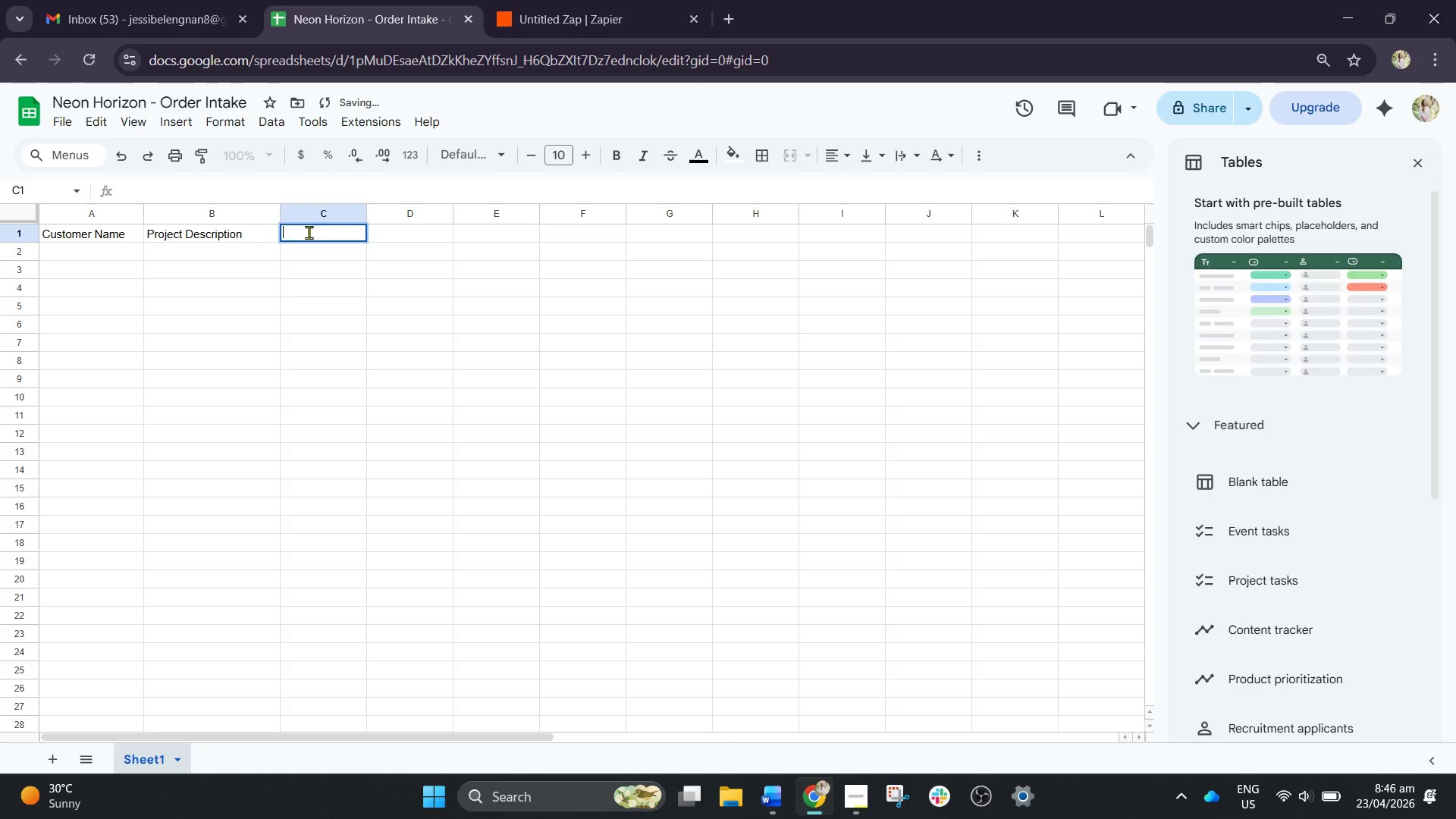 
key(Control+V)
 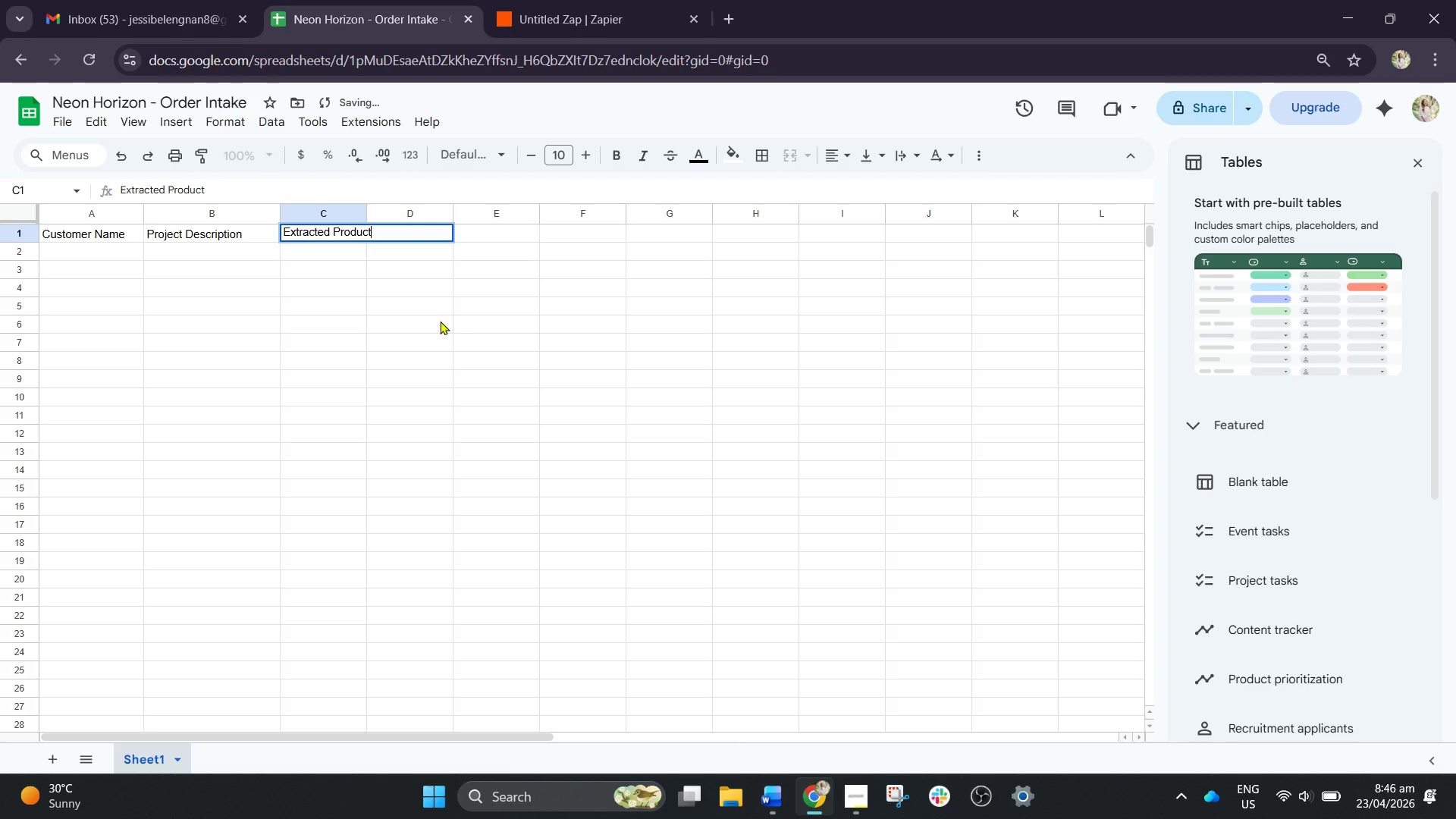 
left_click([472, 341])
 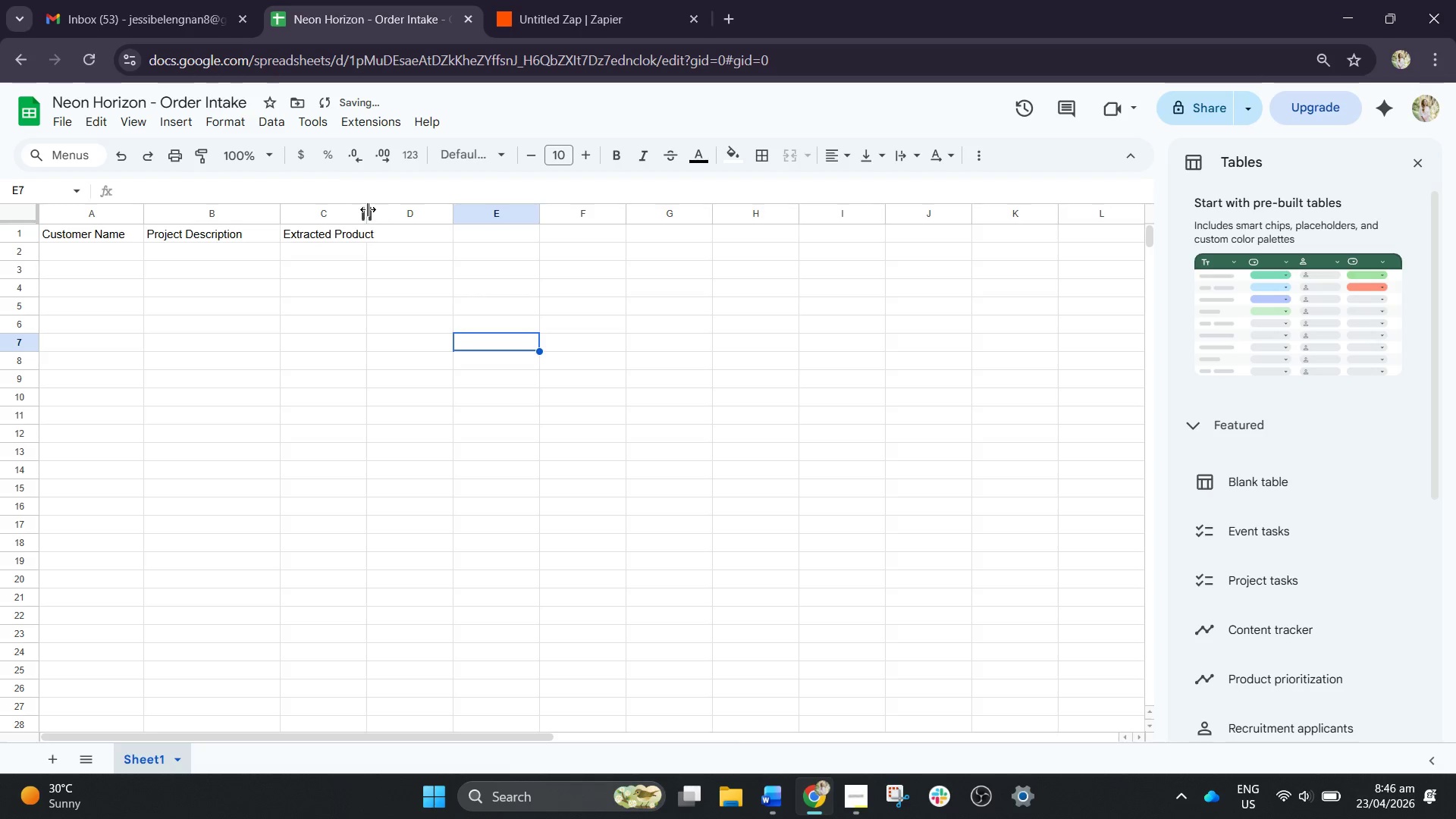 
left_click_drag(start_coordinate=[368, 209], to_coordinate=[389, 215])
 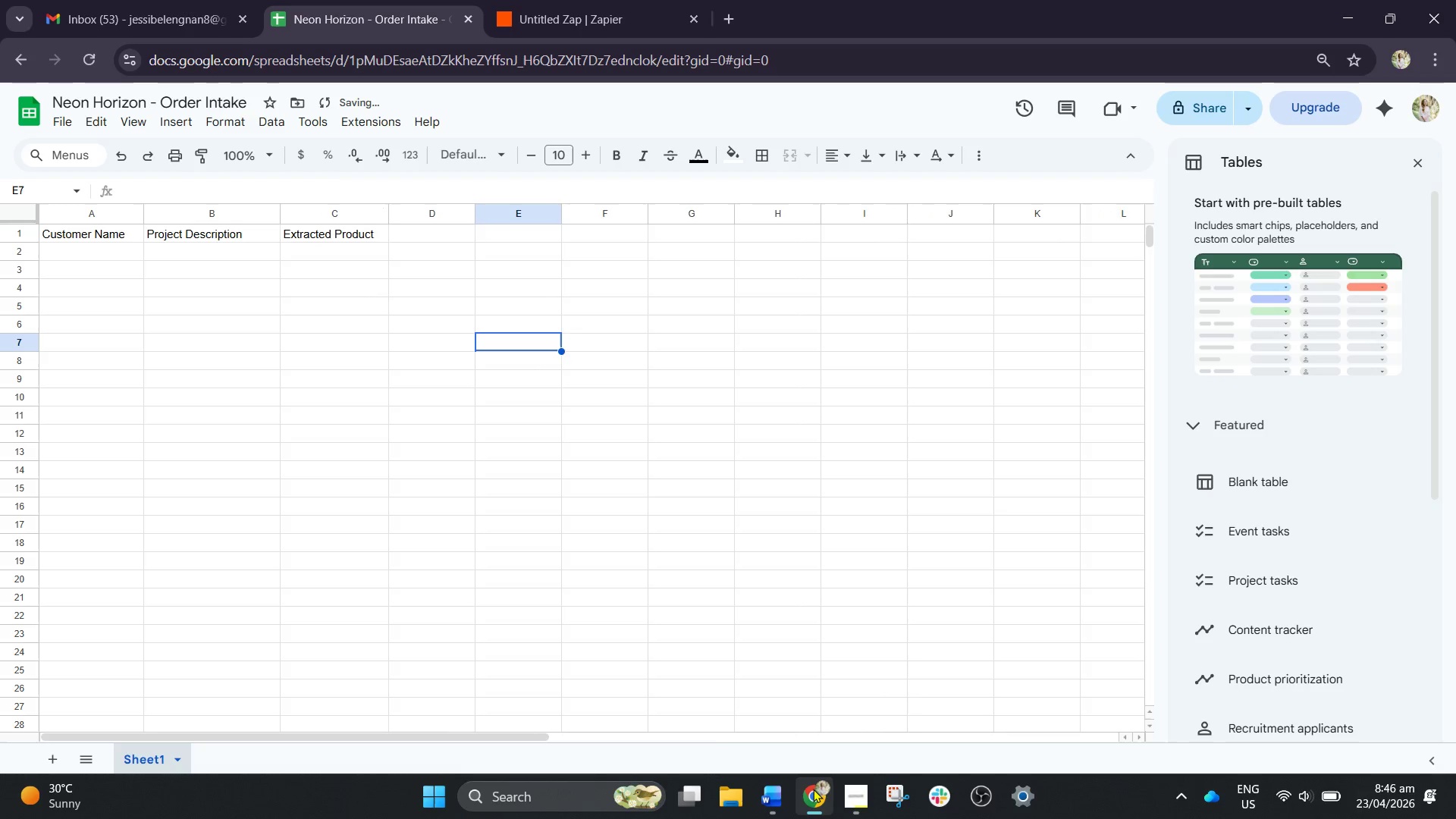 
left_click([813, 789])
 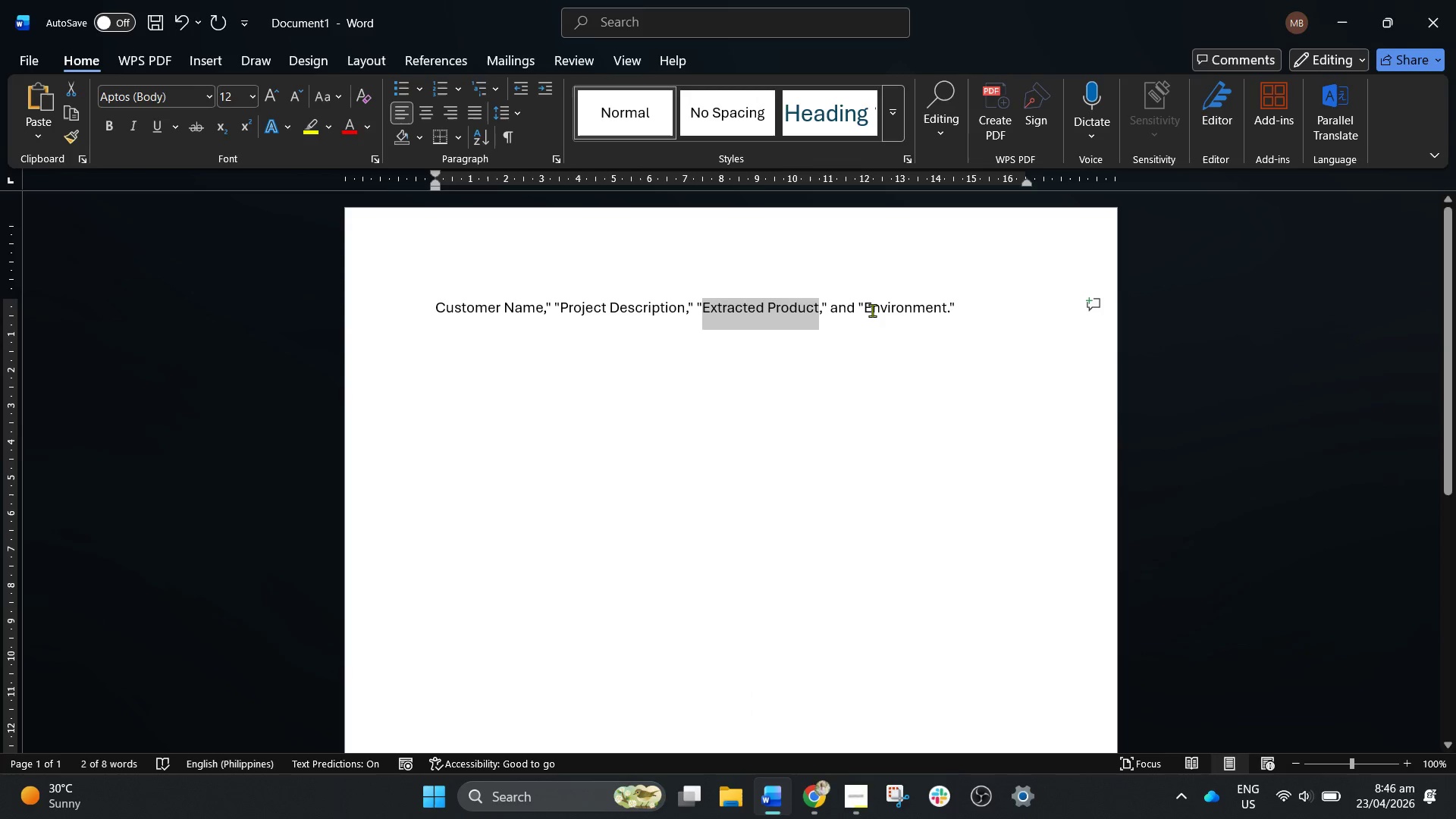 
left_click([863, 308])
 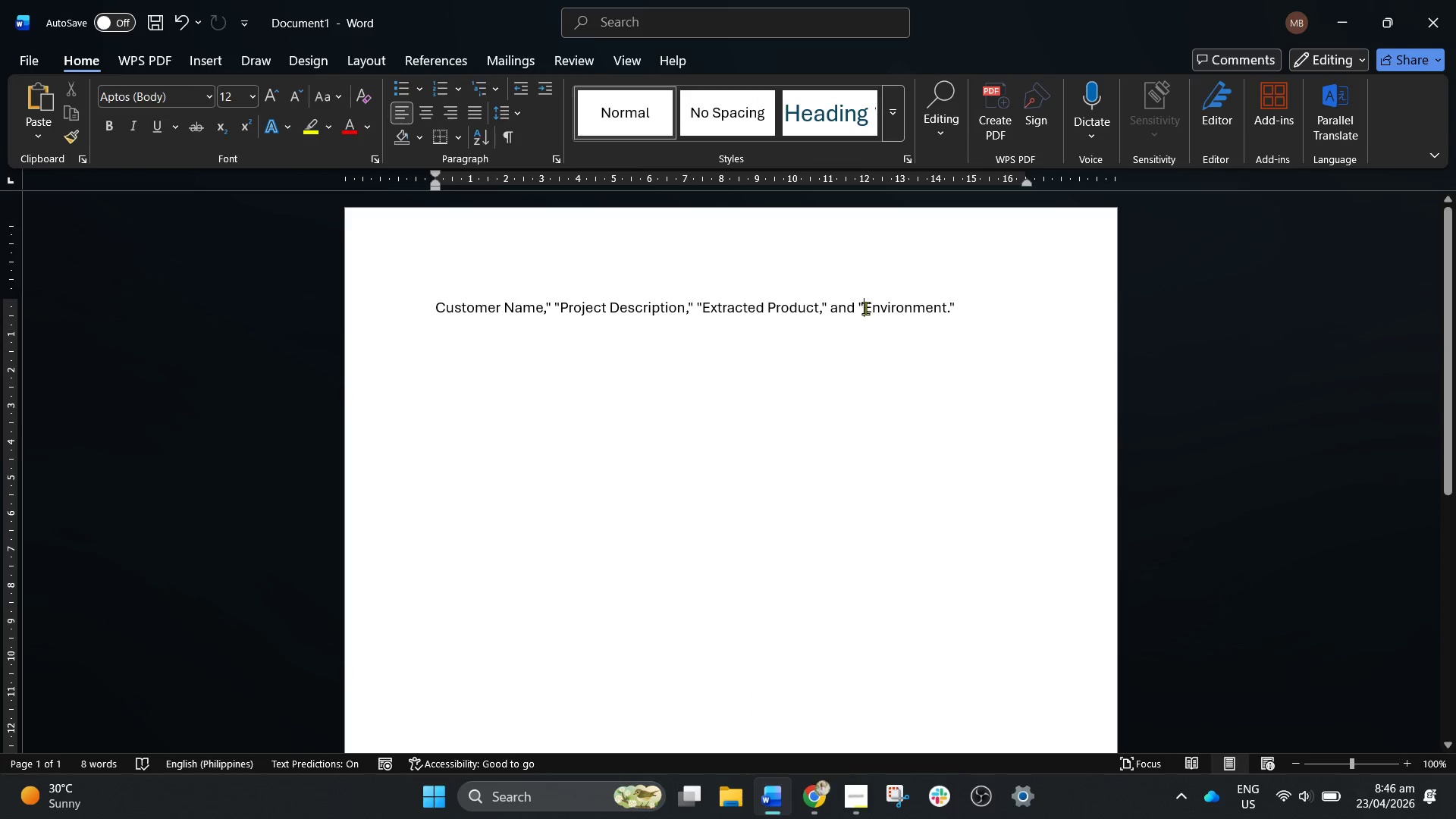 
left_click_drag(start_coordinate=[865, 308], to_coordinate=[948, 313])
 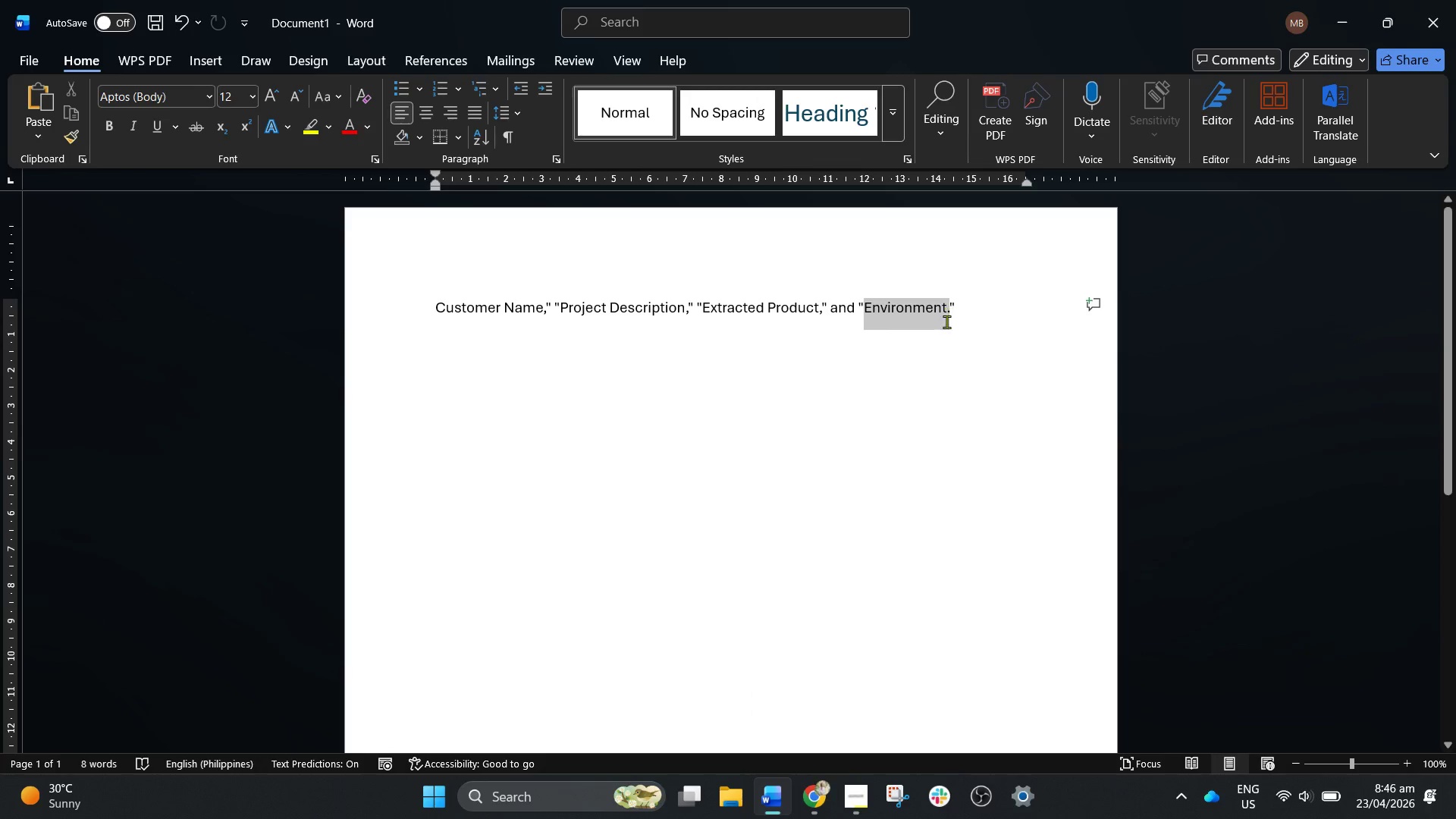 
key(Control+C)
 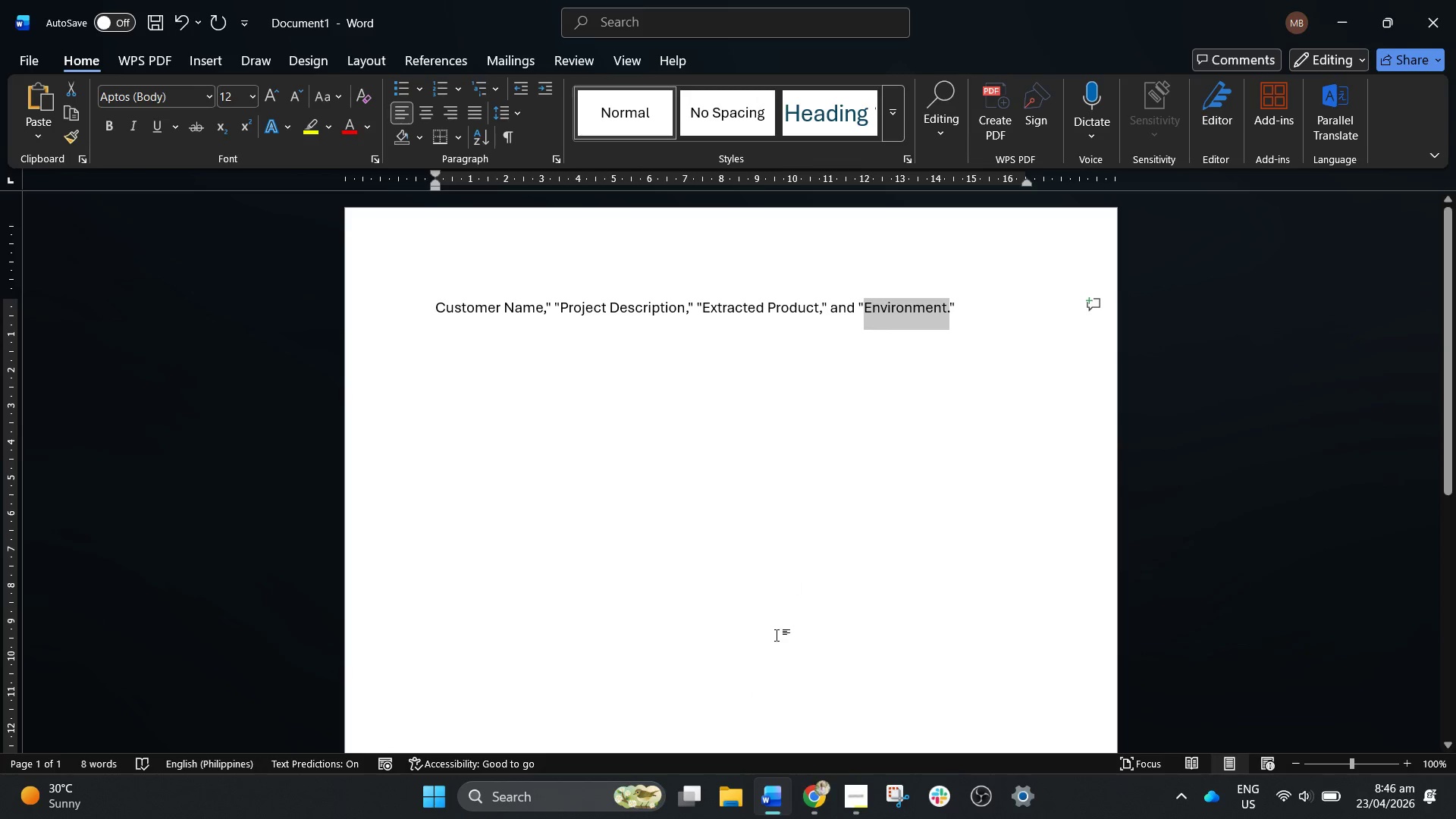 
key(Control+C)
 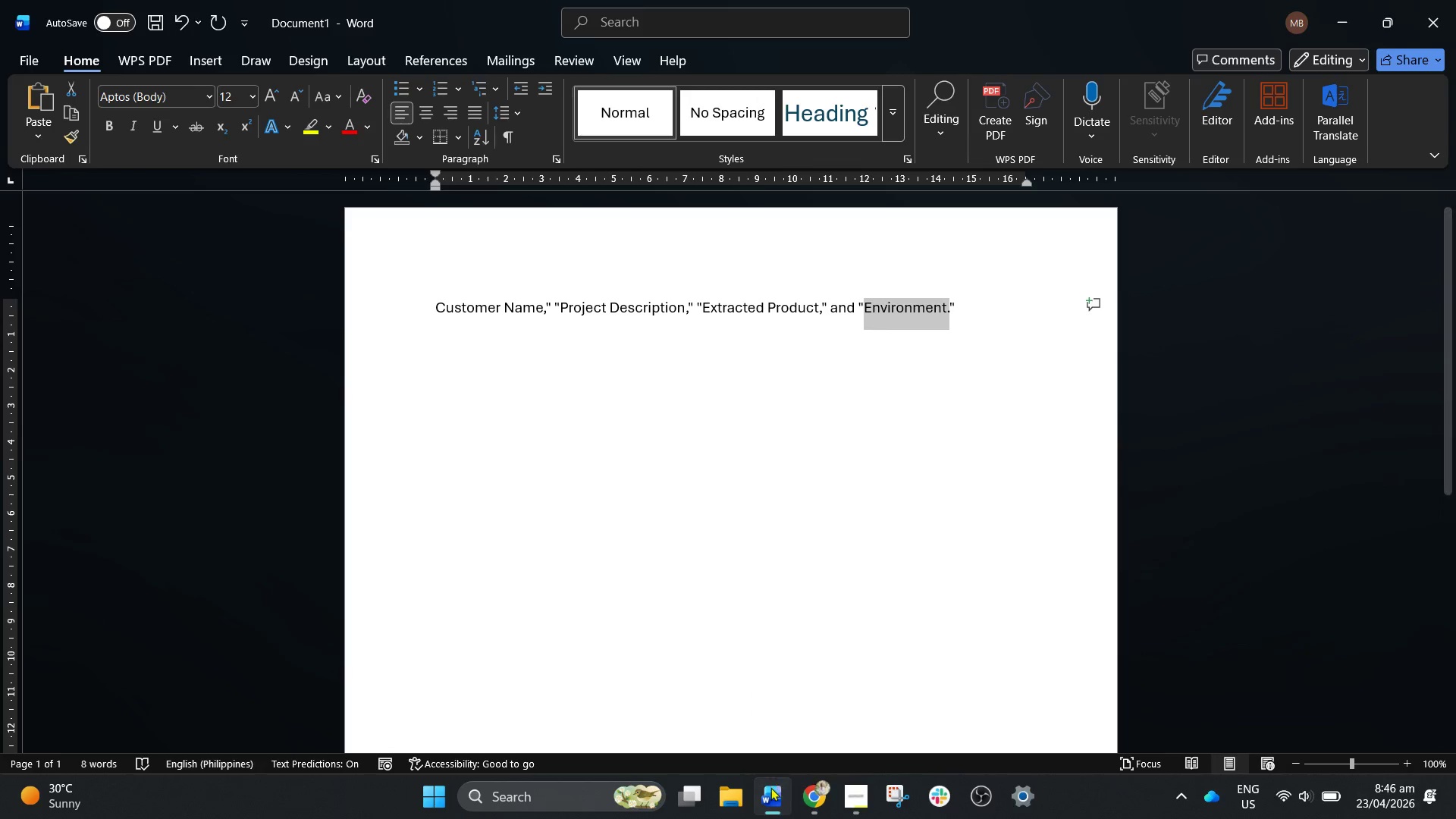 
left_click([770, 795])
 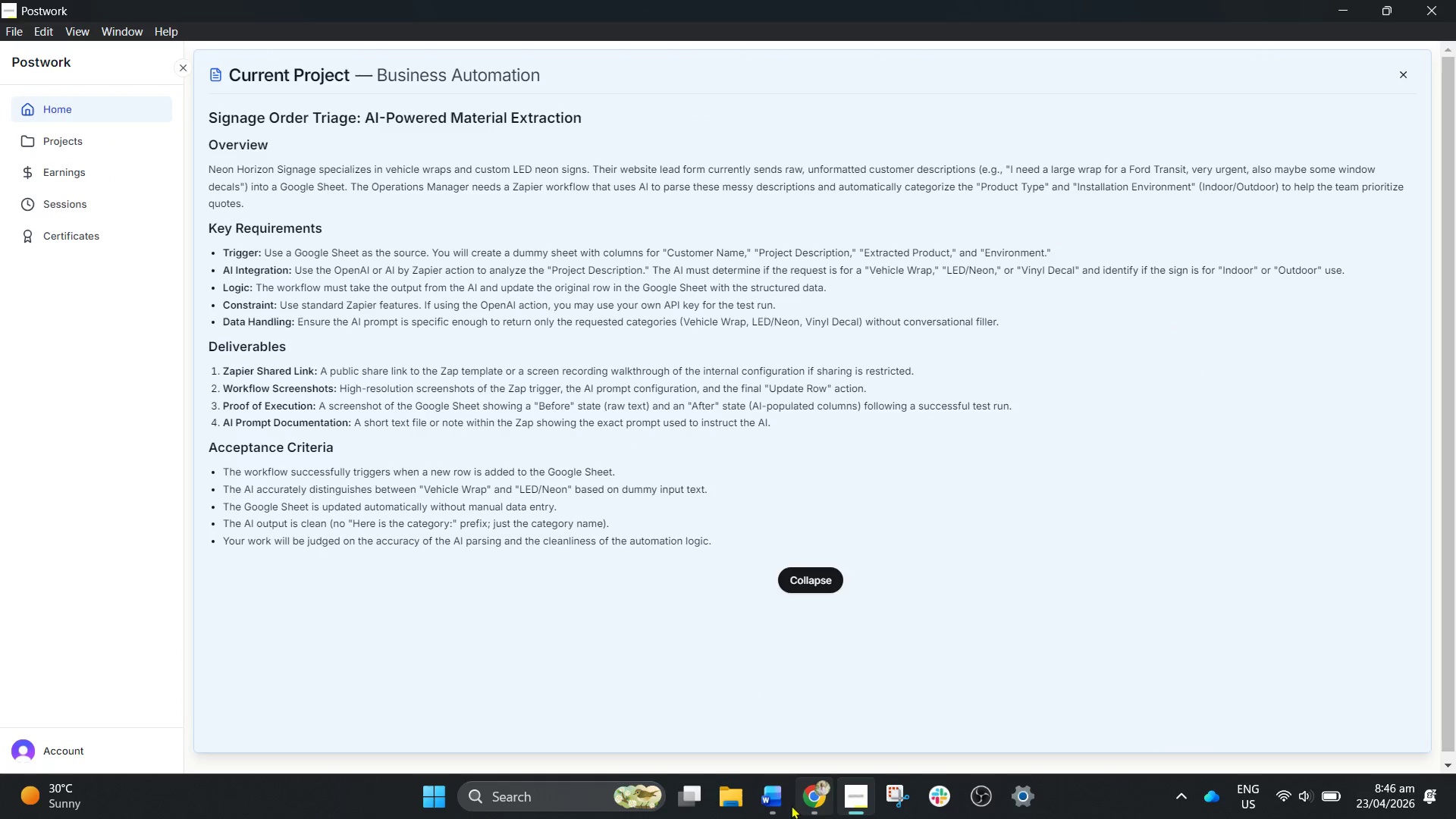 
left_click([824, 803])
 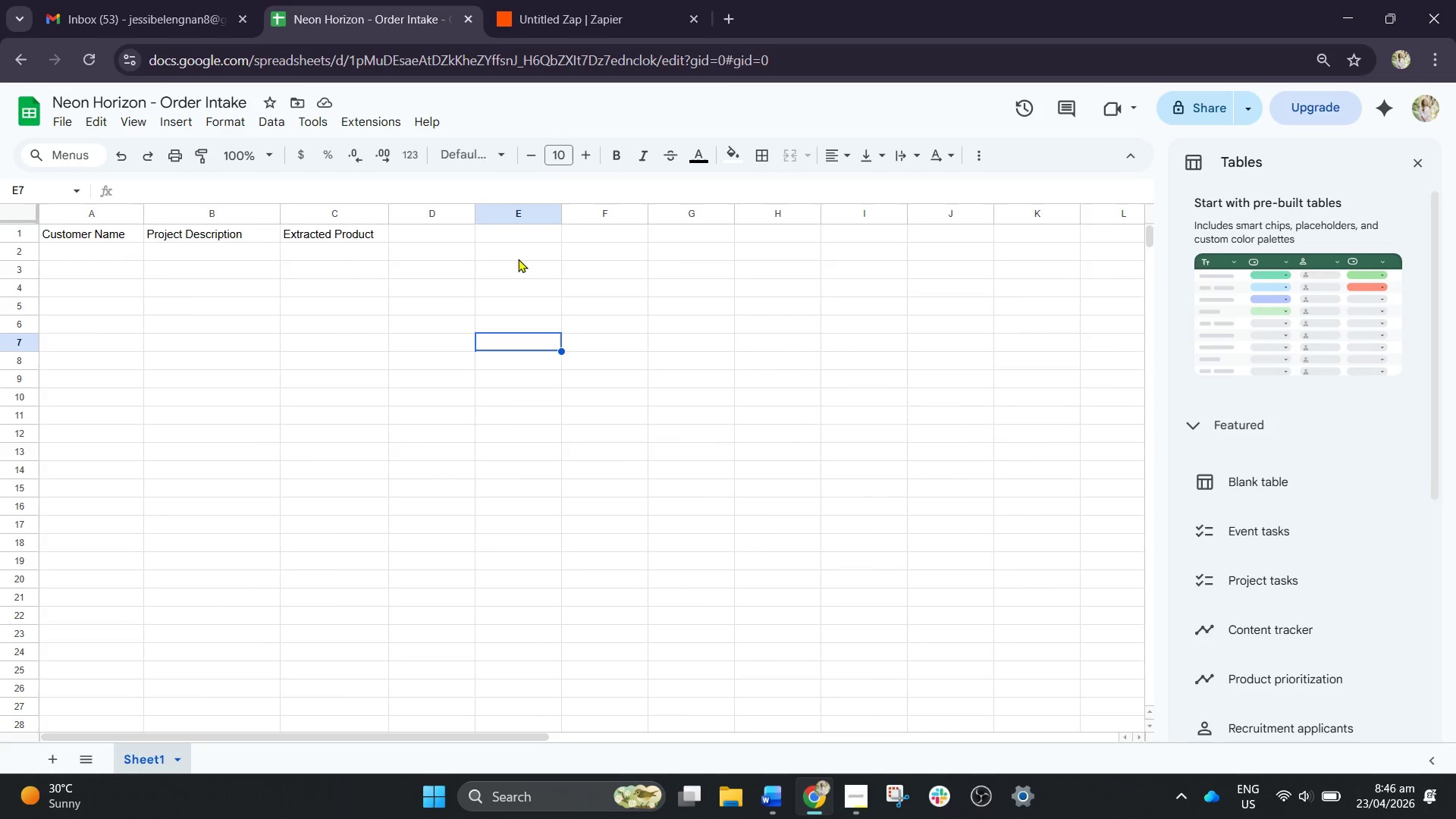 
left_click([450, 243])
 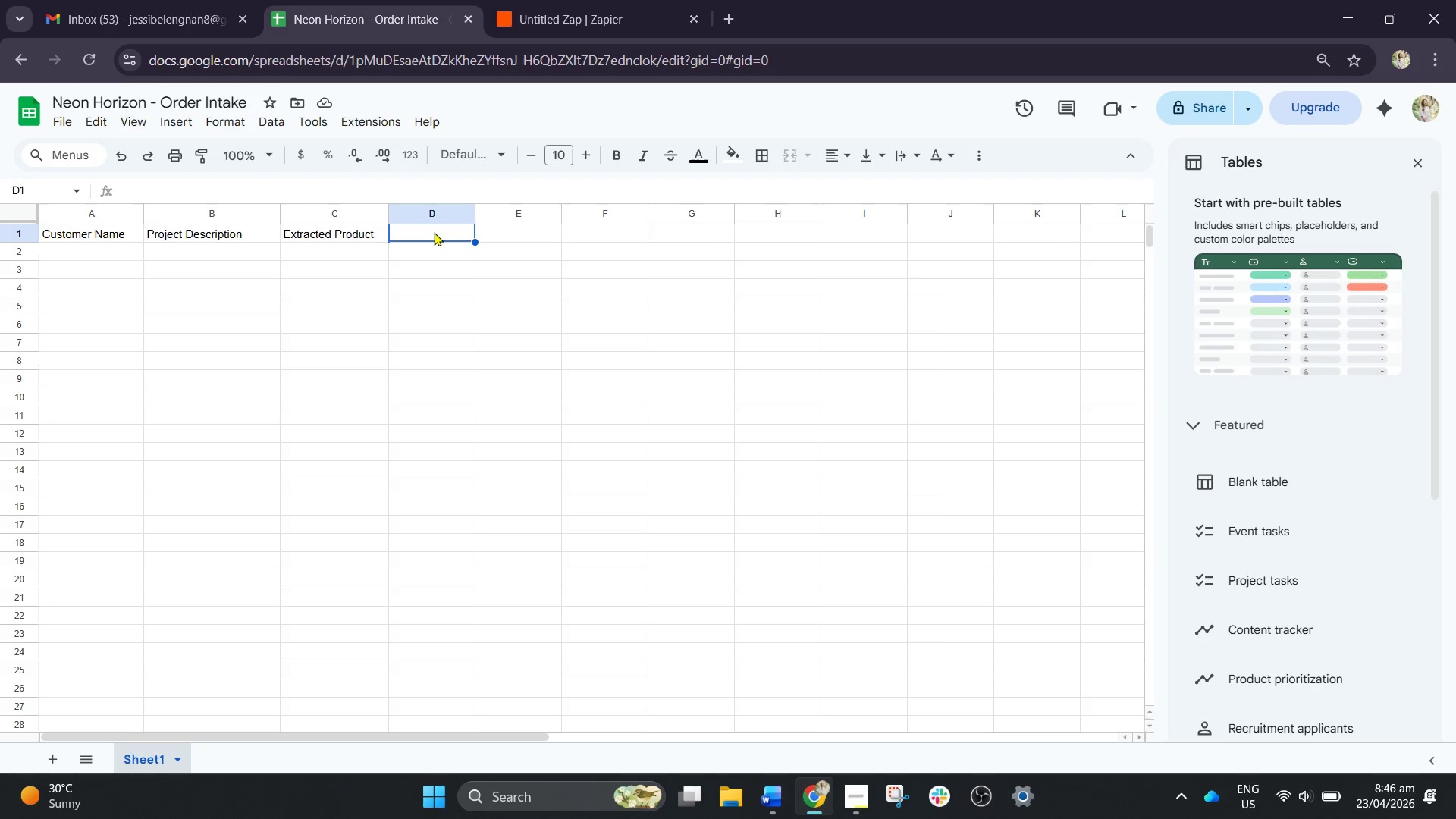 
double_click([434, 232])
 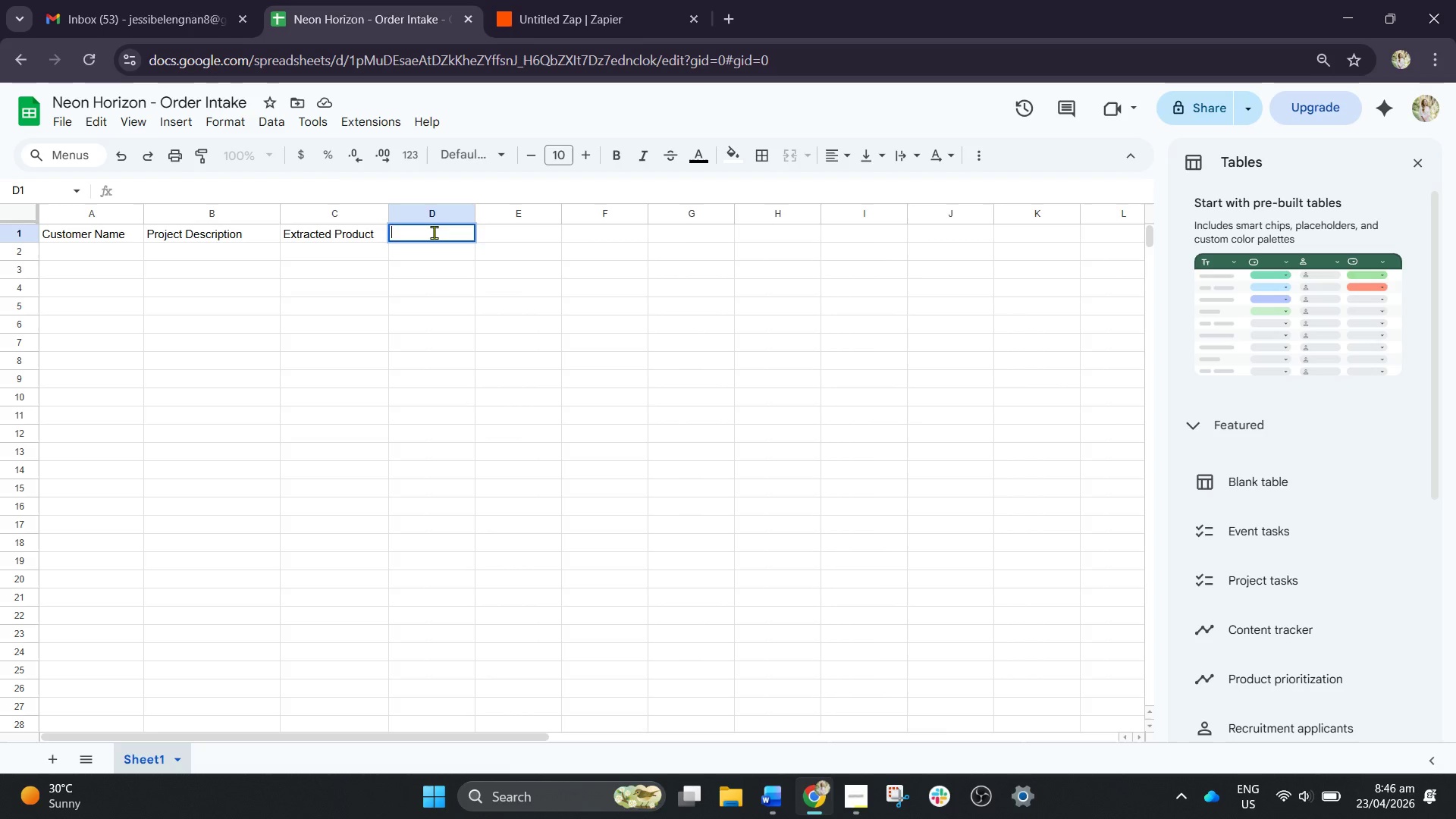 
key(Control+V)
 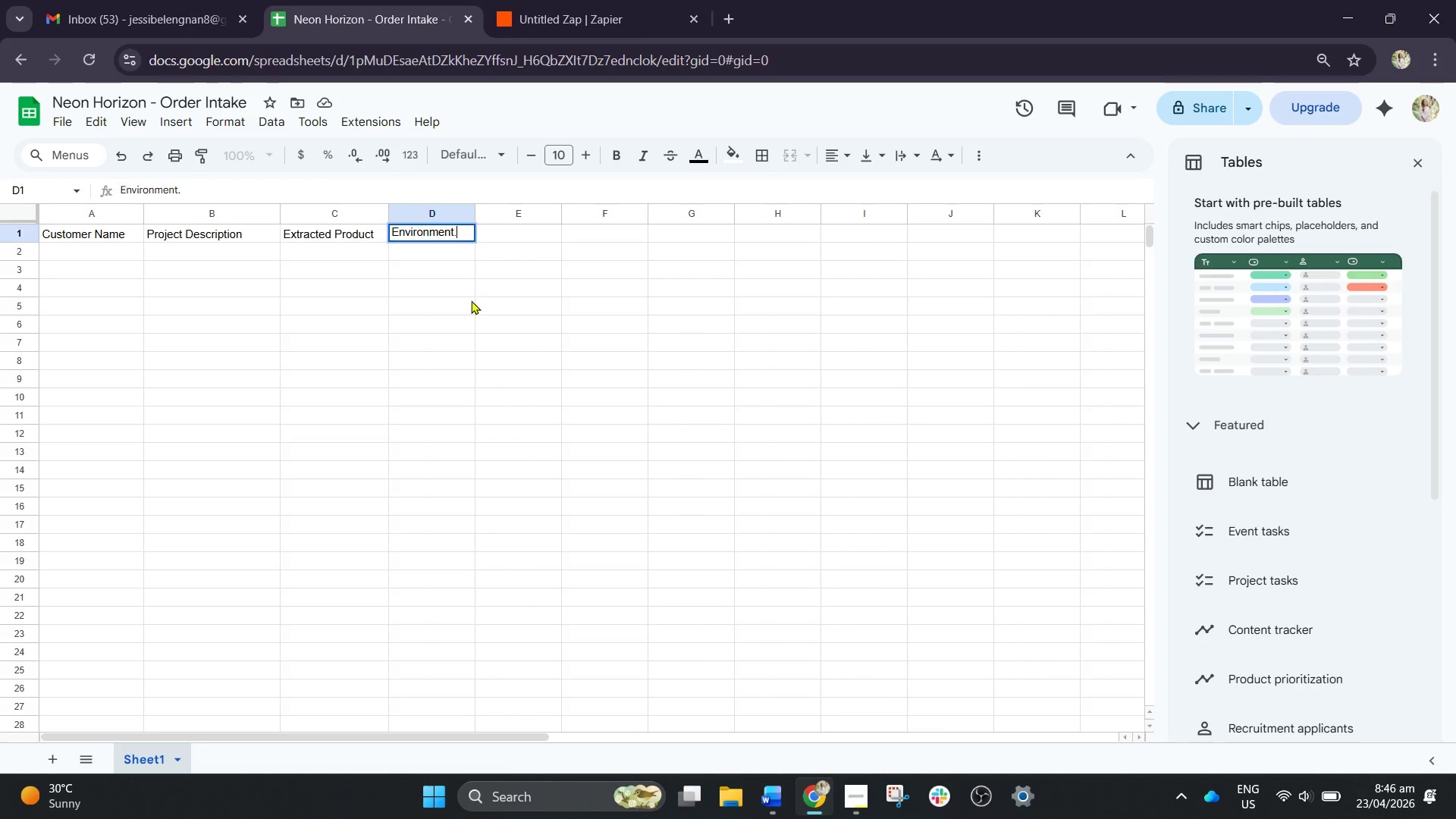 
left_click([471, 300])
 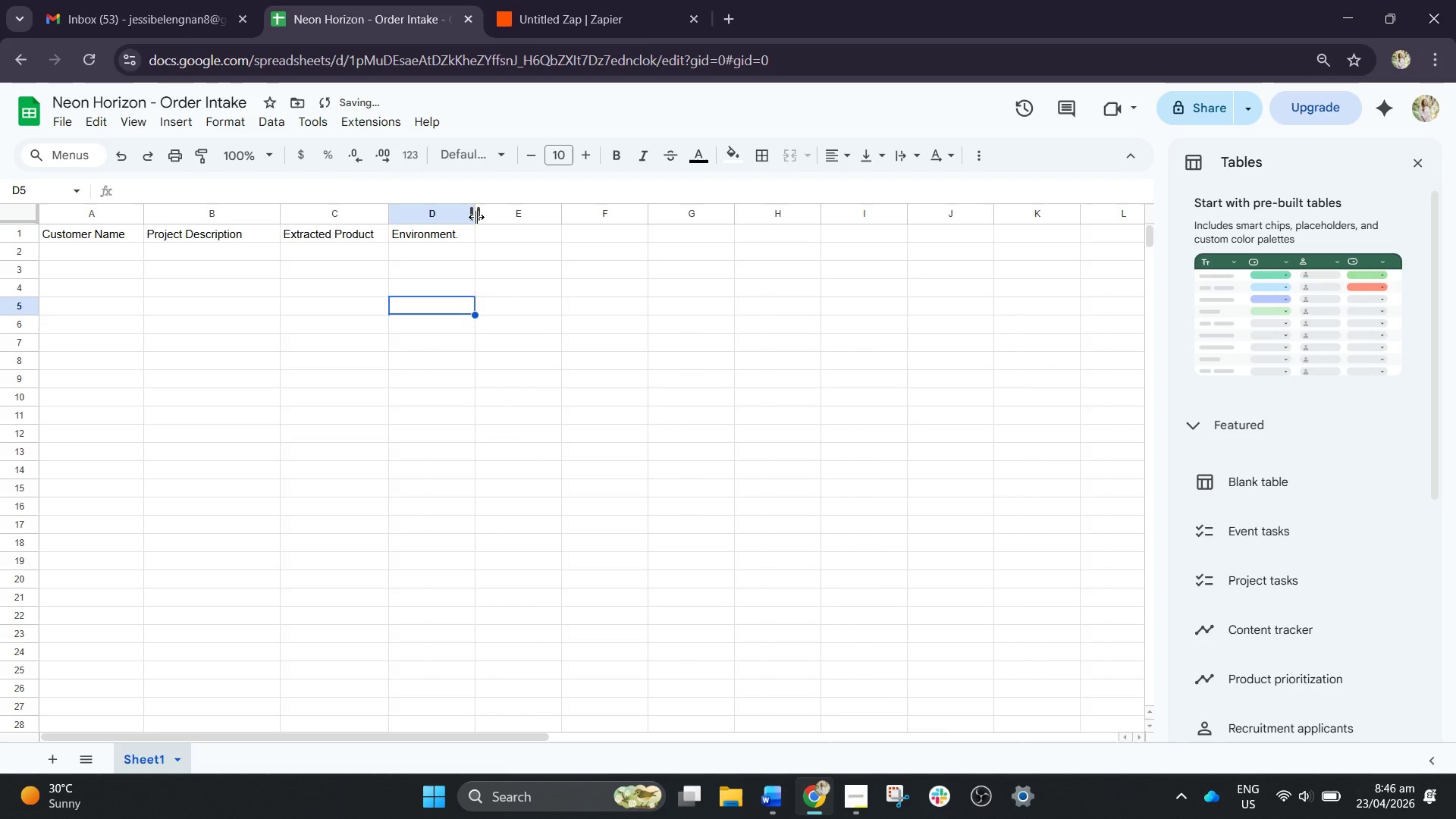 
left_click_drag(start_coordinate=[476, 217], to_coordinate=[541, 230])
 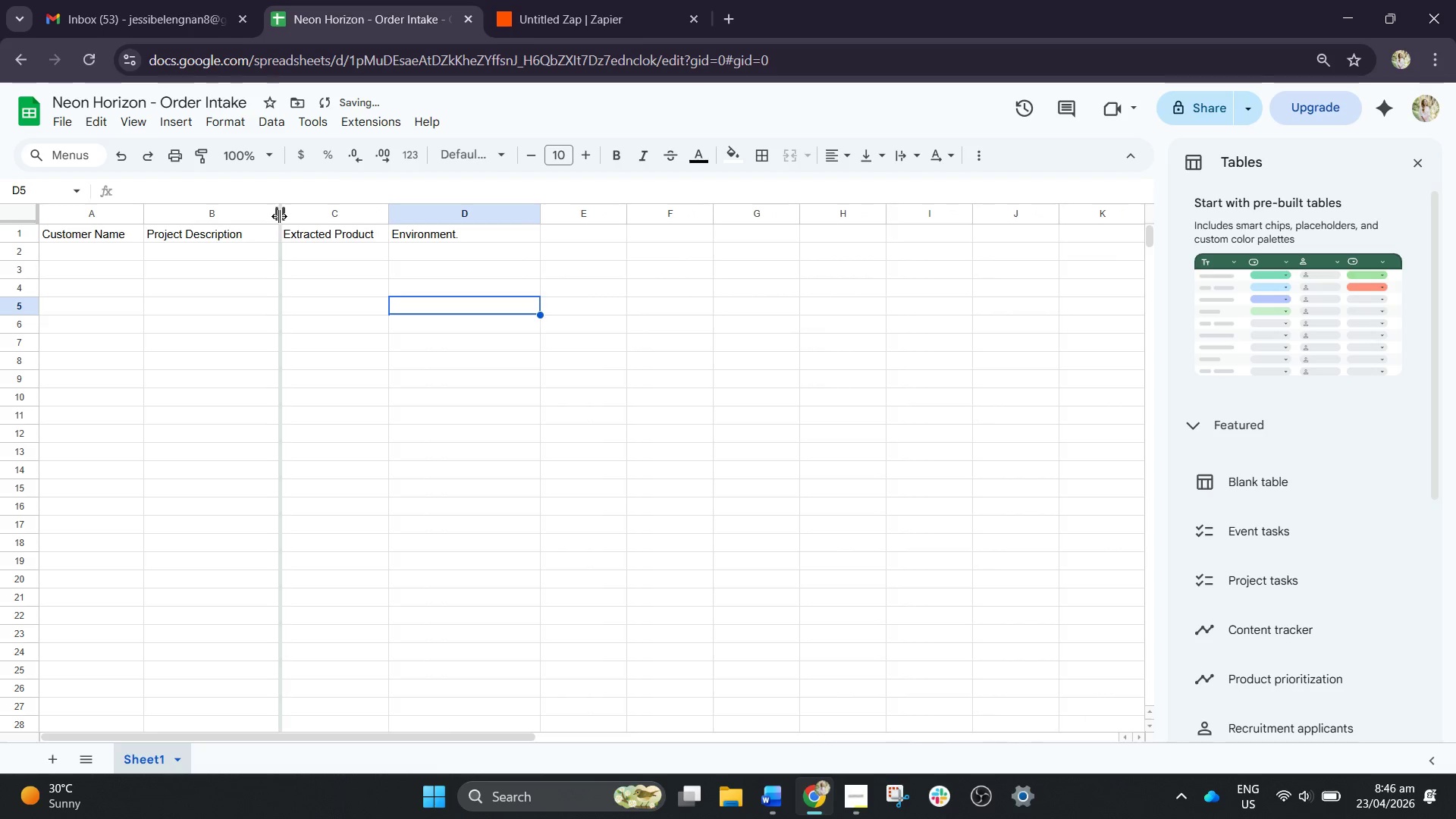 
left_click([279, 216])
 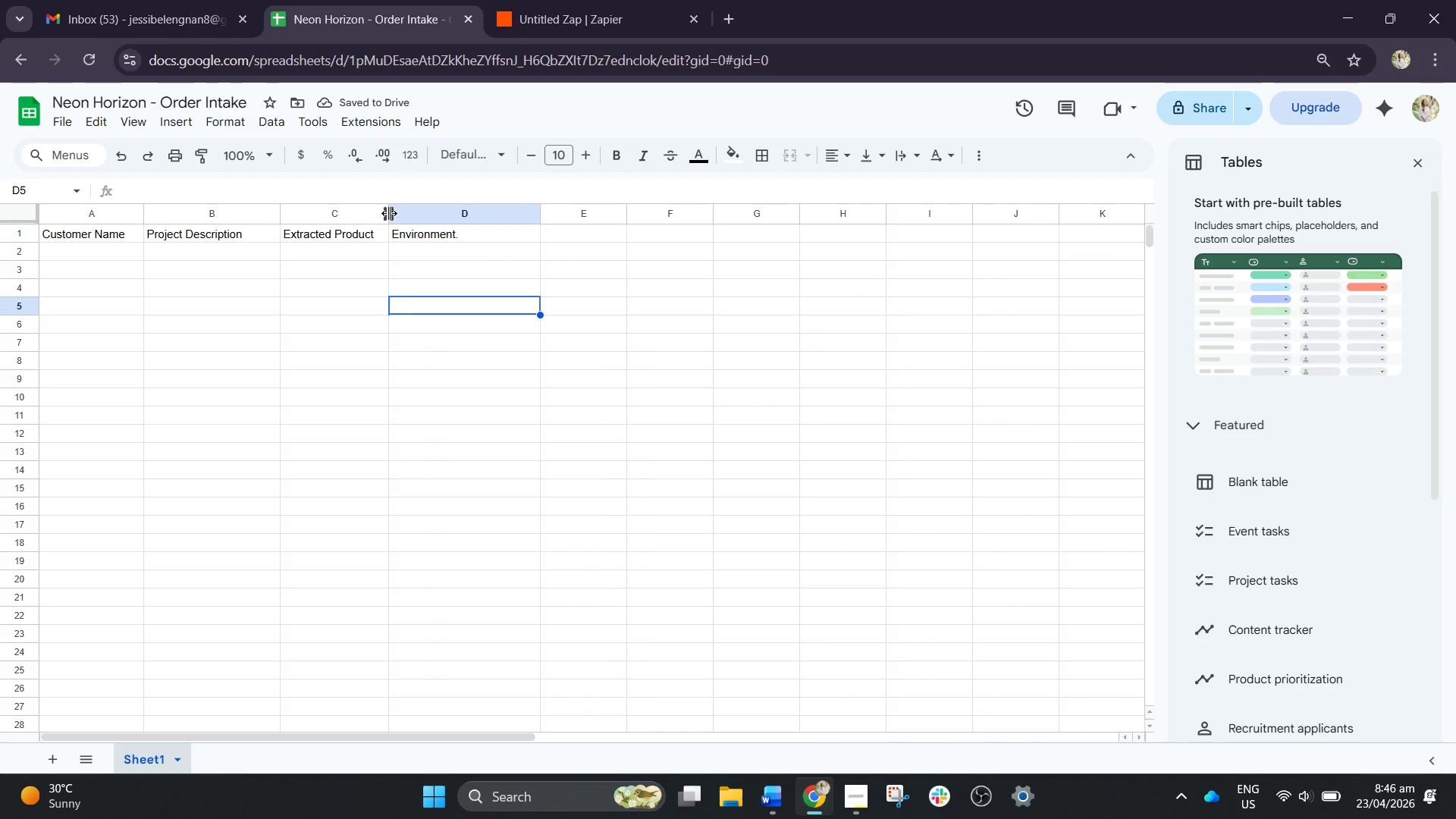 
left_click_drag(start_coordinate=[389, 213], to_coordinate=[522, 234])
 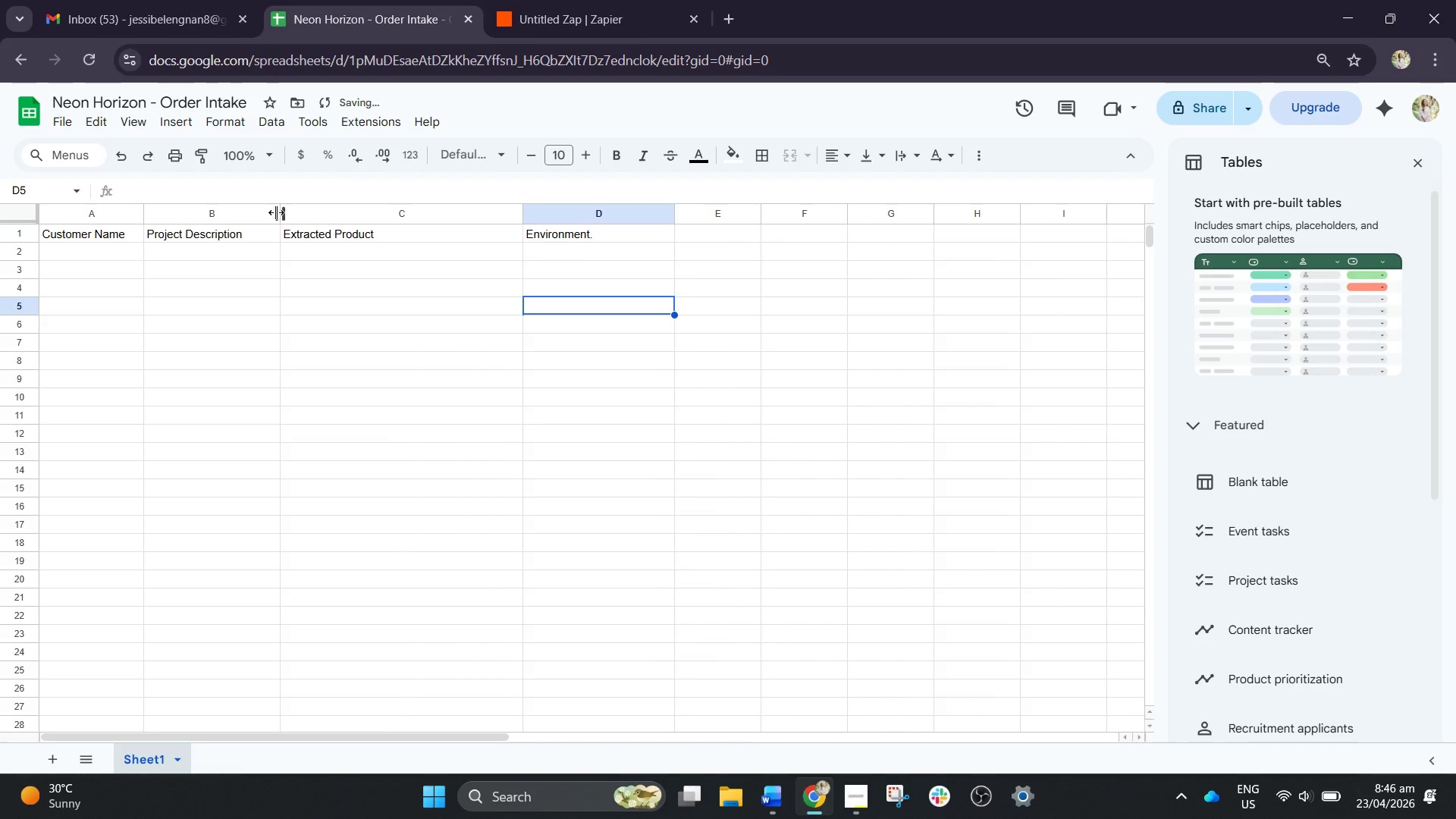 
left_click_drag(start_coordinate=[276, 212], to_coordinate=[413, 239])
 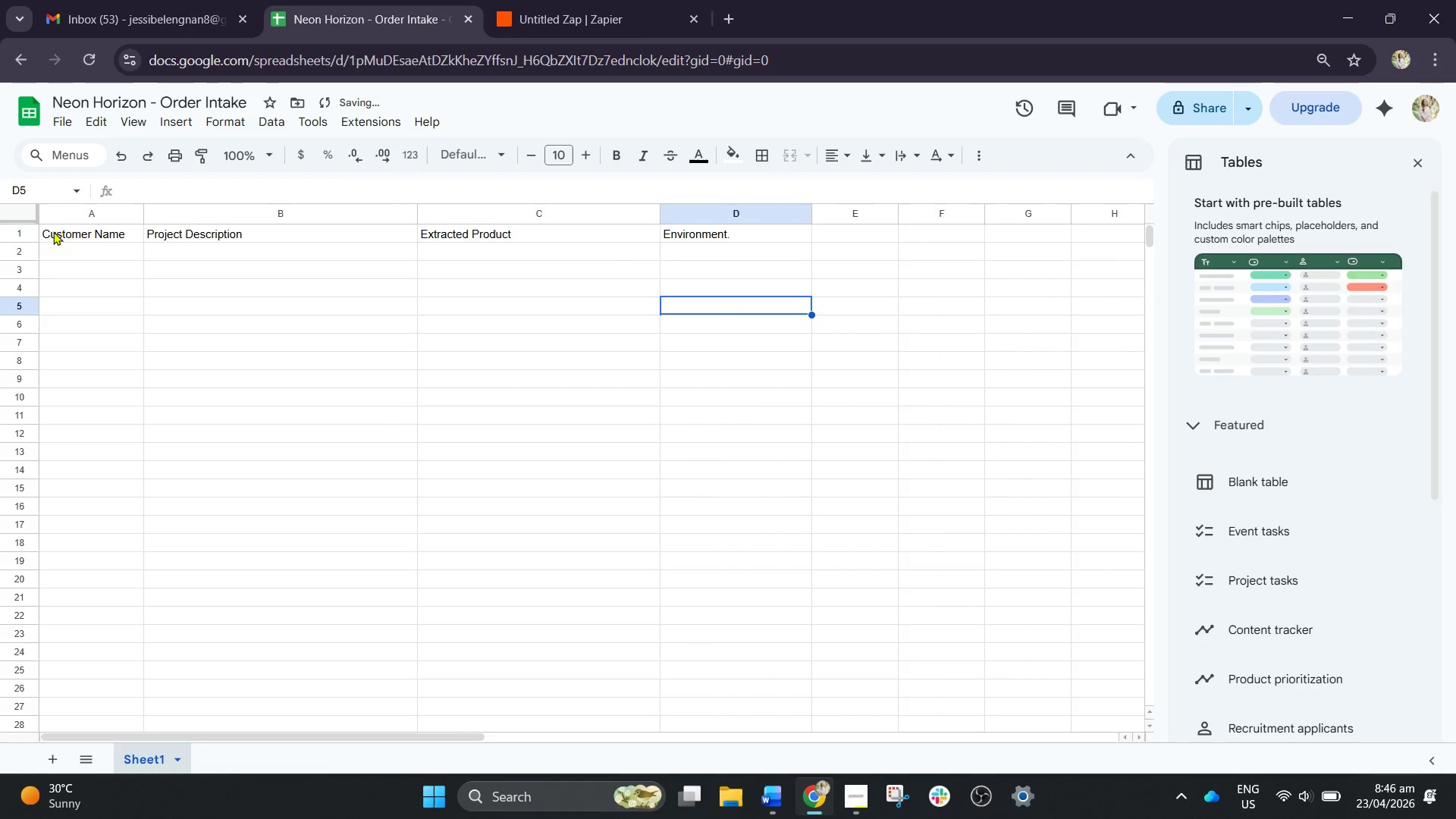 
left_click([64, 236])
 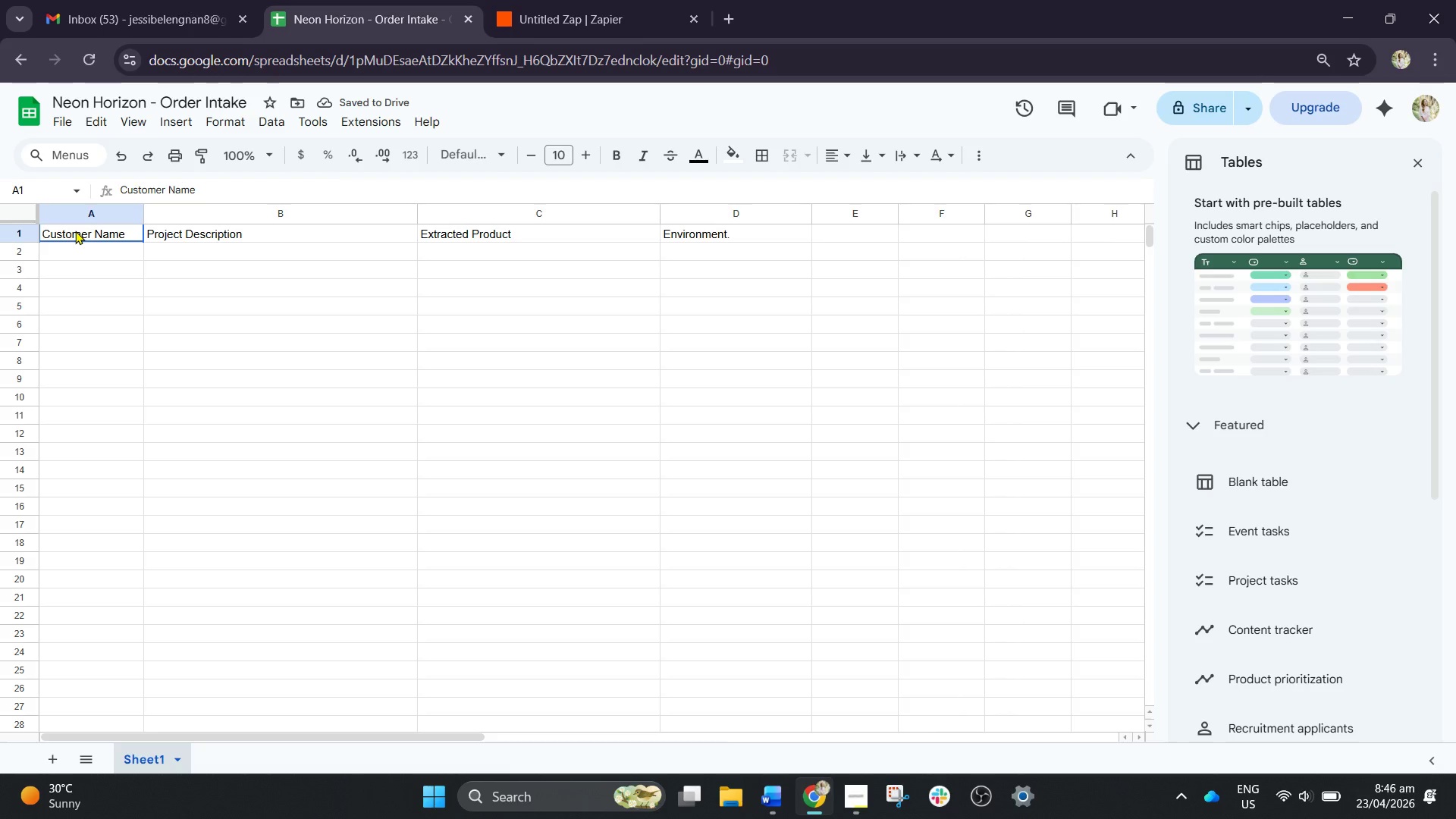 
left_click([121, 278])
 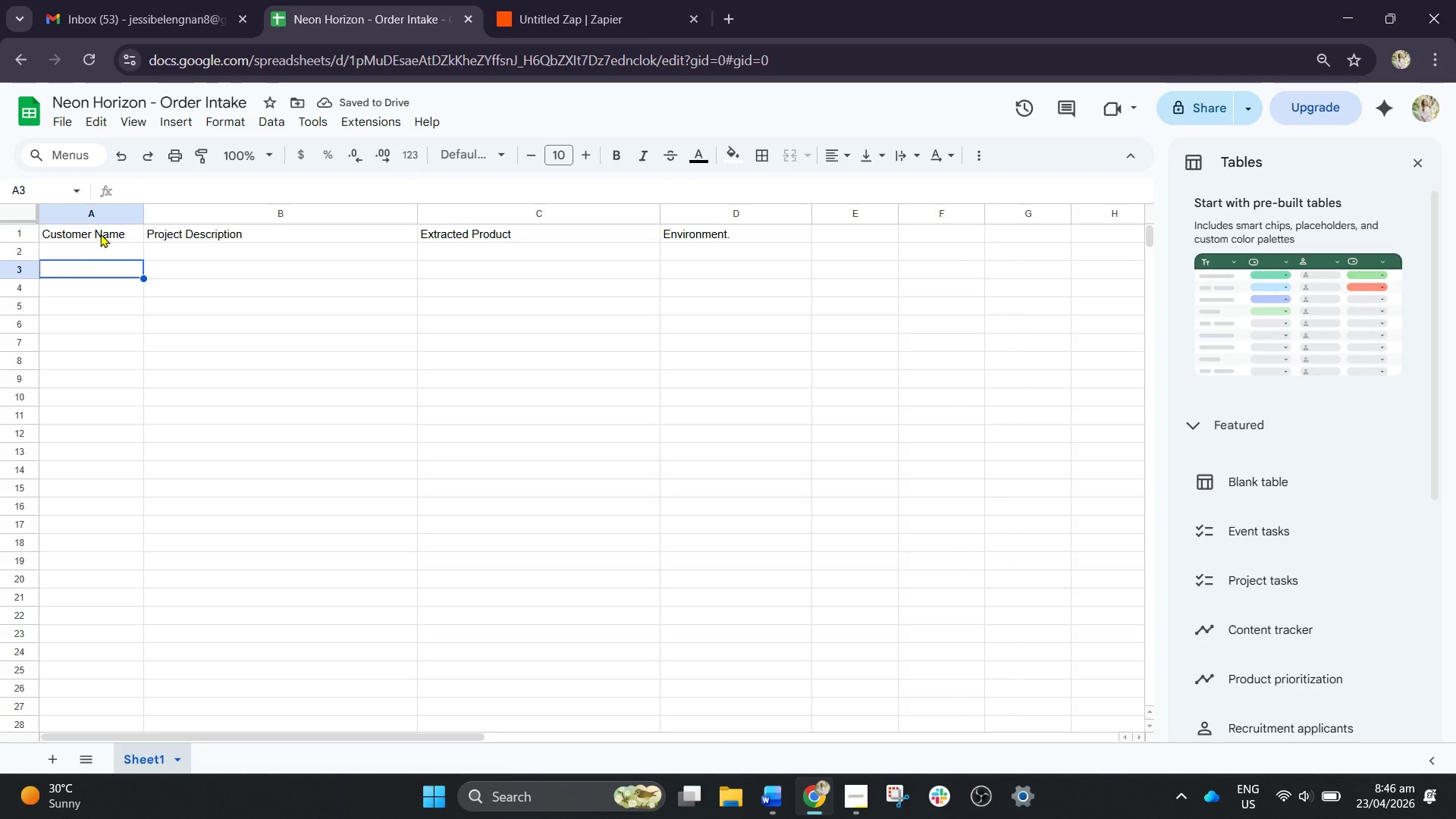 
left_click_drag(start_coordinate=[99, 234], to_coordinate=[717, 243])
 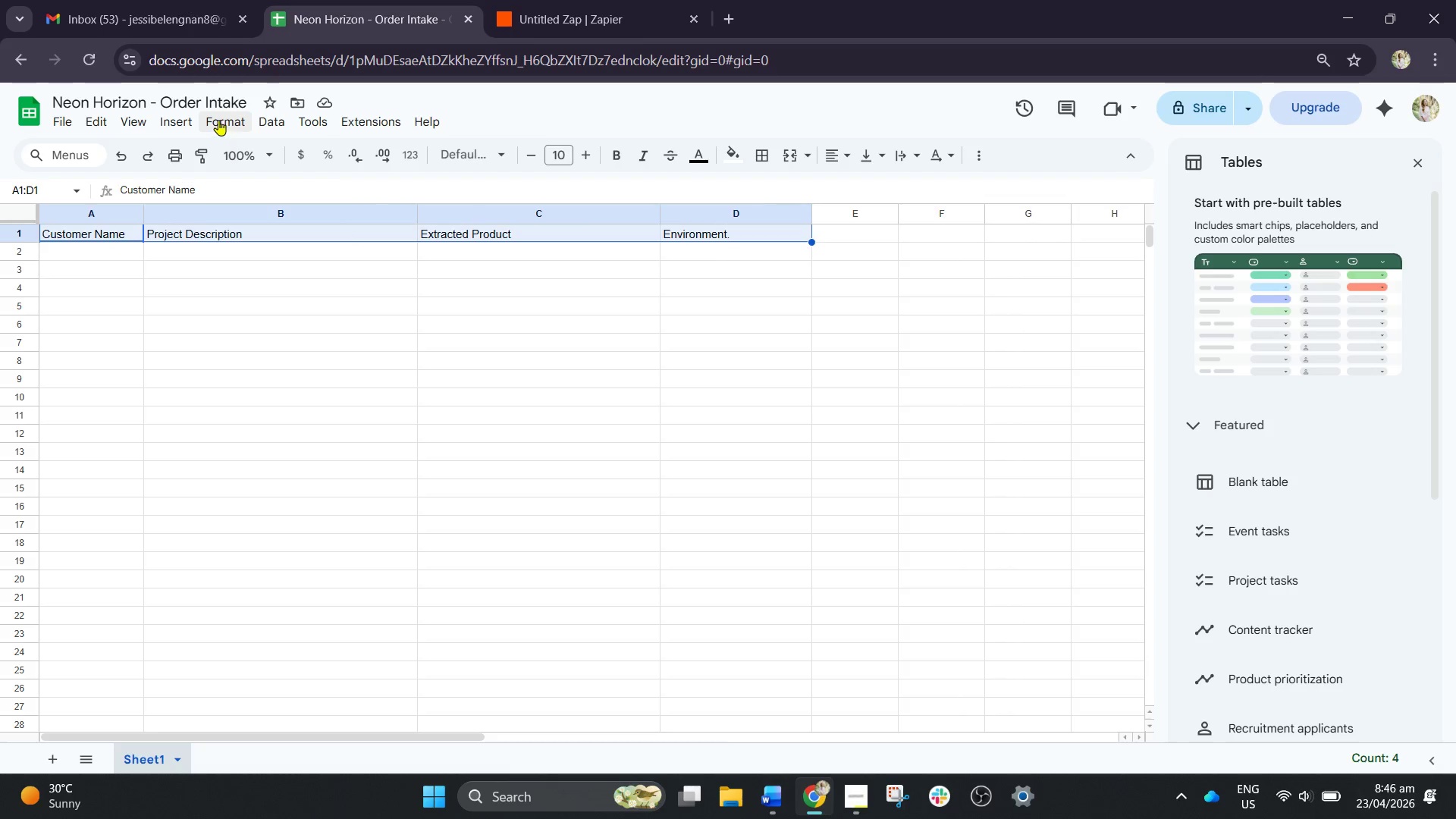 
left_click([218, 120])
 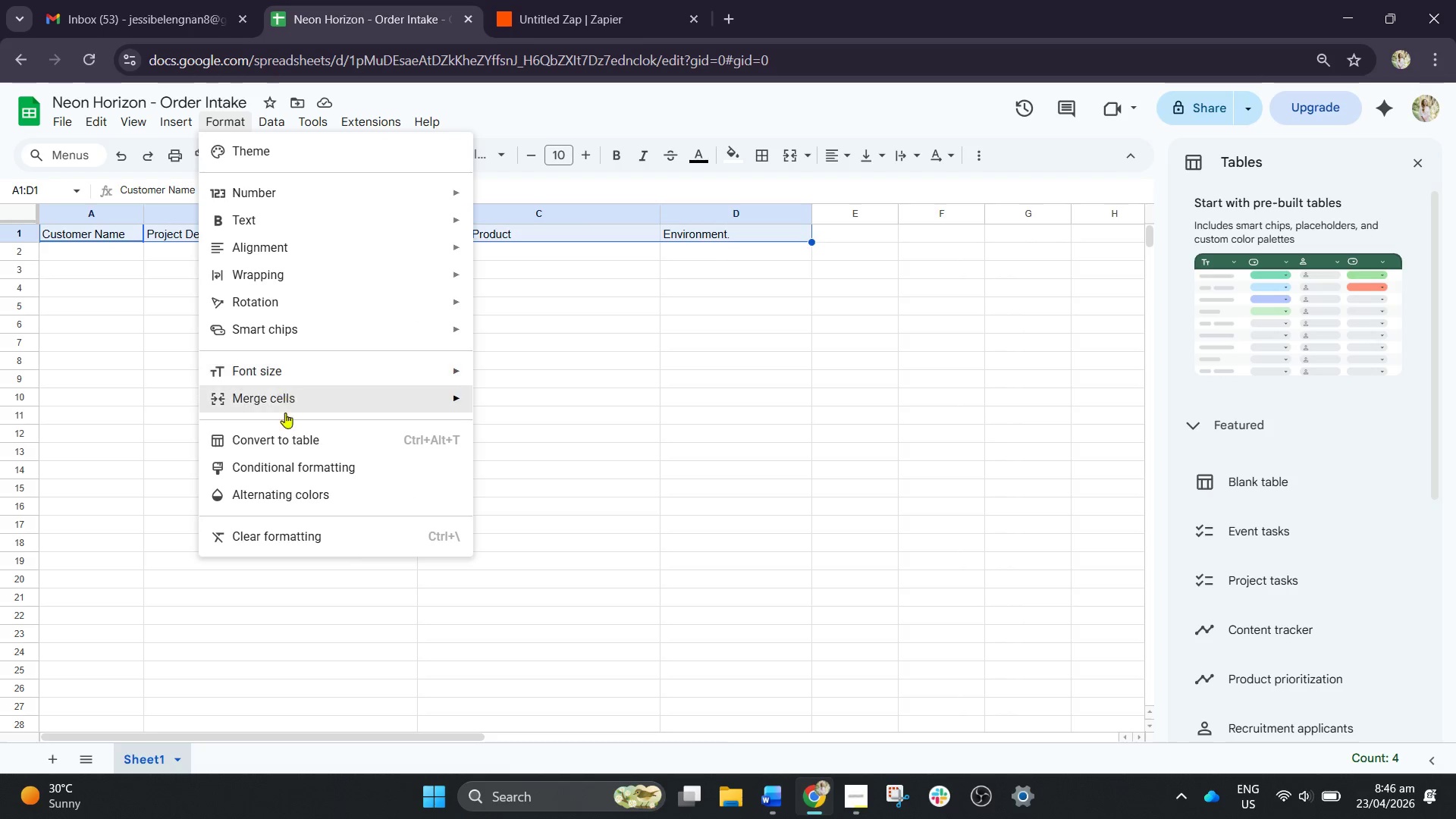 
left_click([289, 436])
 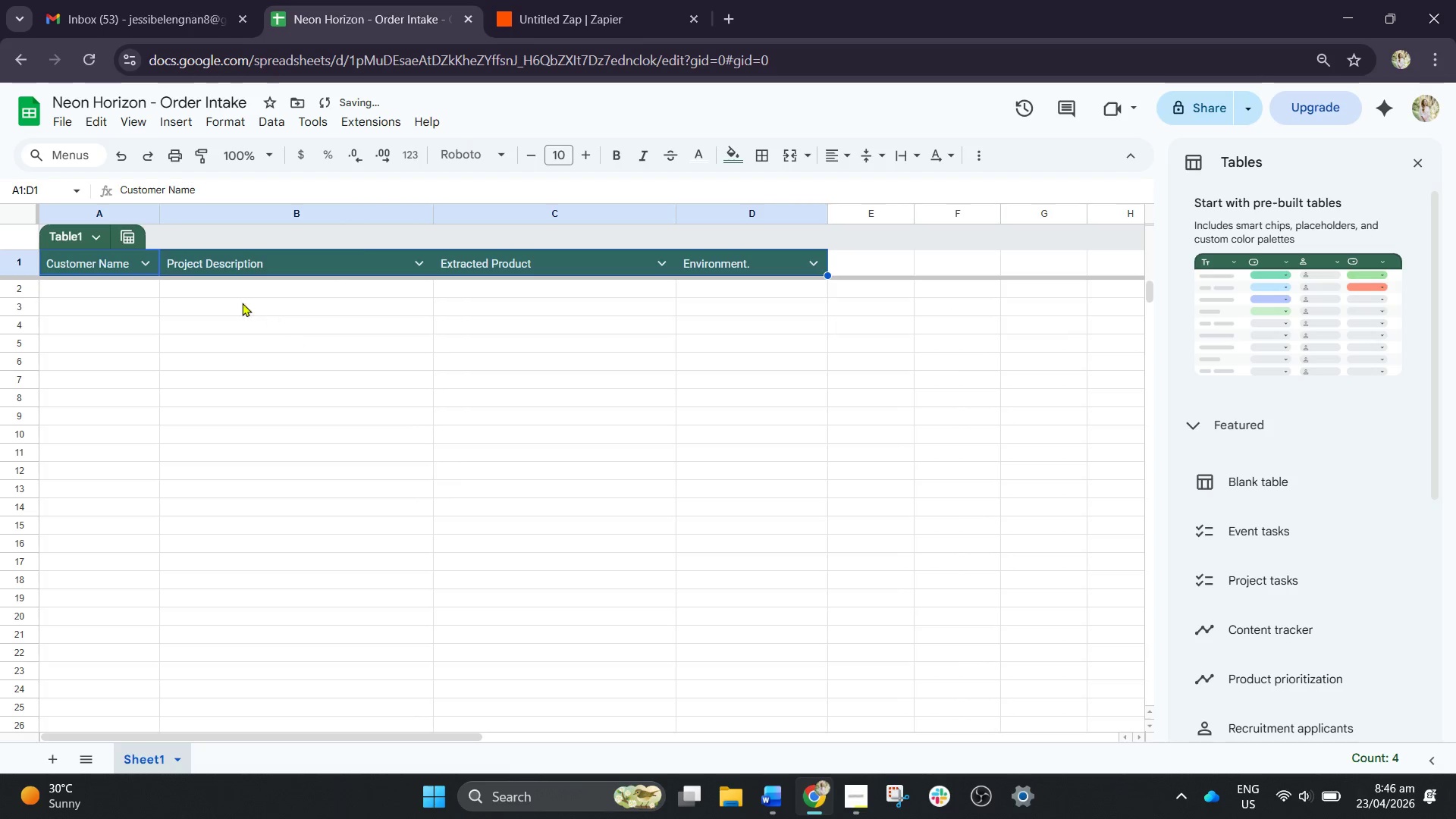 
left_click([177, 315])
 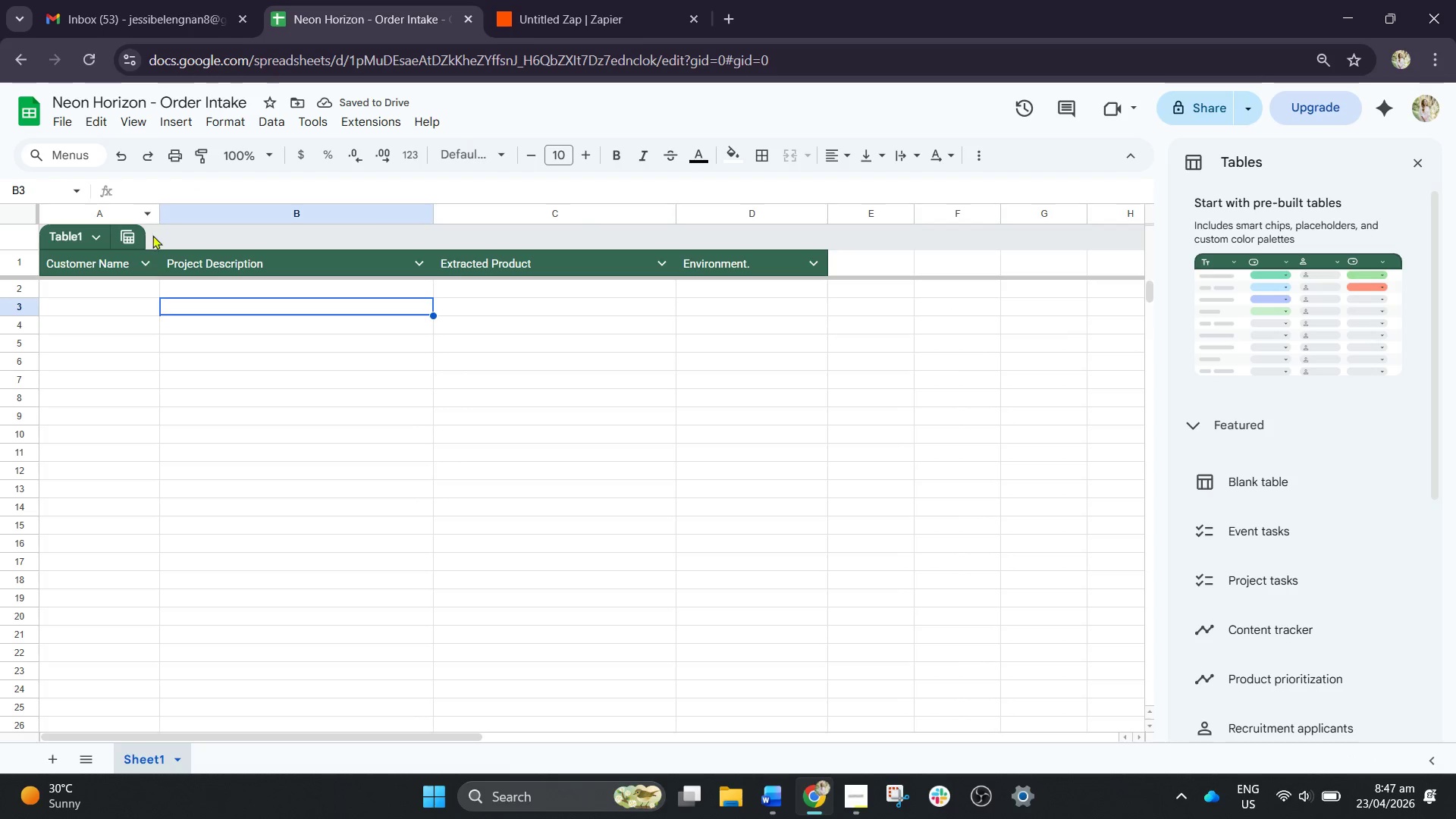 
left_click([145, 127])
 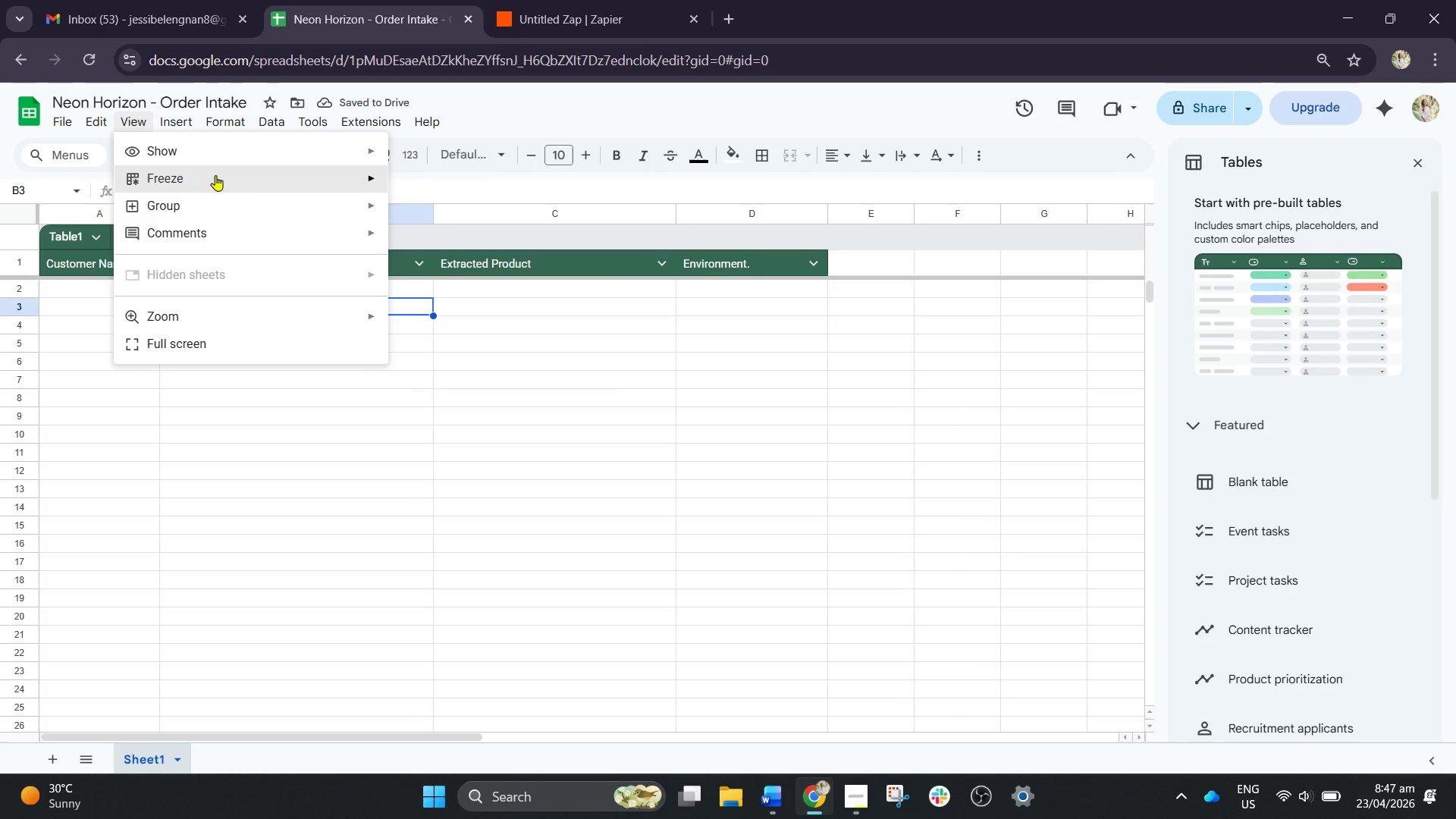 
left_click_drag(start_coordinate=[242, 177], to_coordinate=[246, 178])
 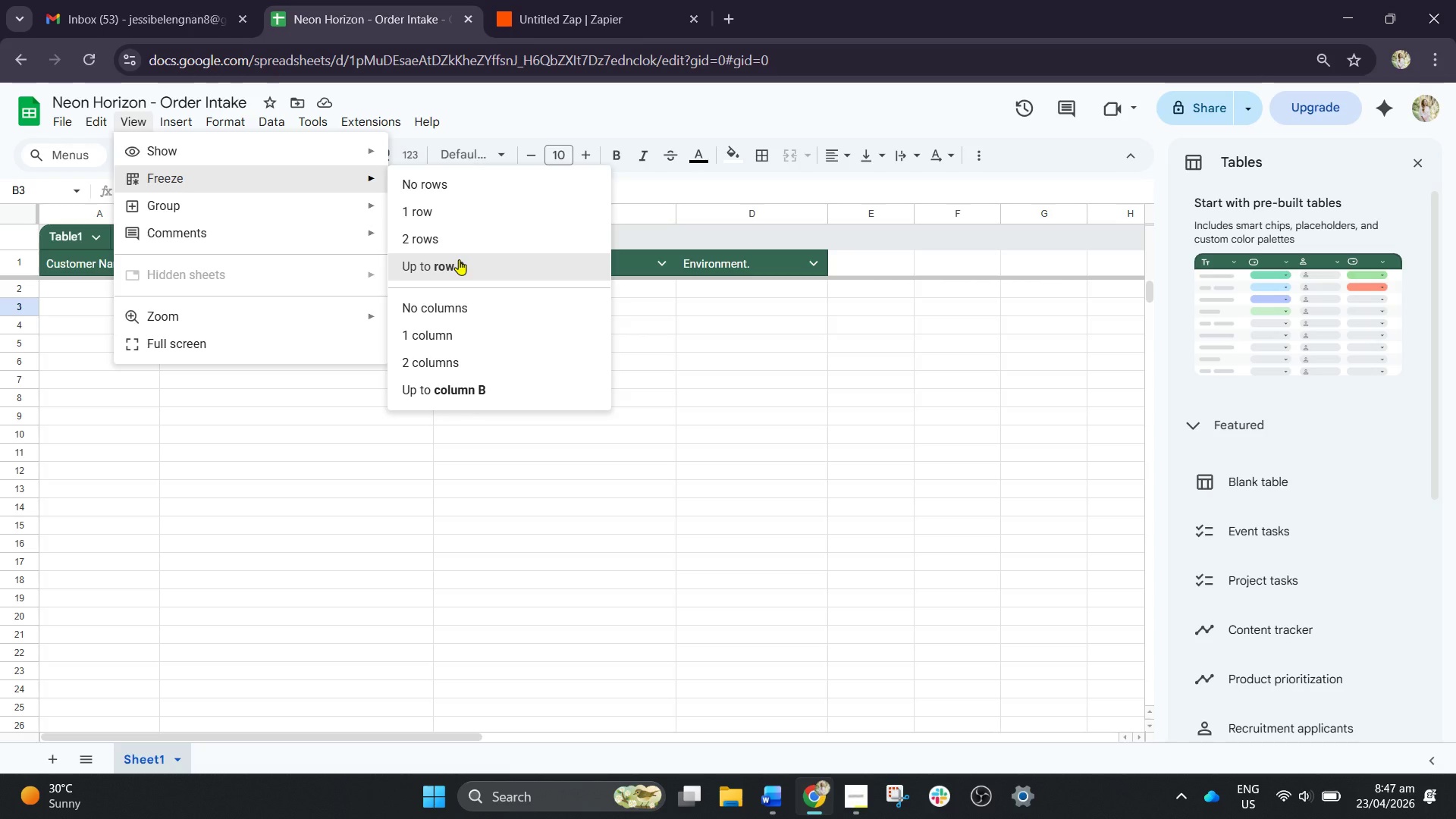 
left_click([266, 452])
 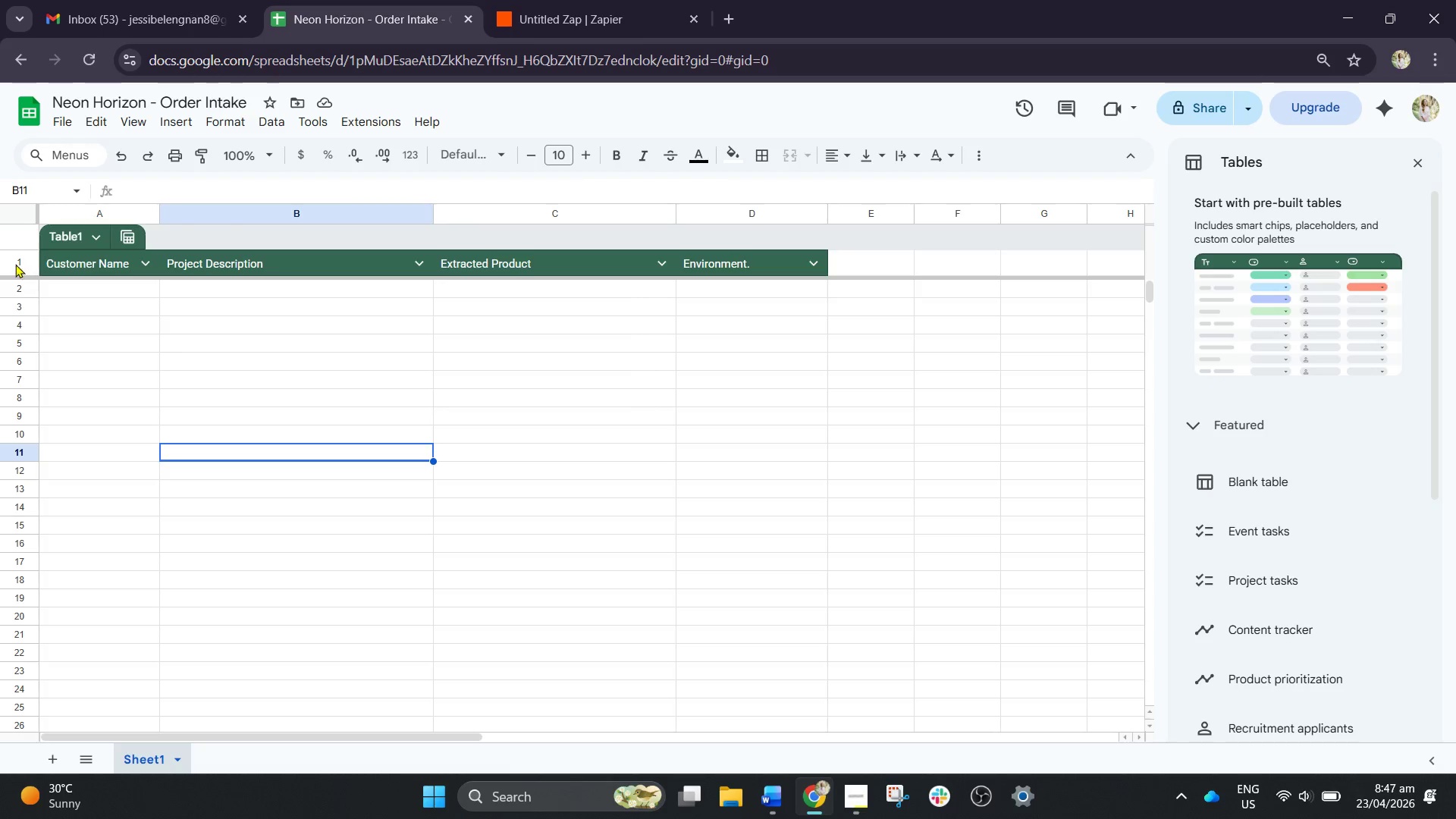 
left_click([8, 266])
 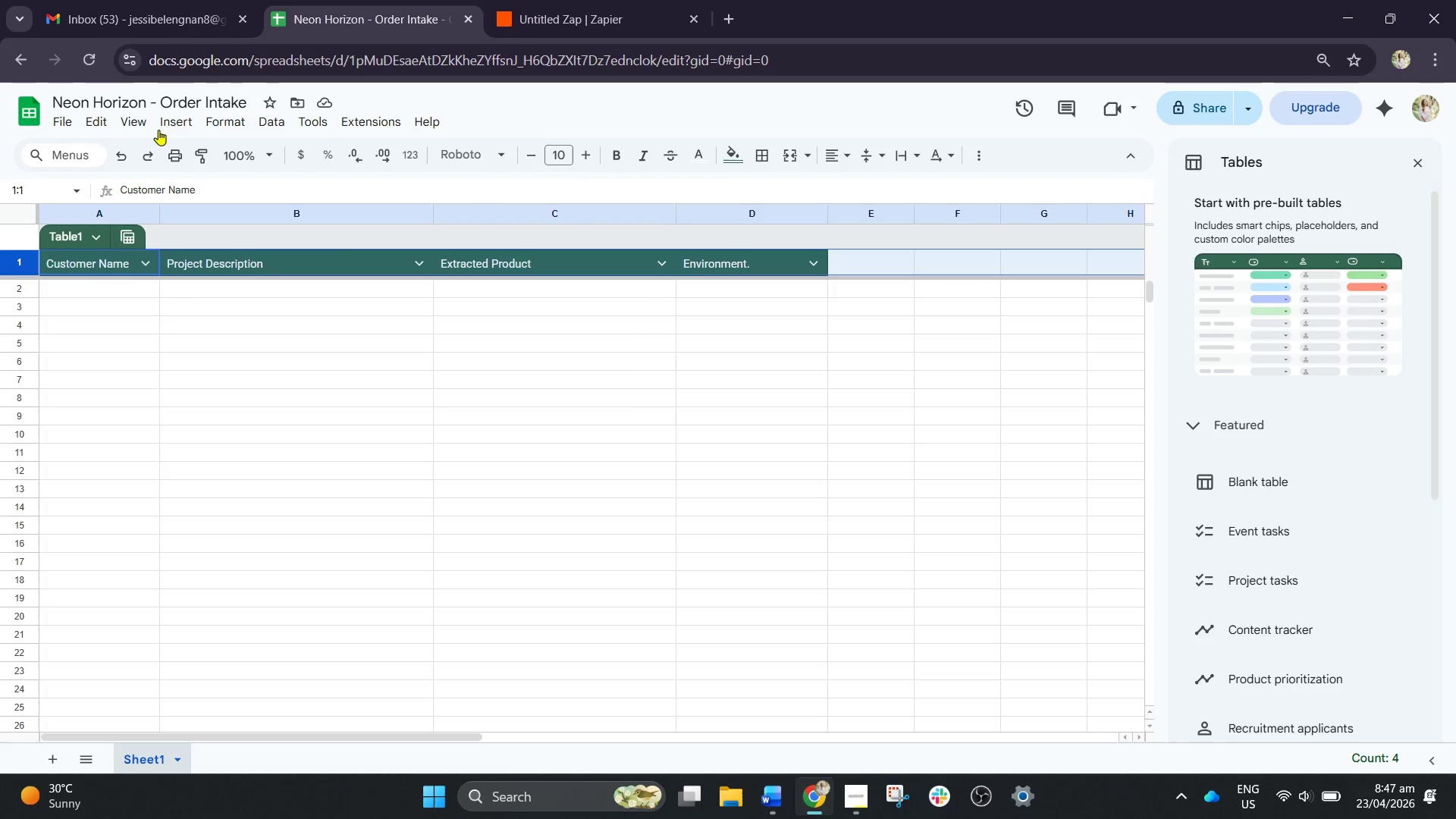 
left_click([138, 121])
 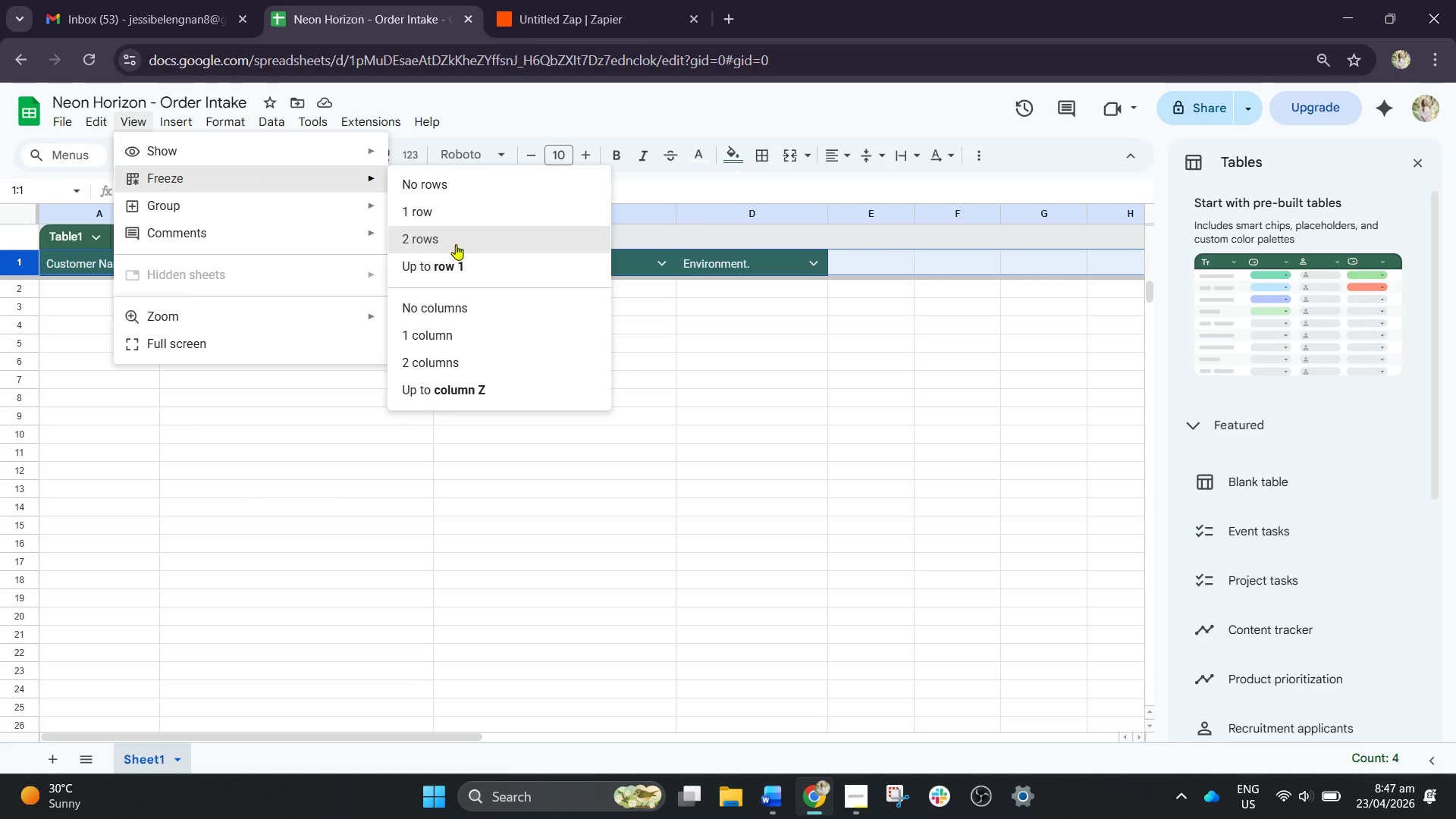 
left_click([491, 360])
 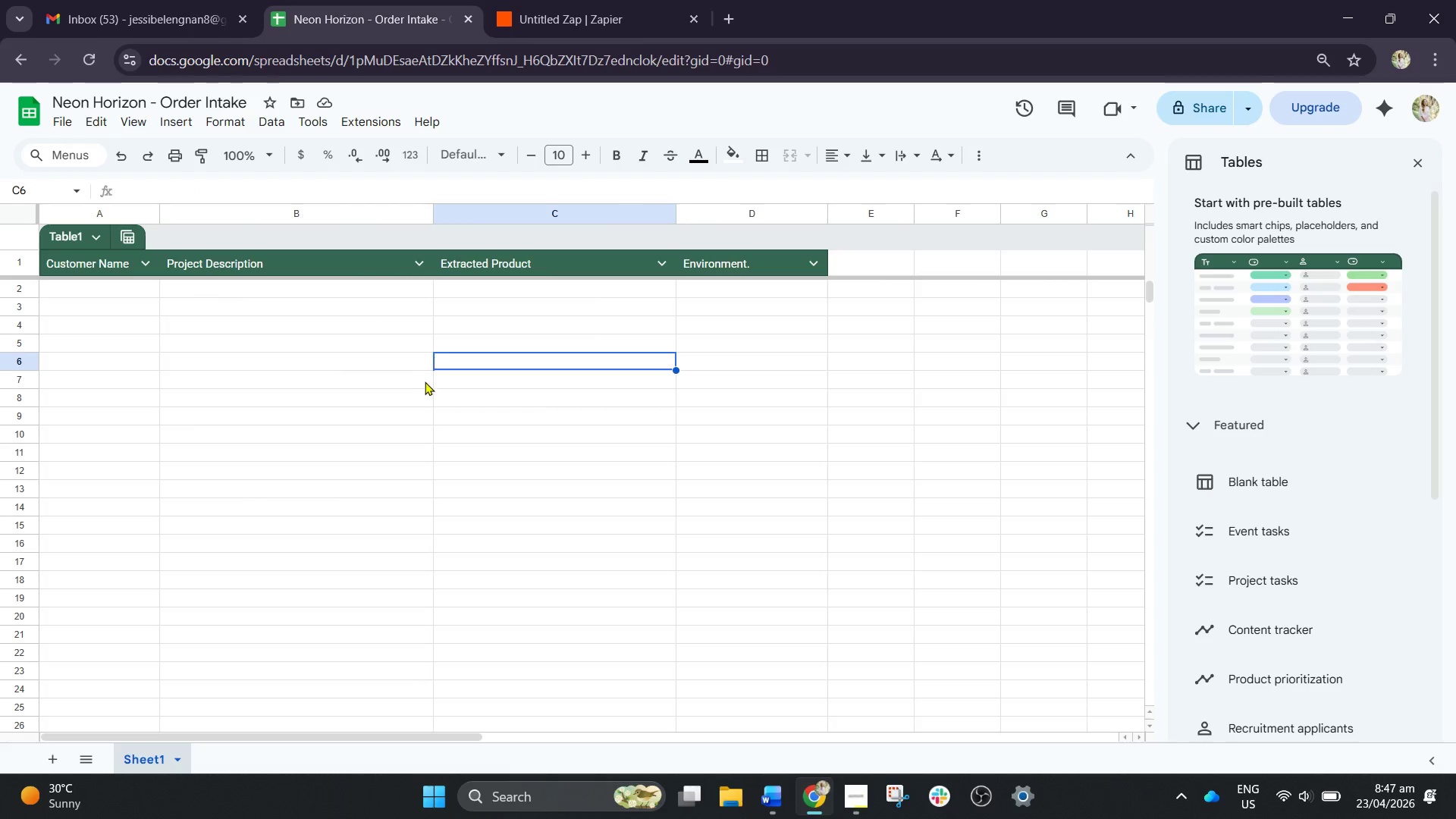 
scroll: coordinate [515, 401], scroll_direction: up, amount: 7.0
 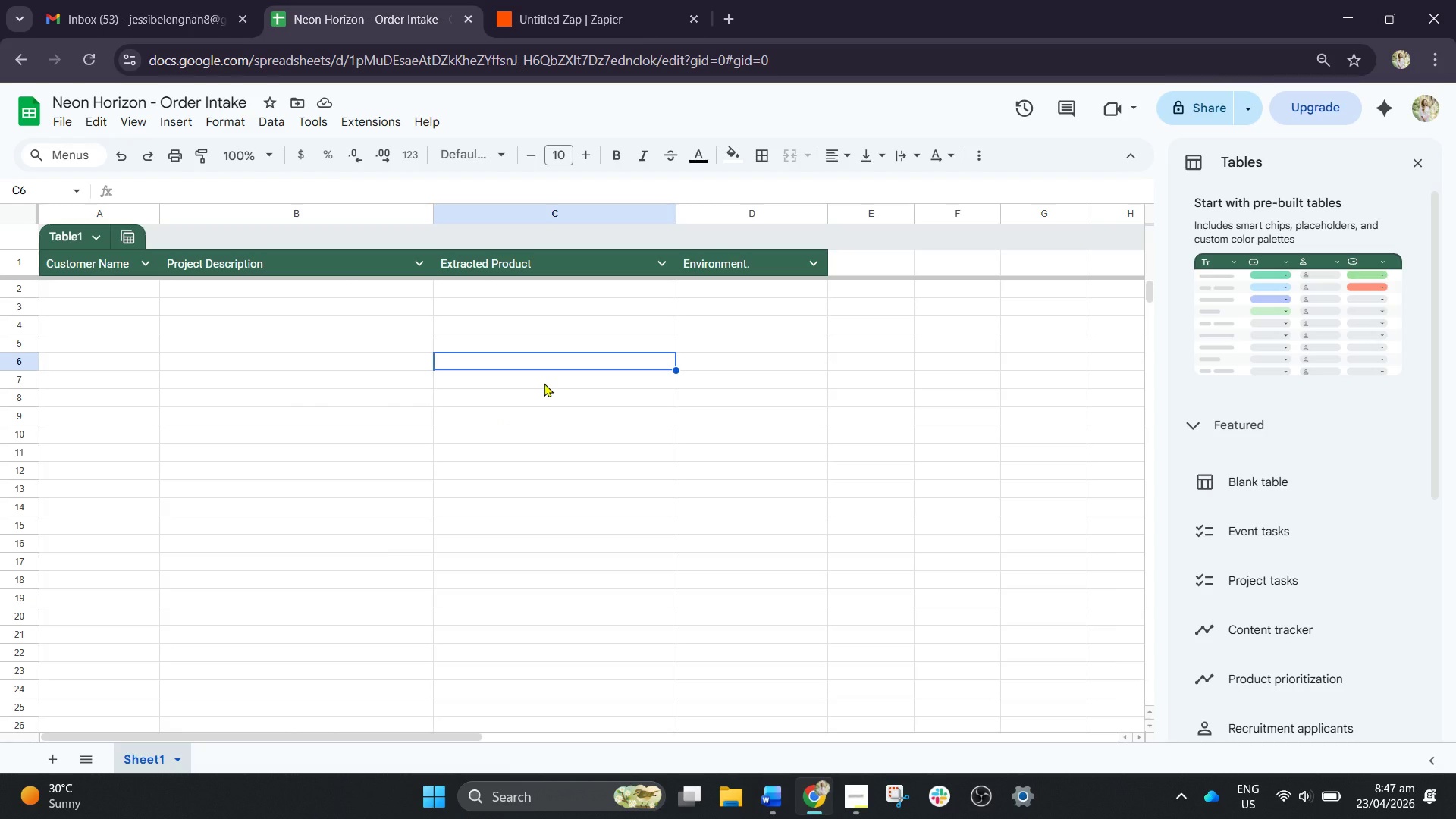 
wait(17.15)
 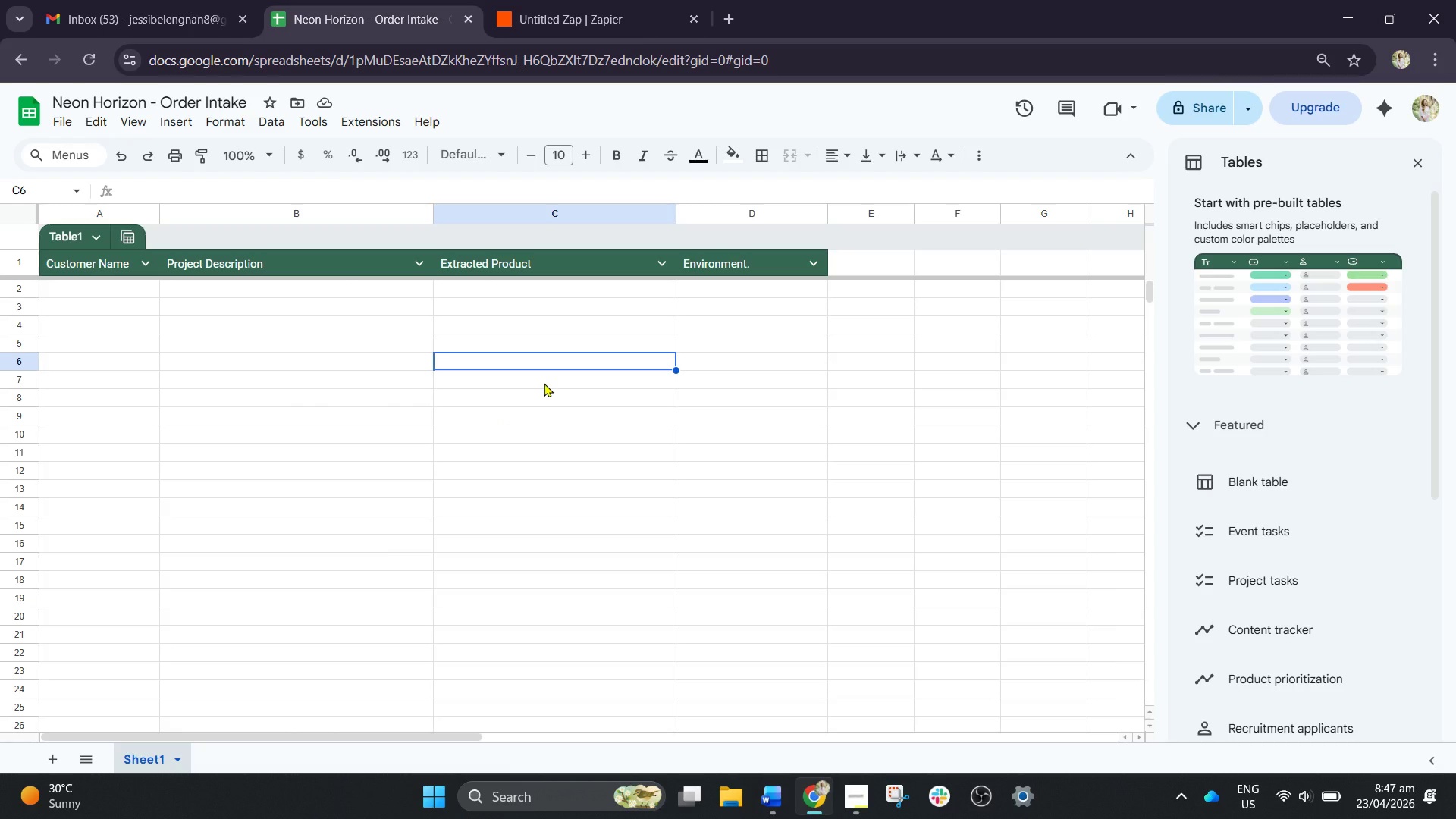 
double_click([83, 281])
 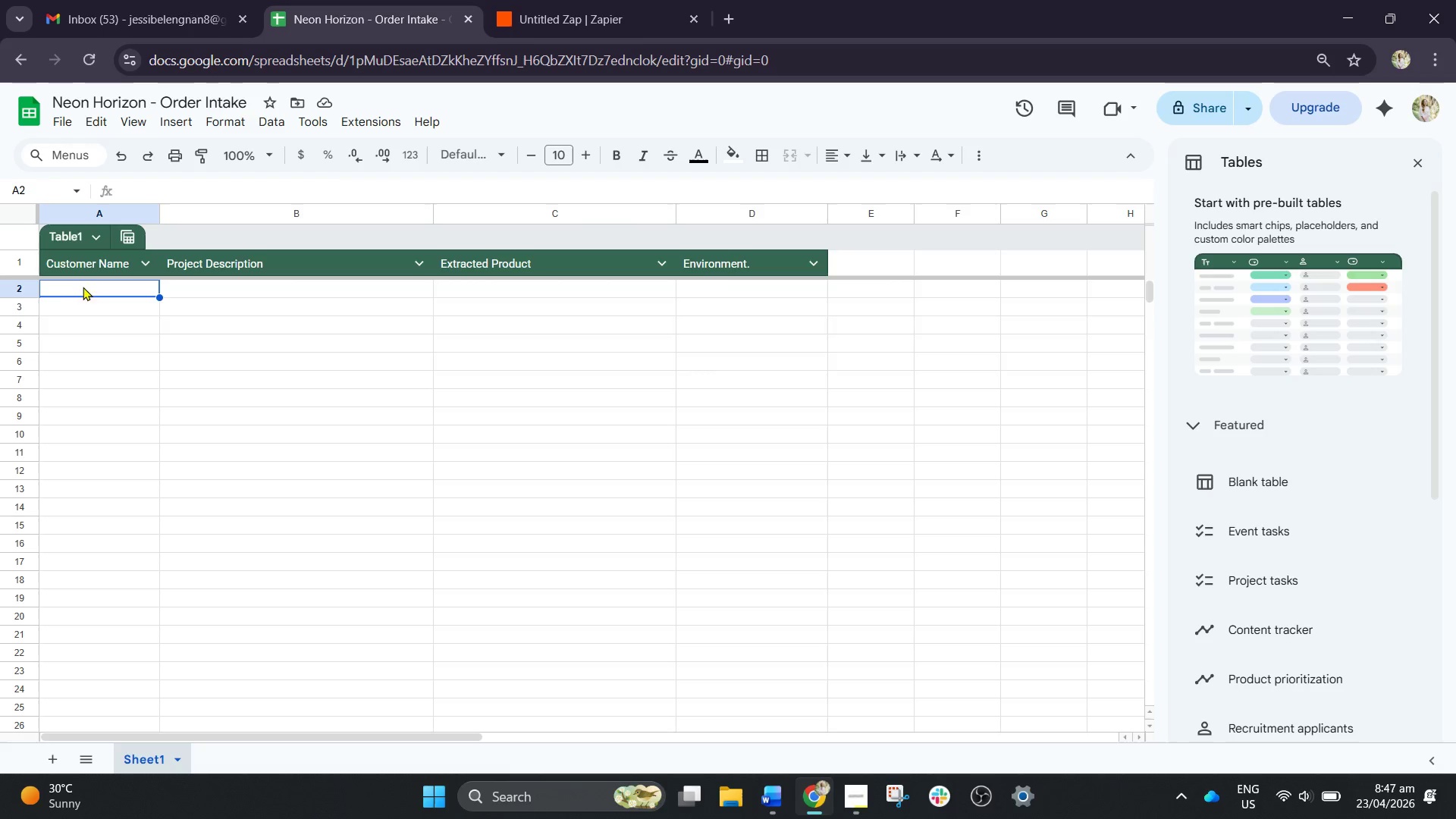 
triple_click([83, 290])
 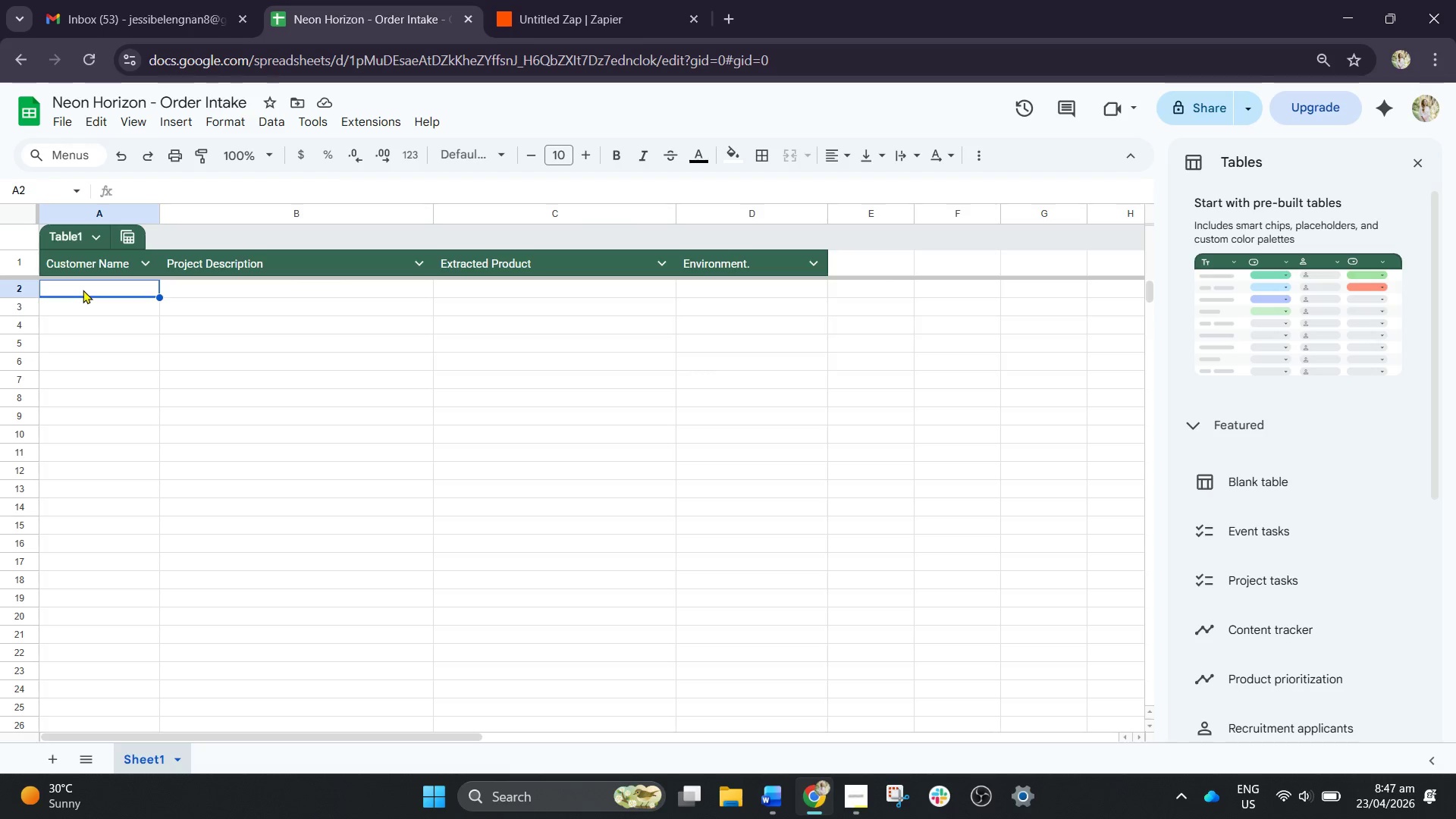 
triple_click([83, 290])
 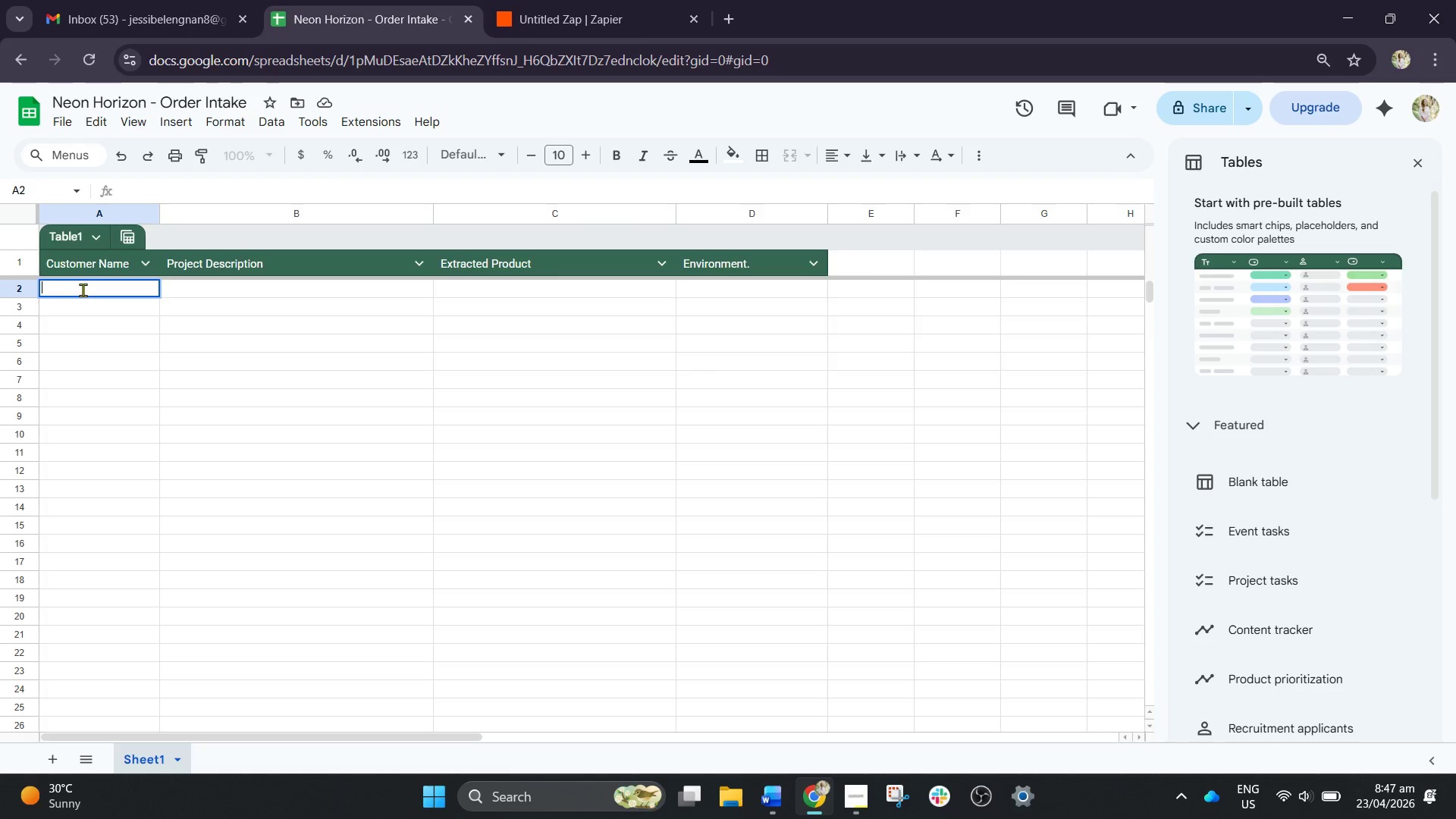 
type(Jesibel Borongan)
 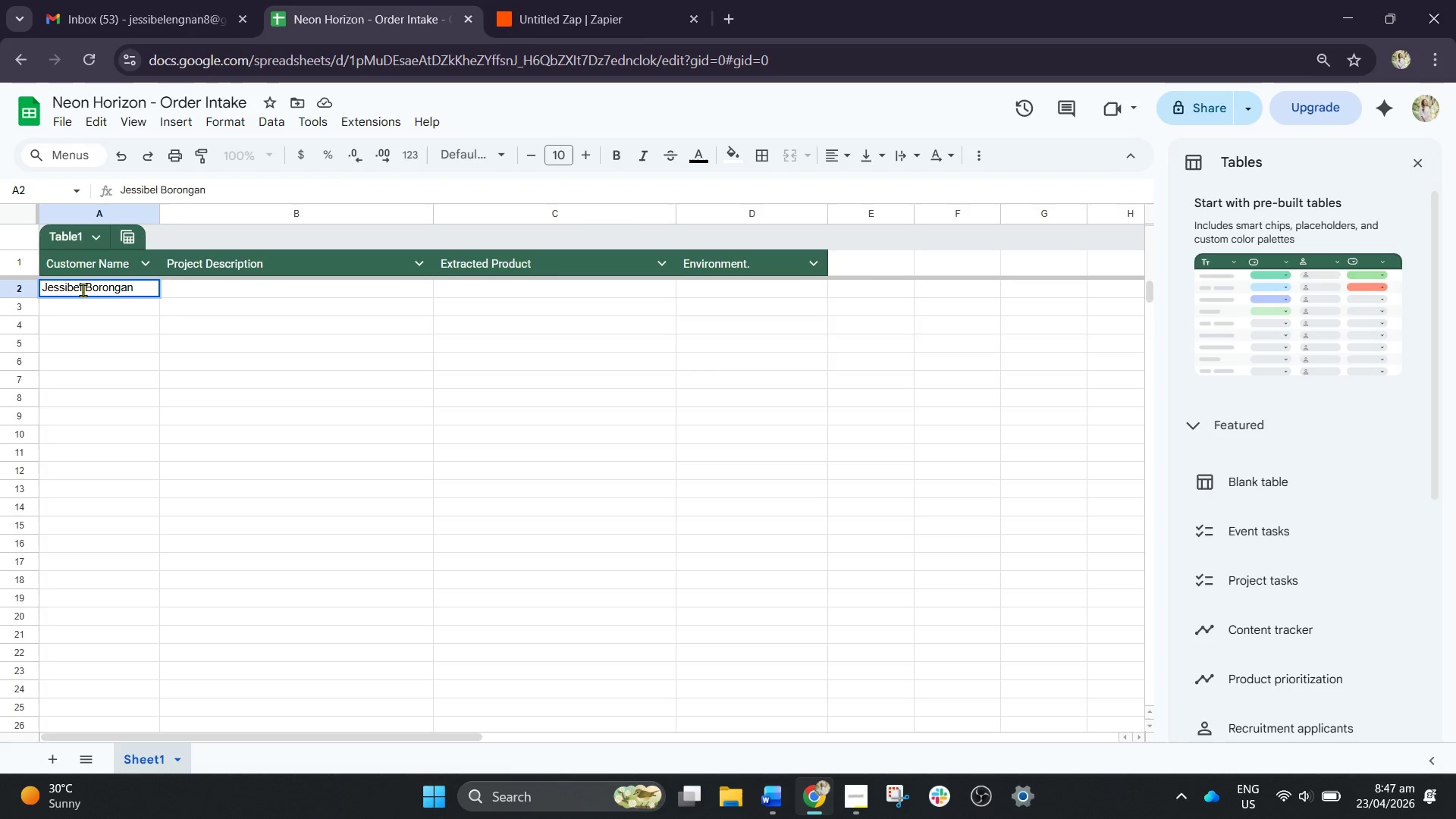 
left_click([210, 328])
 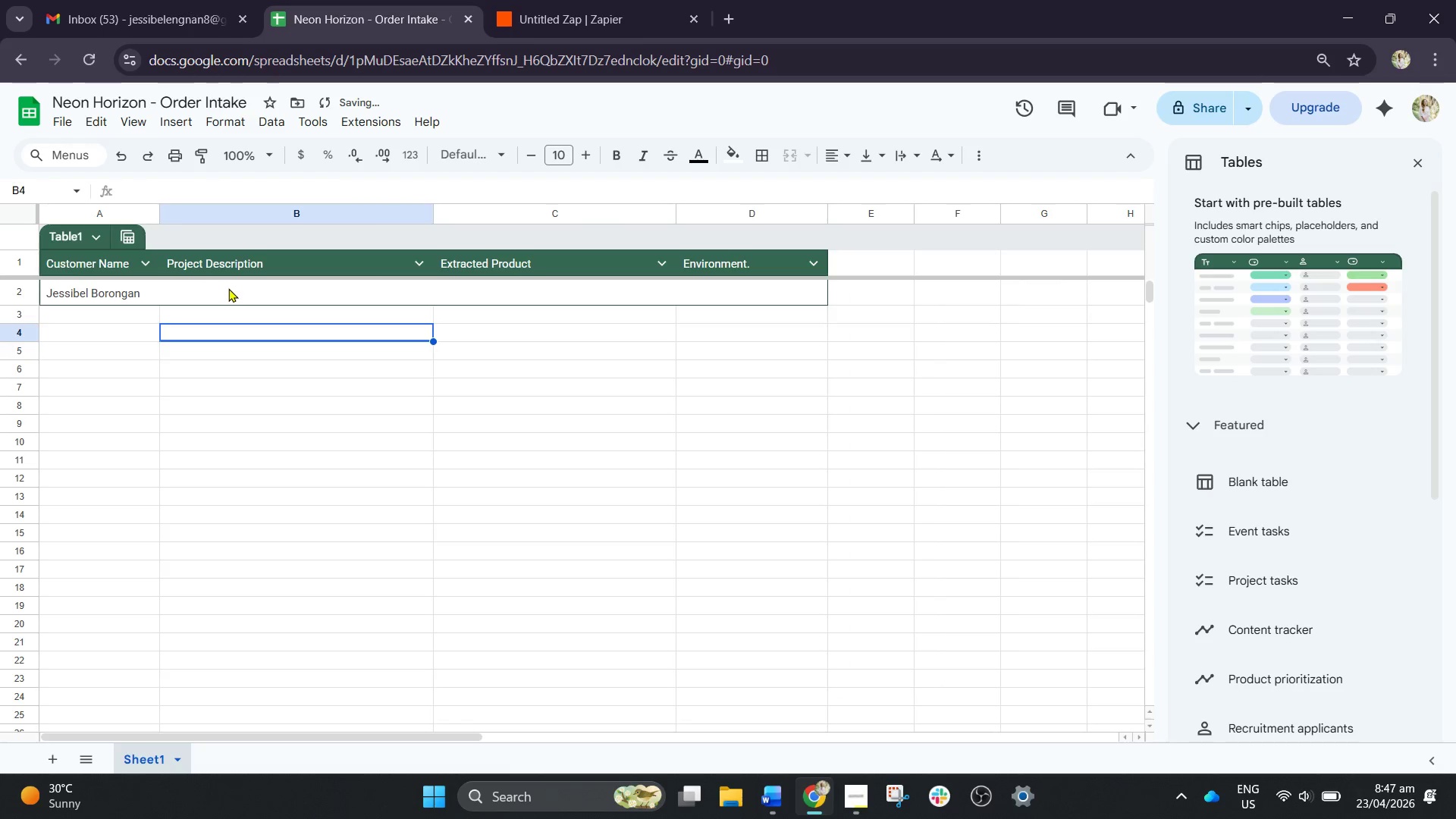 
double_click([228, 288])
 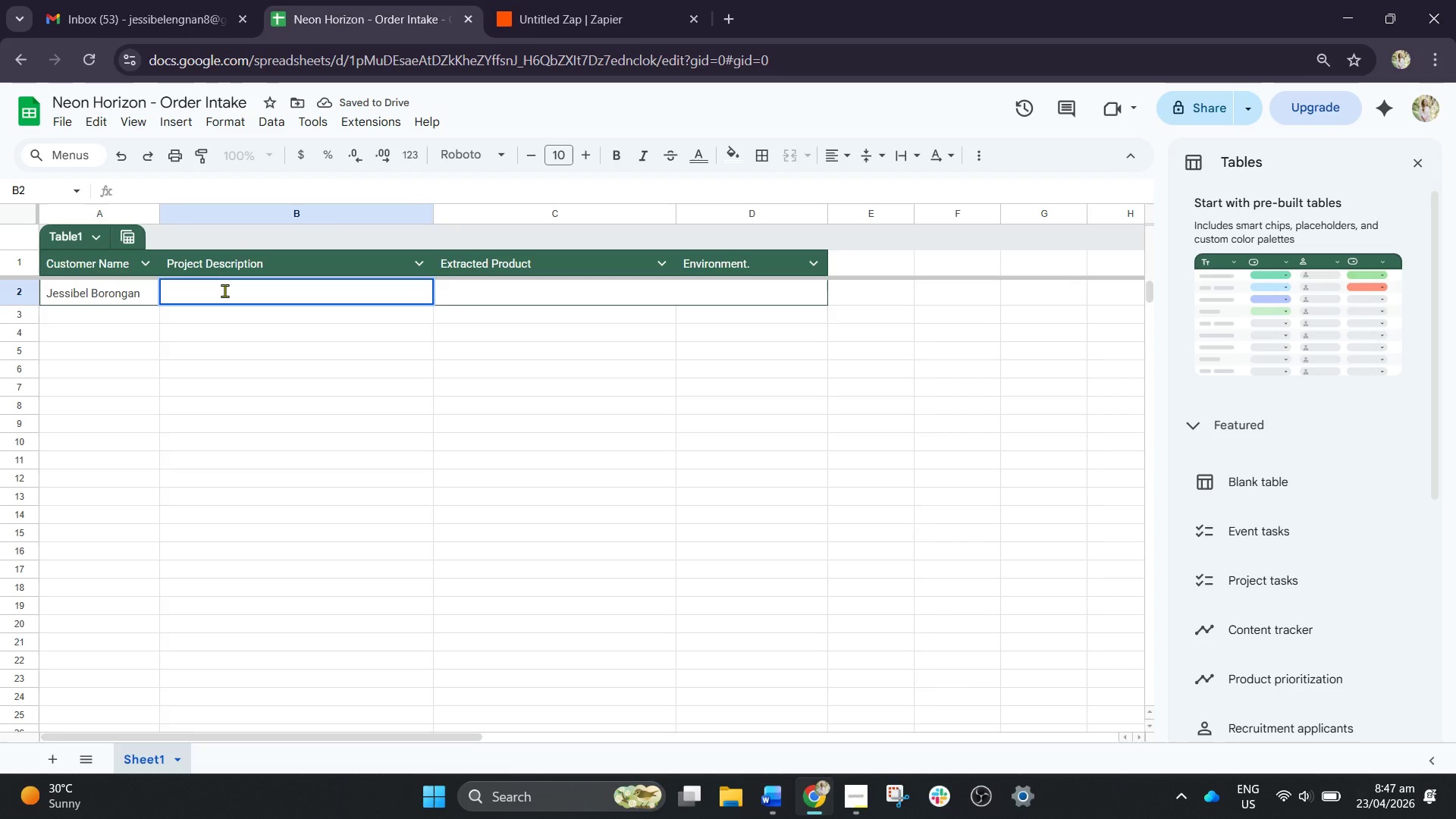 
wait(5.66)
 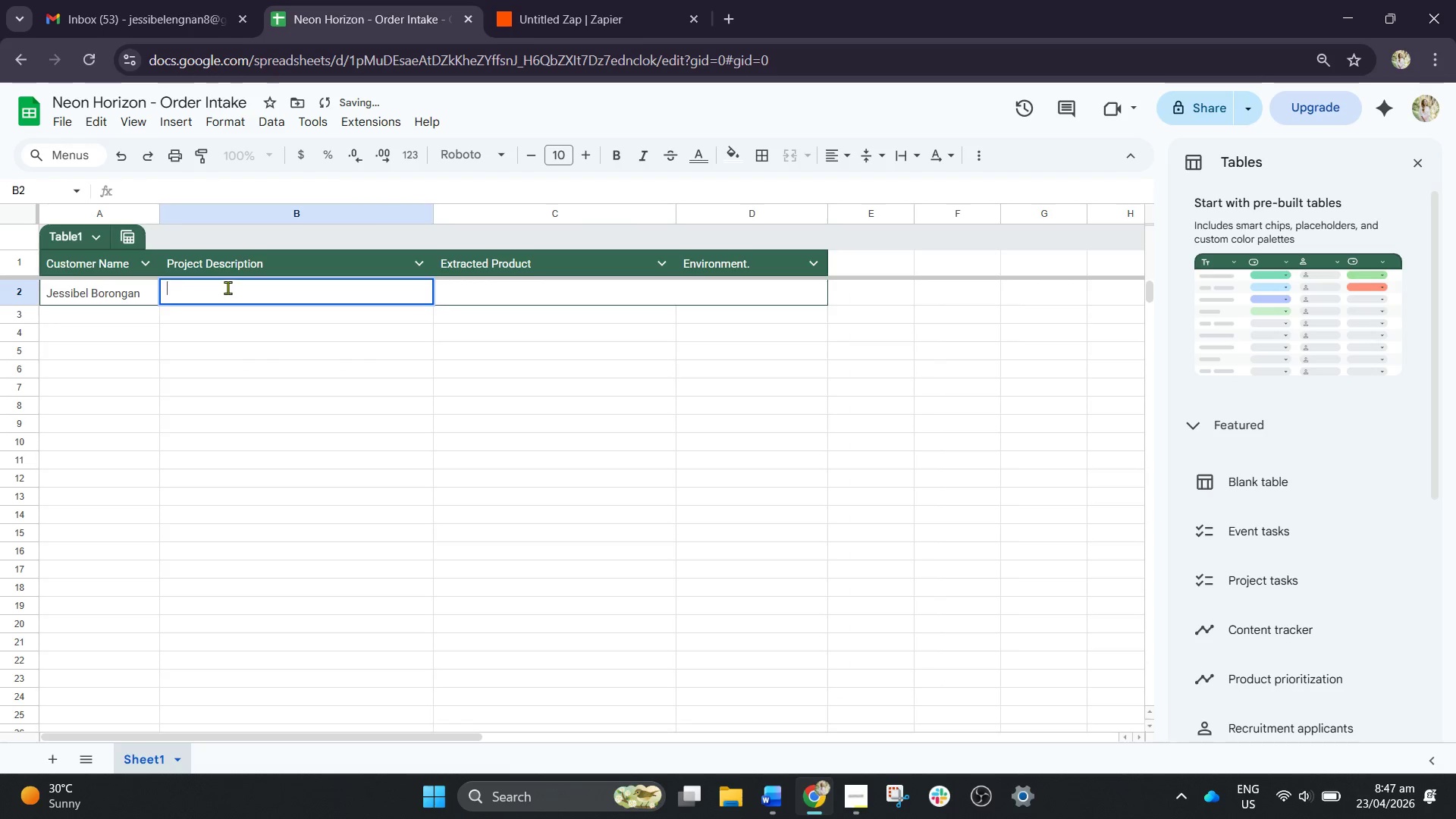 
type(Need a )
 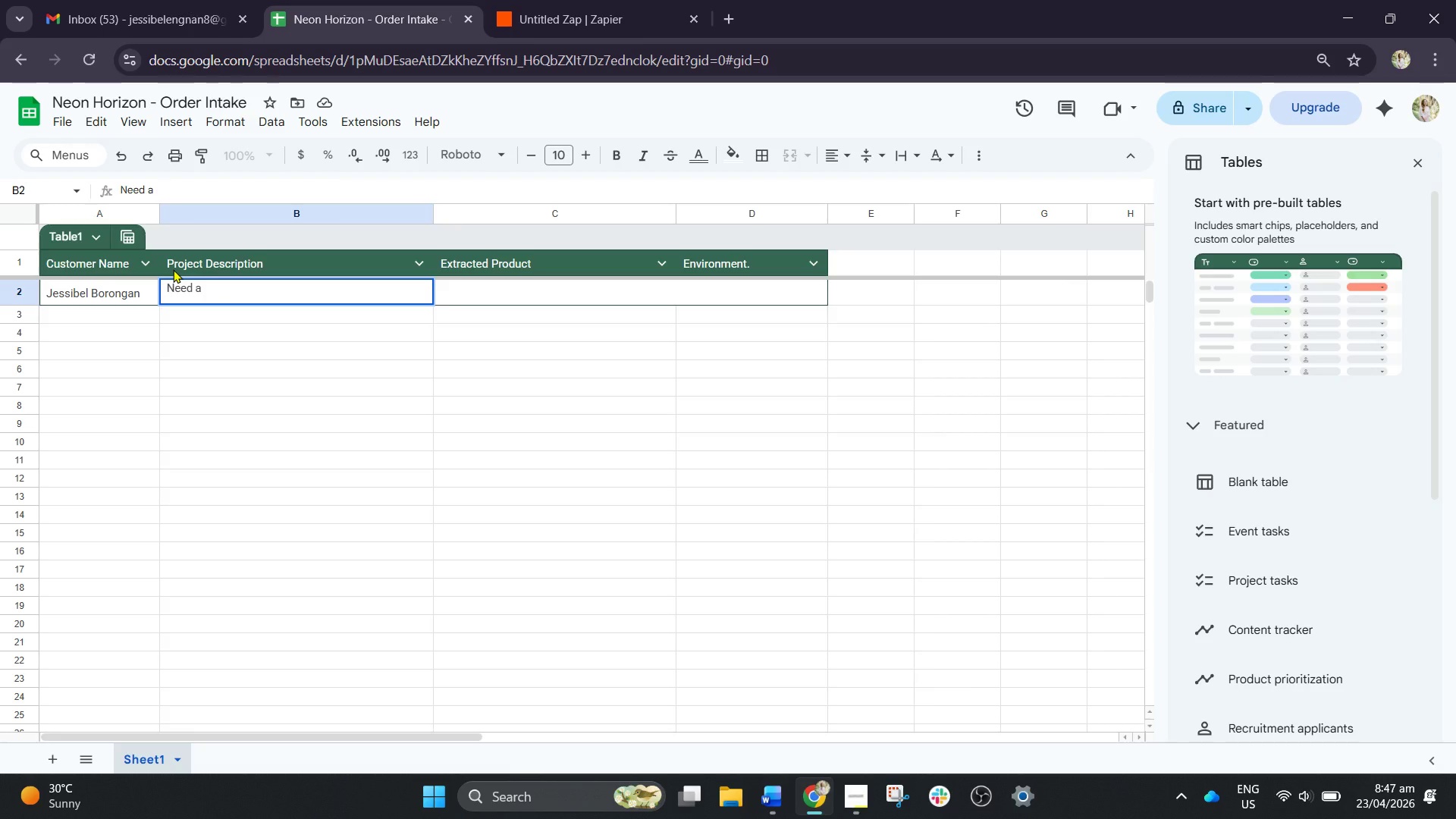 
hold_key(key=ShiftLeft, duration=0.56)
 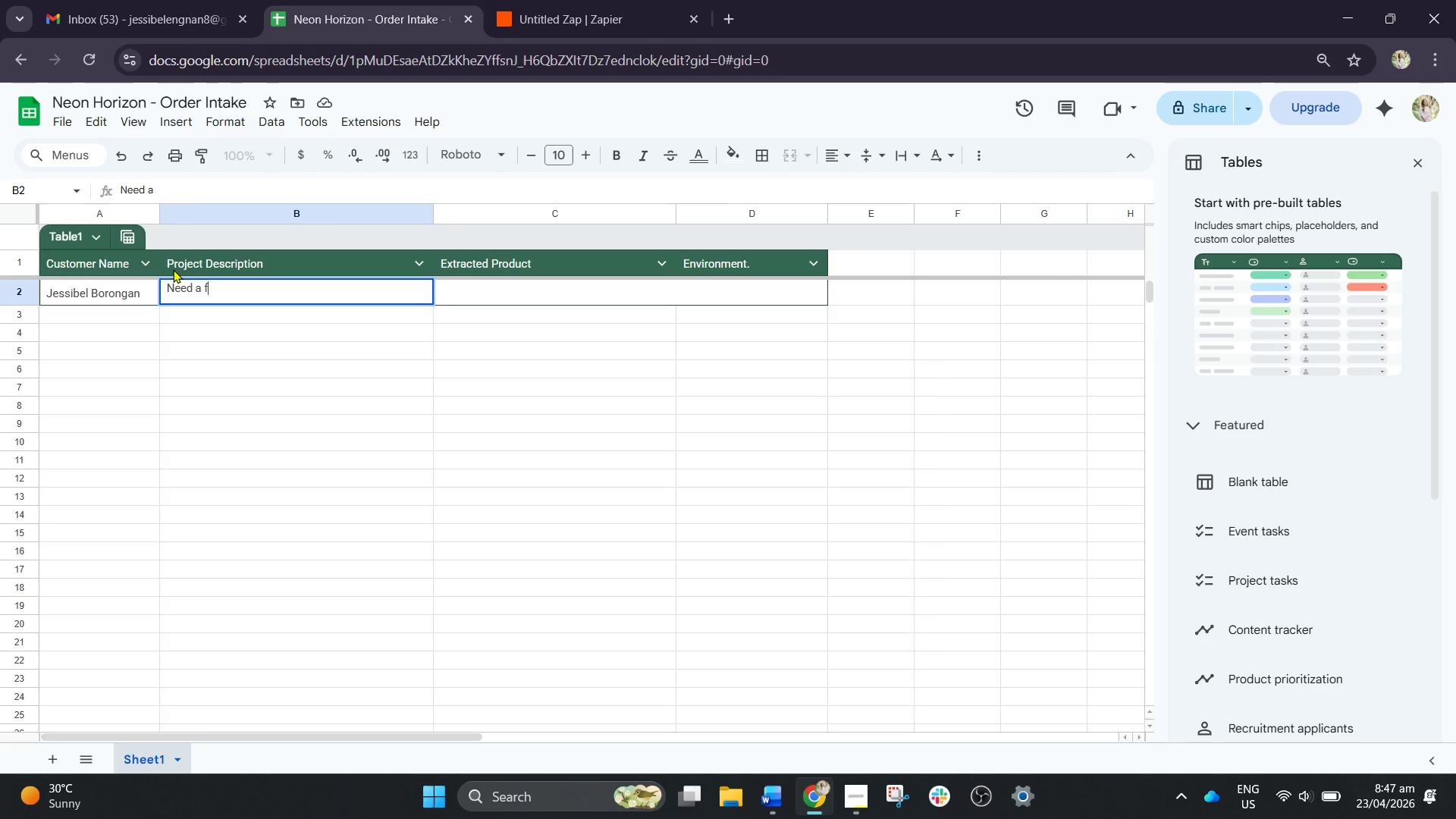 
type(full vehicle wrap for a delivery Van ASAP)
 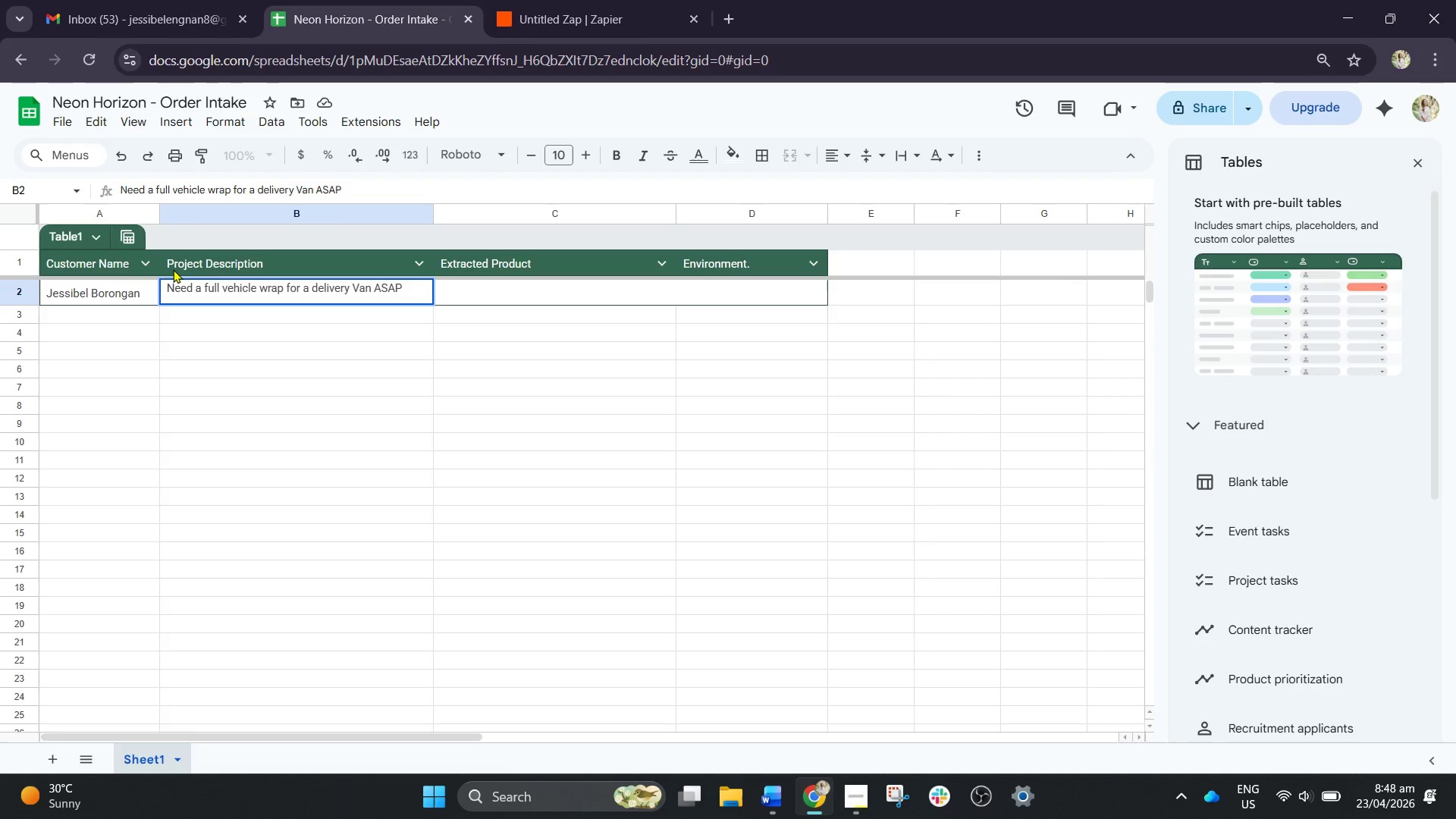 
left_click([318, 365])
 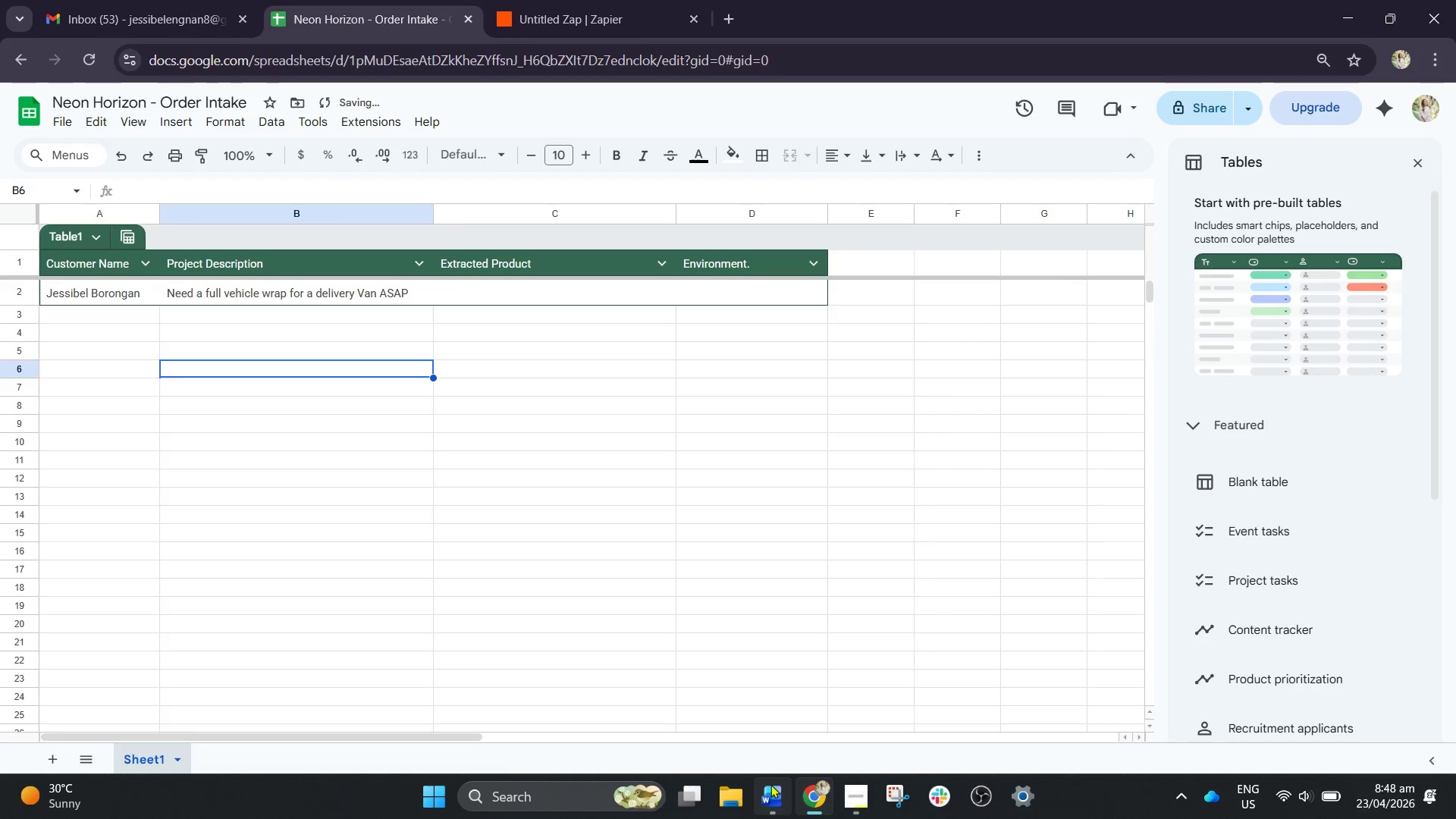 
left_click([127, 0])
 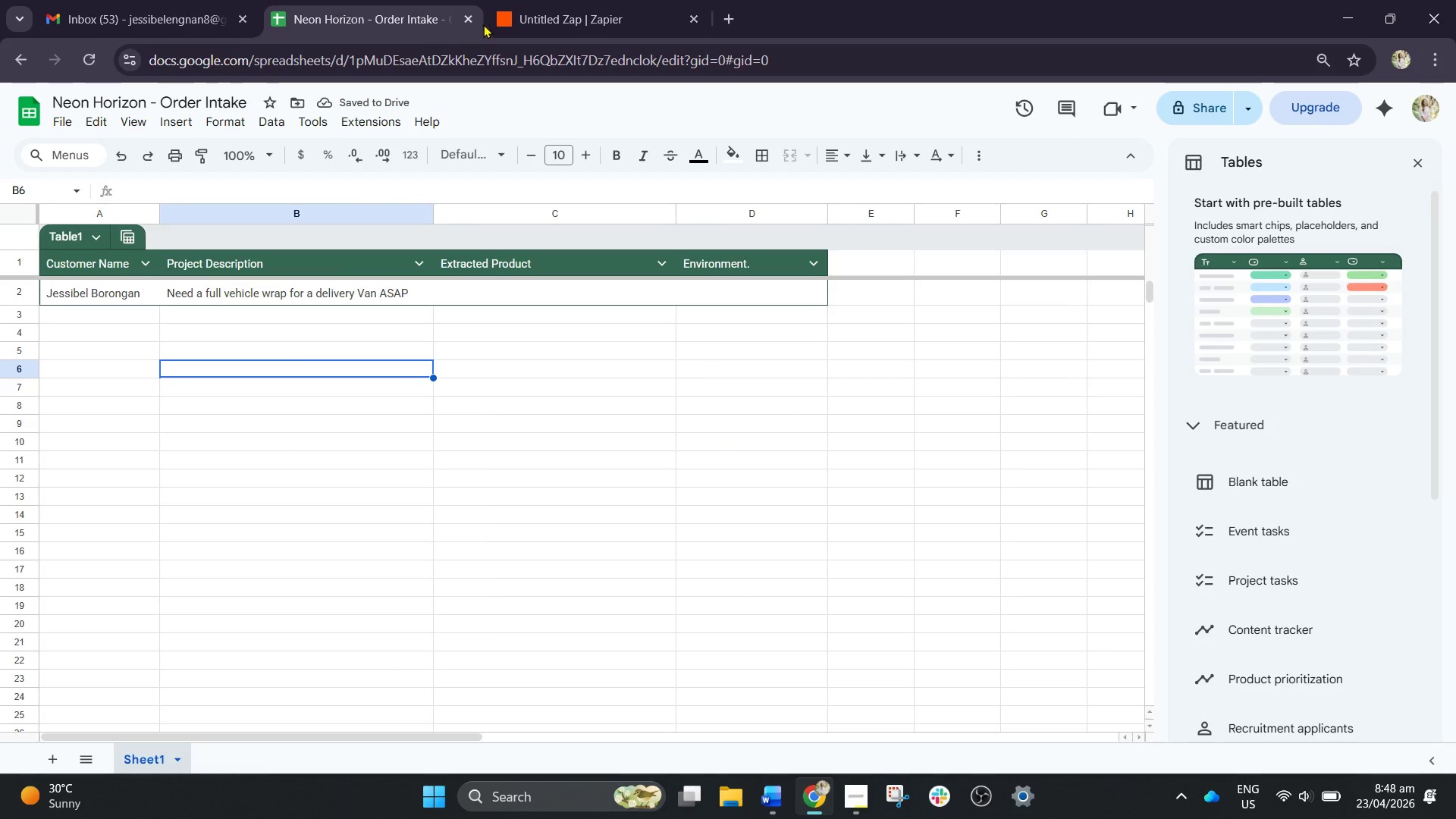 
left_click([182, 0])
 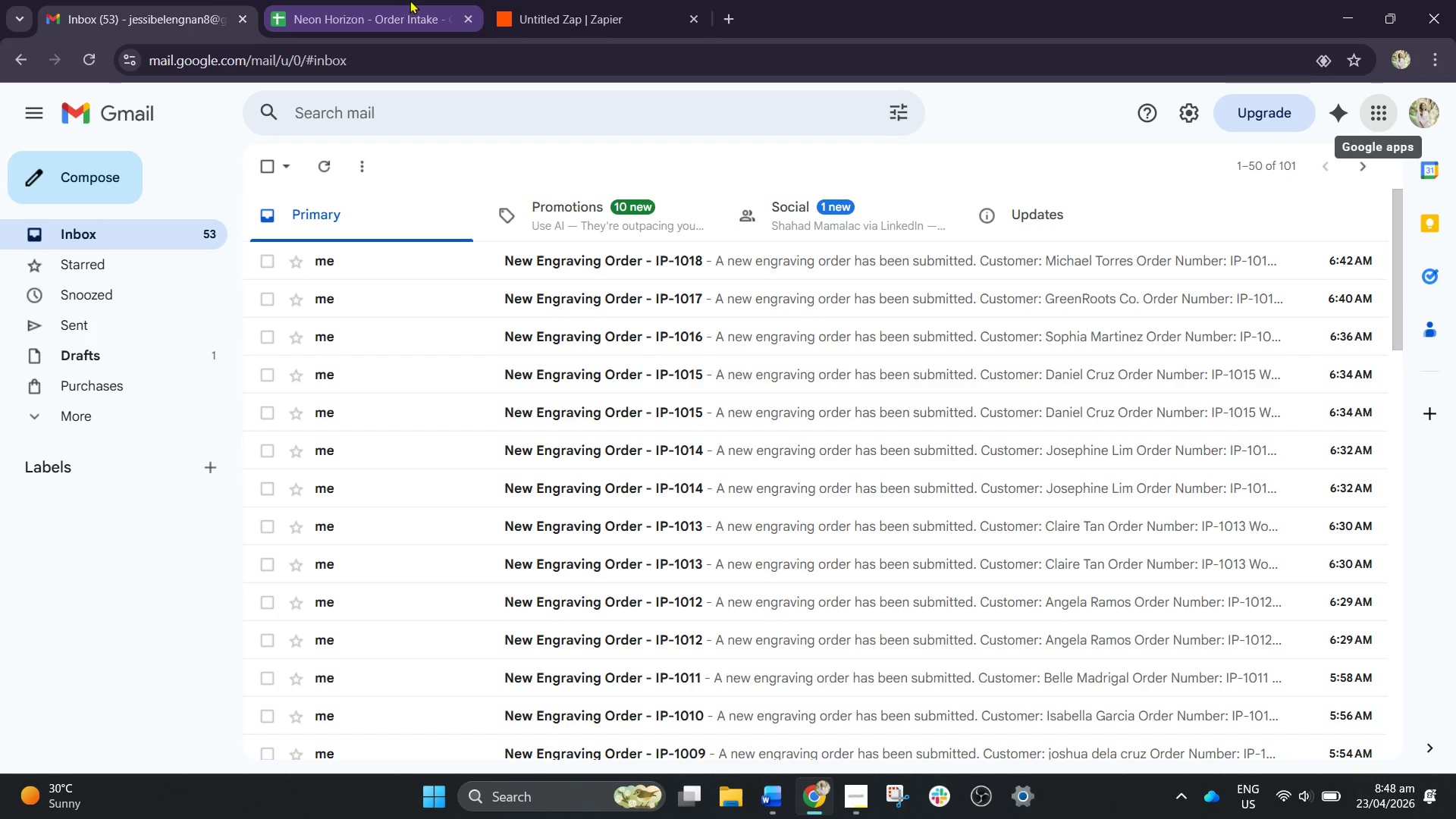 
left_click([566, 0])
 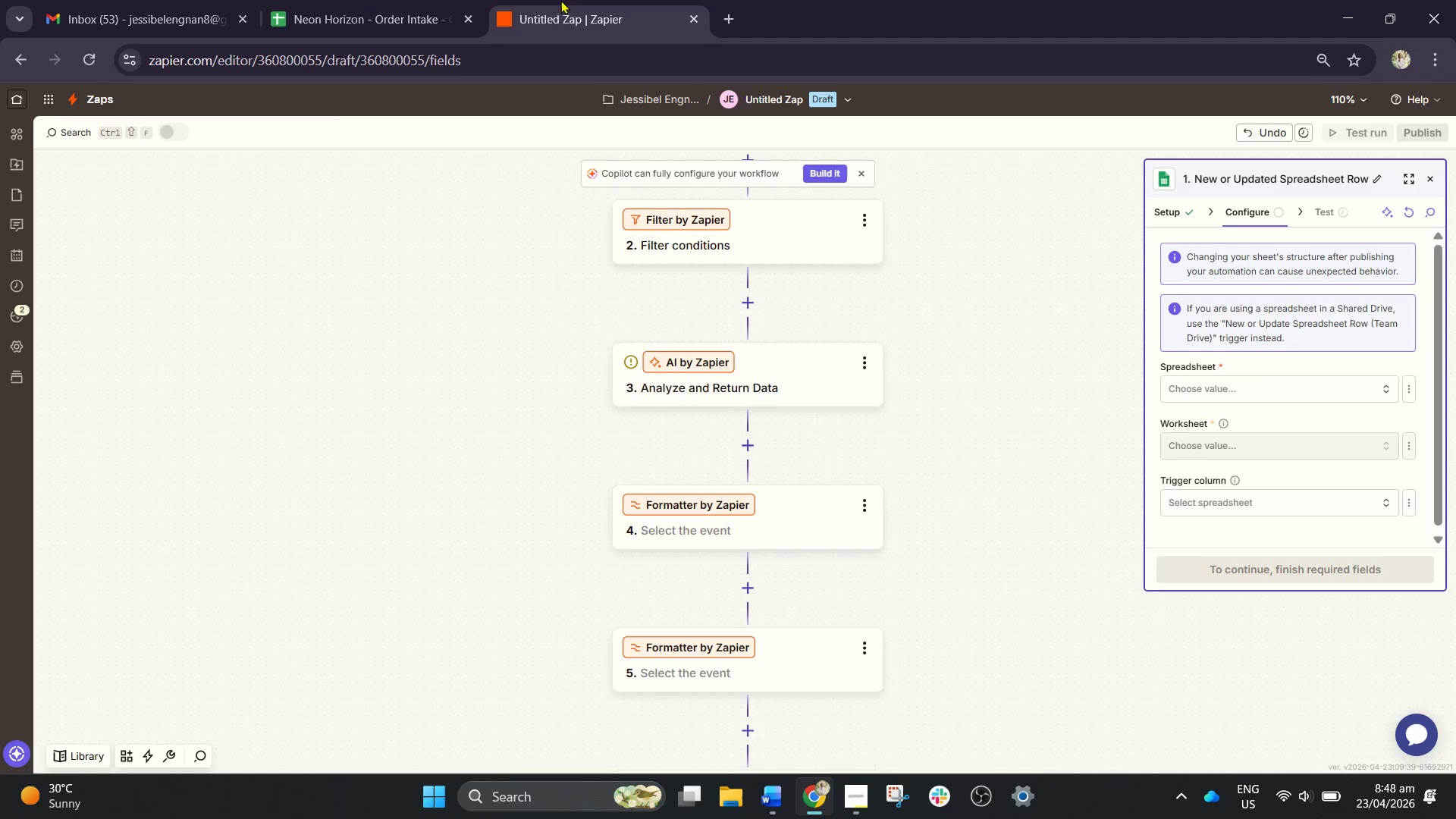 
left_click_drag(start_coordinate=[567, 0], to_coordinate=[336, 0])
 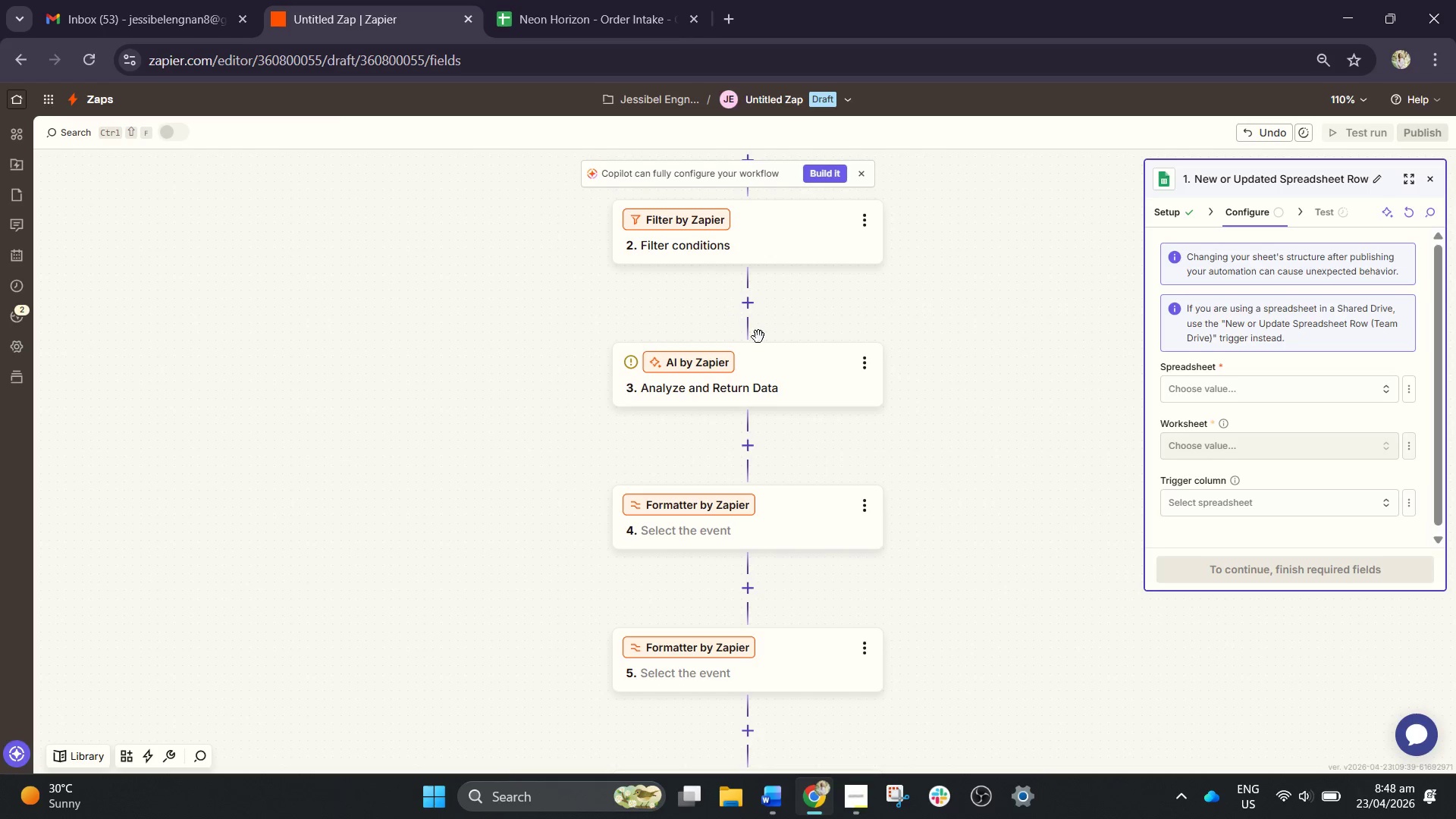 
scroll: coordinate [762, 350], scroll_direction: up, amount: 6.0
 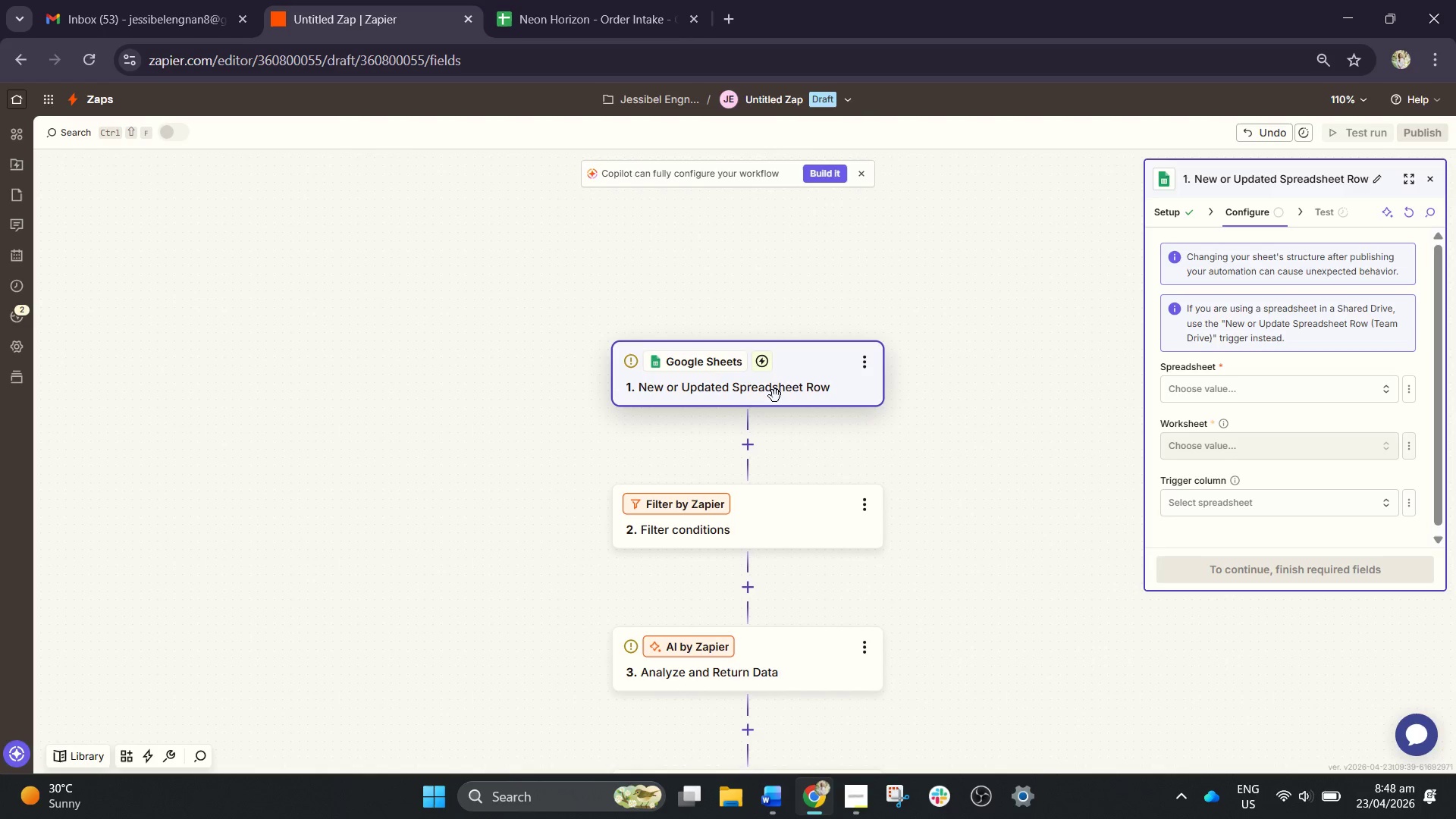 
left_click([786, 388])
 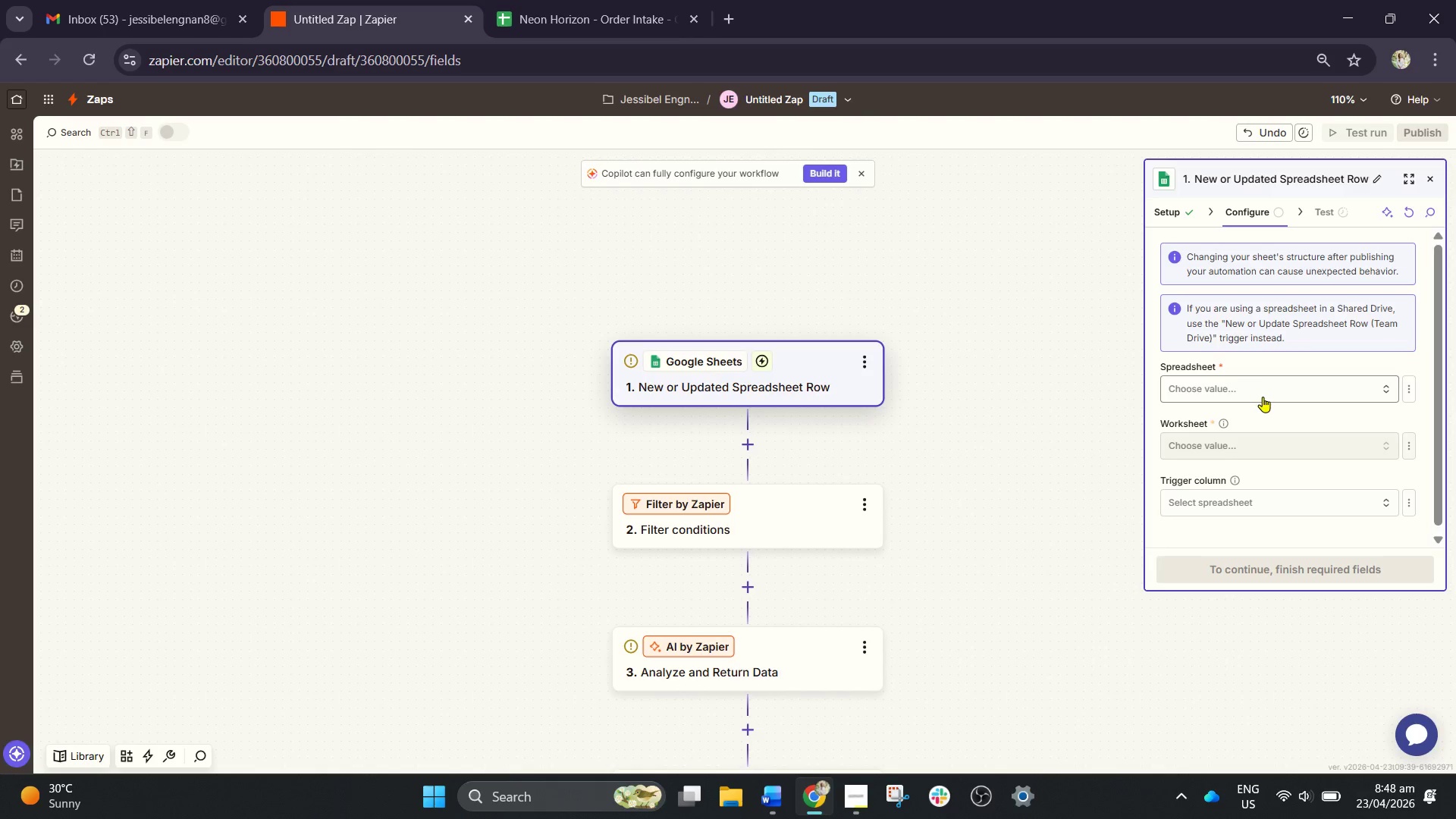 
left_click([1255, 390])
 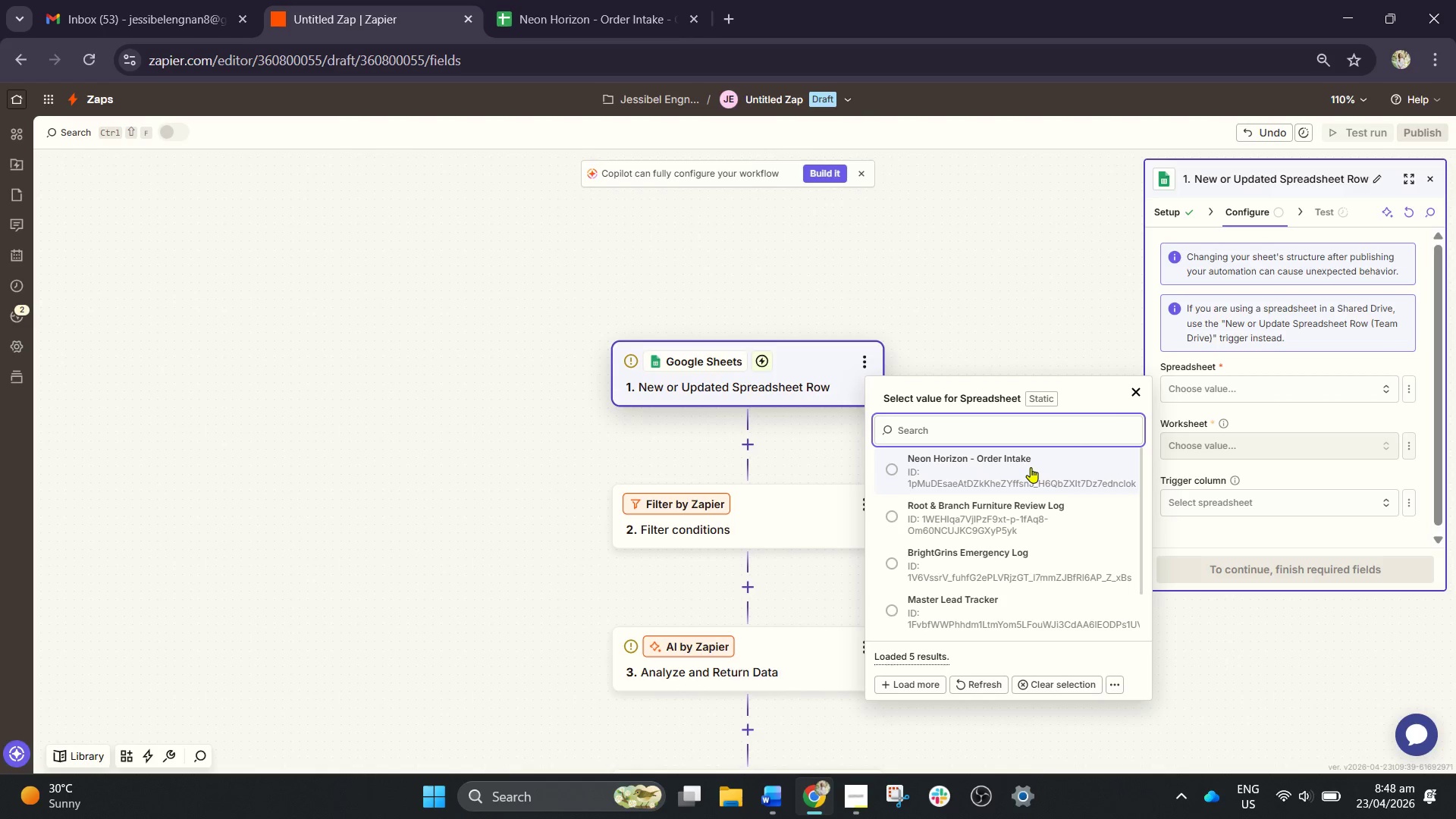 
left_click([1031, 467])
 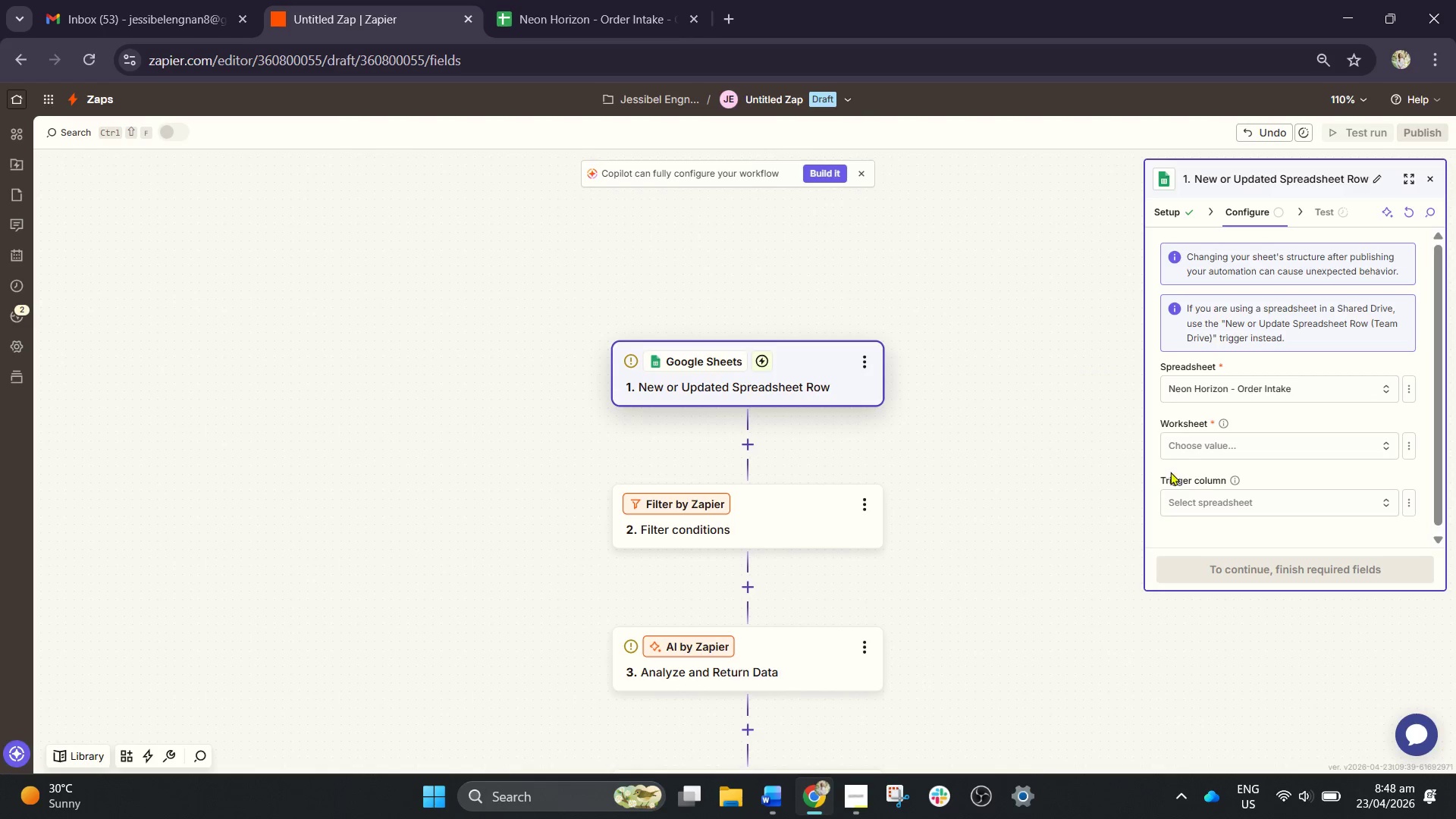 
left_click([1224, 442])
 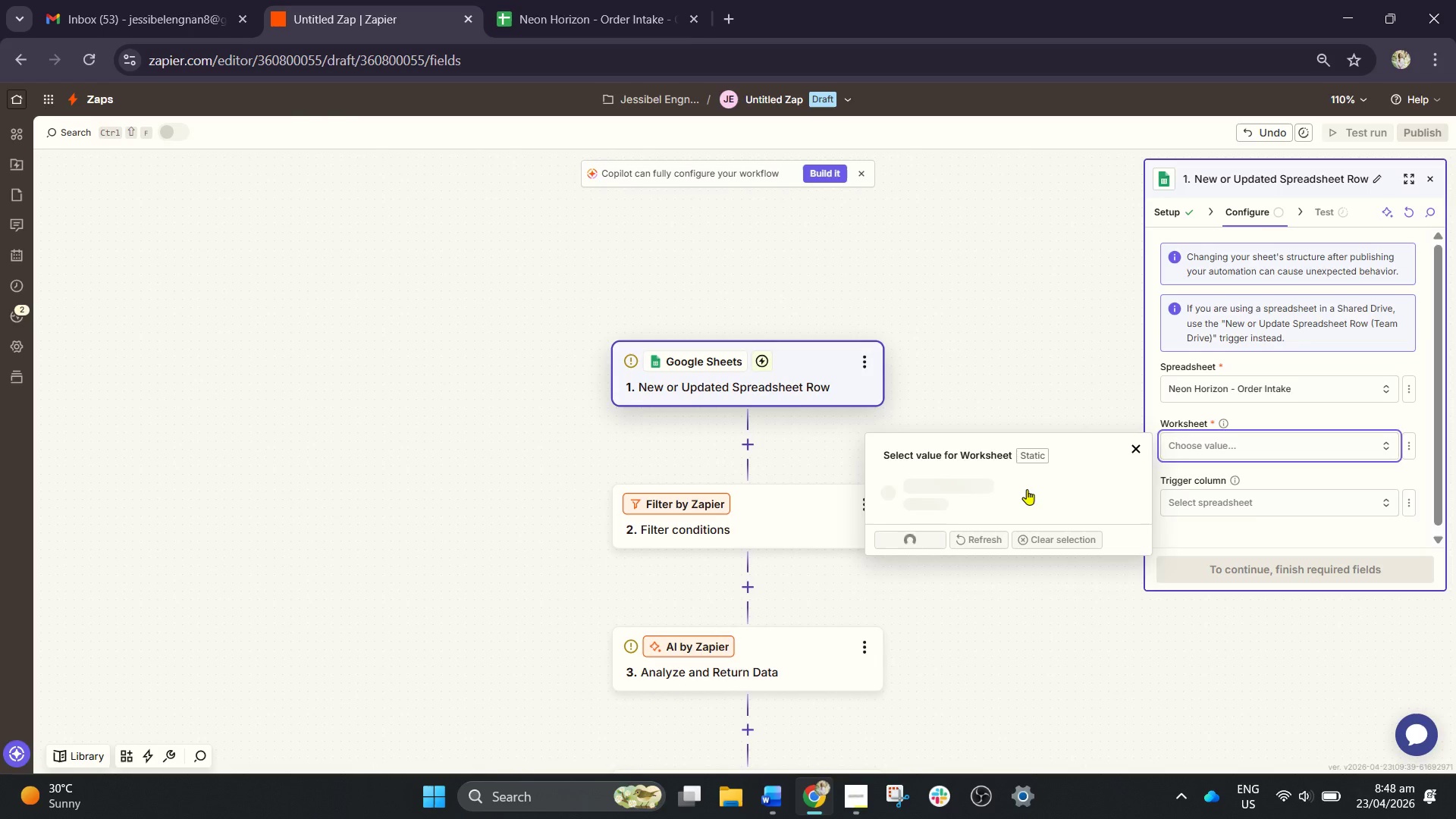 
left_click([1012, 499])
 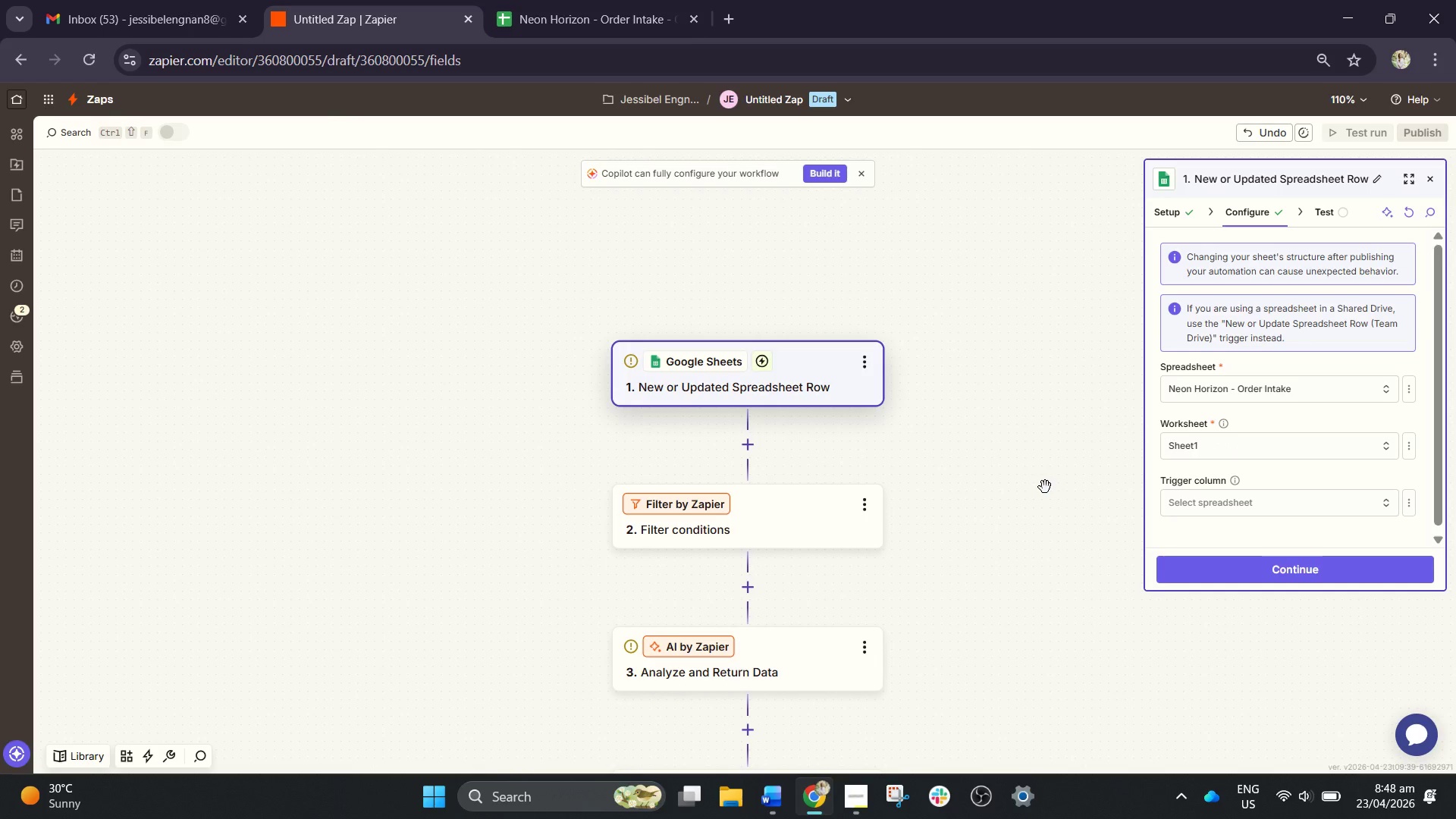 
left_click([1211, 511])
 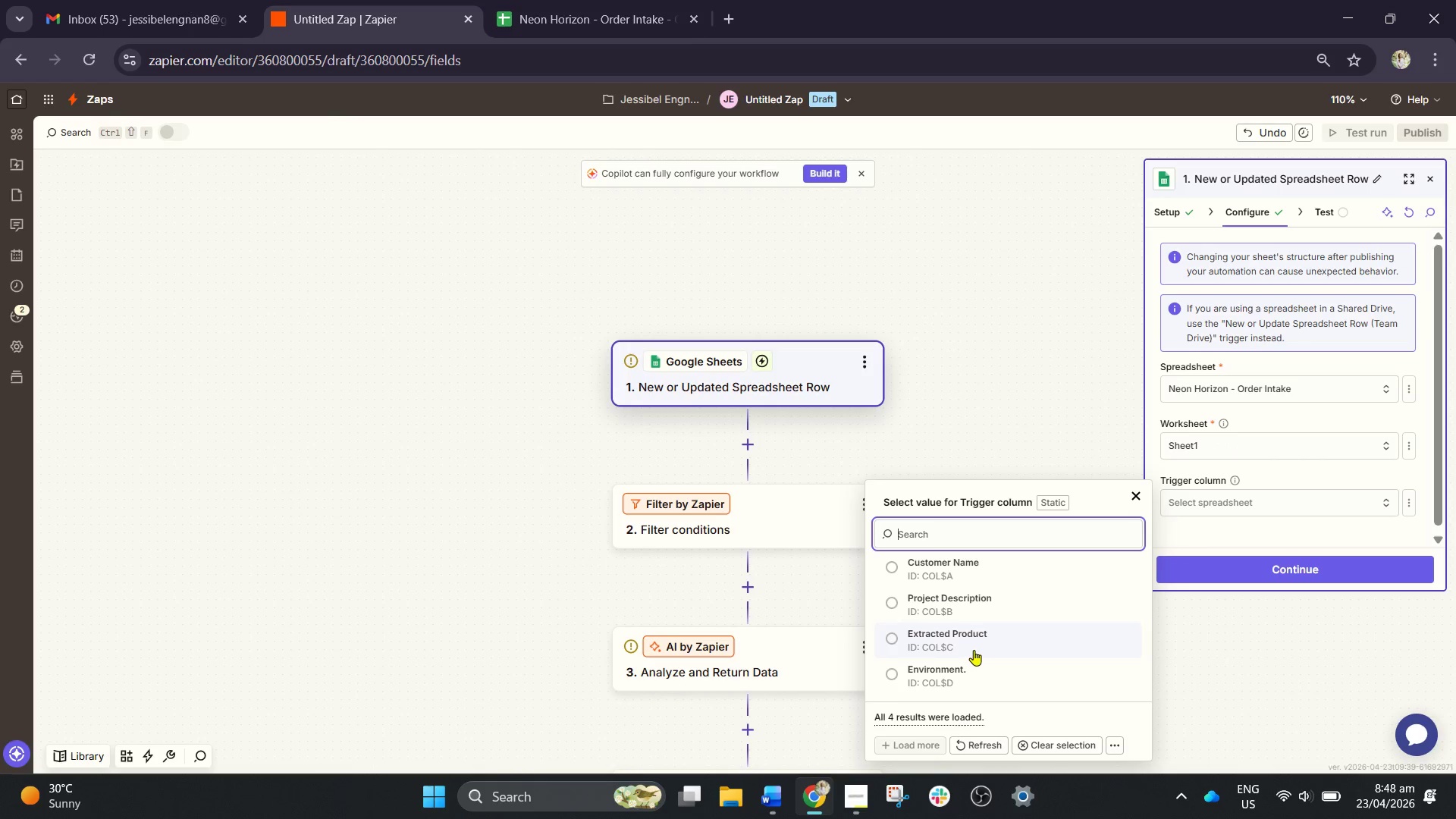 
left_click([994, 746])
 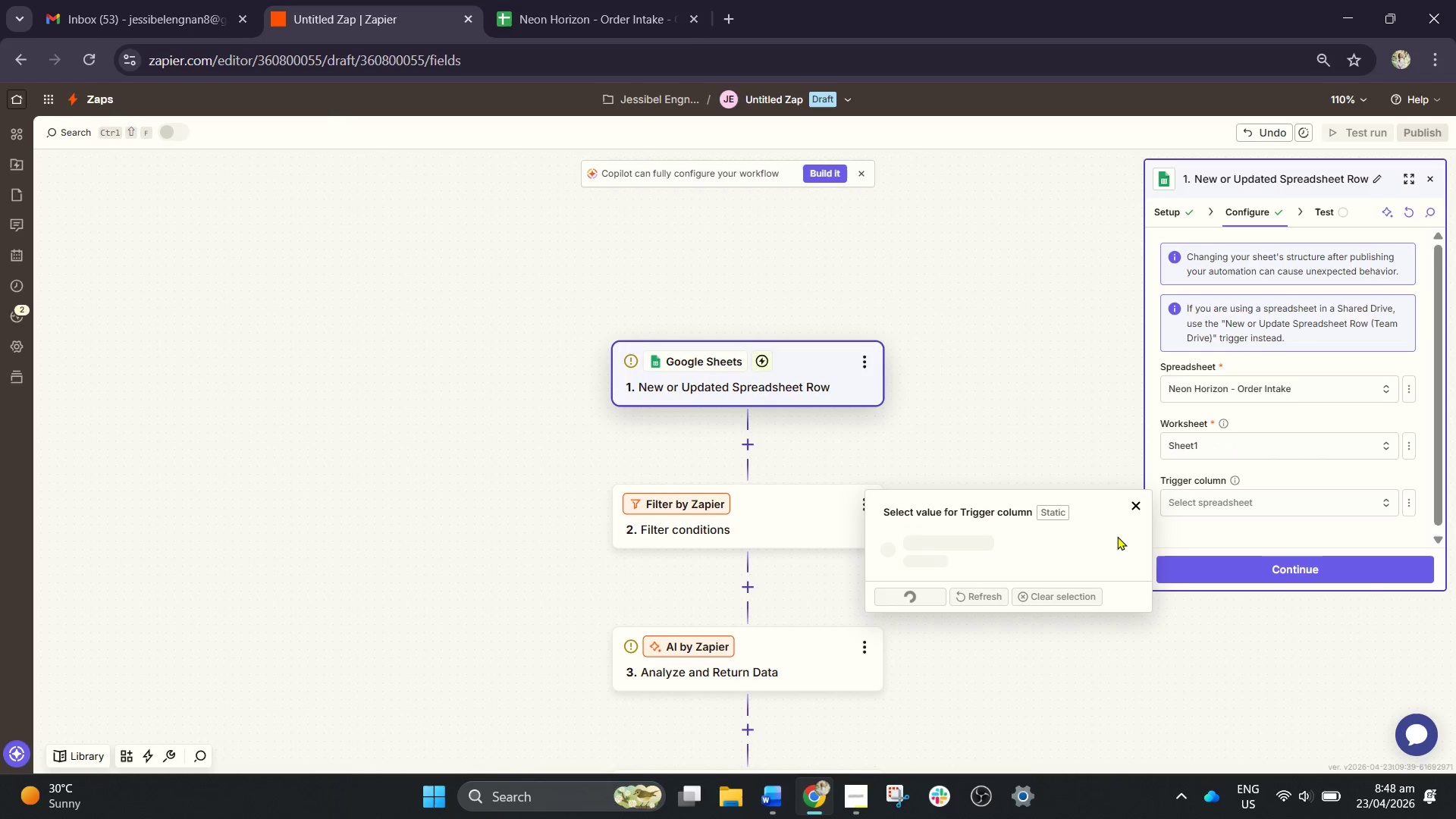 
left_click([1131, 510])
 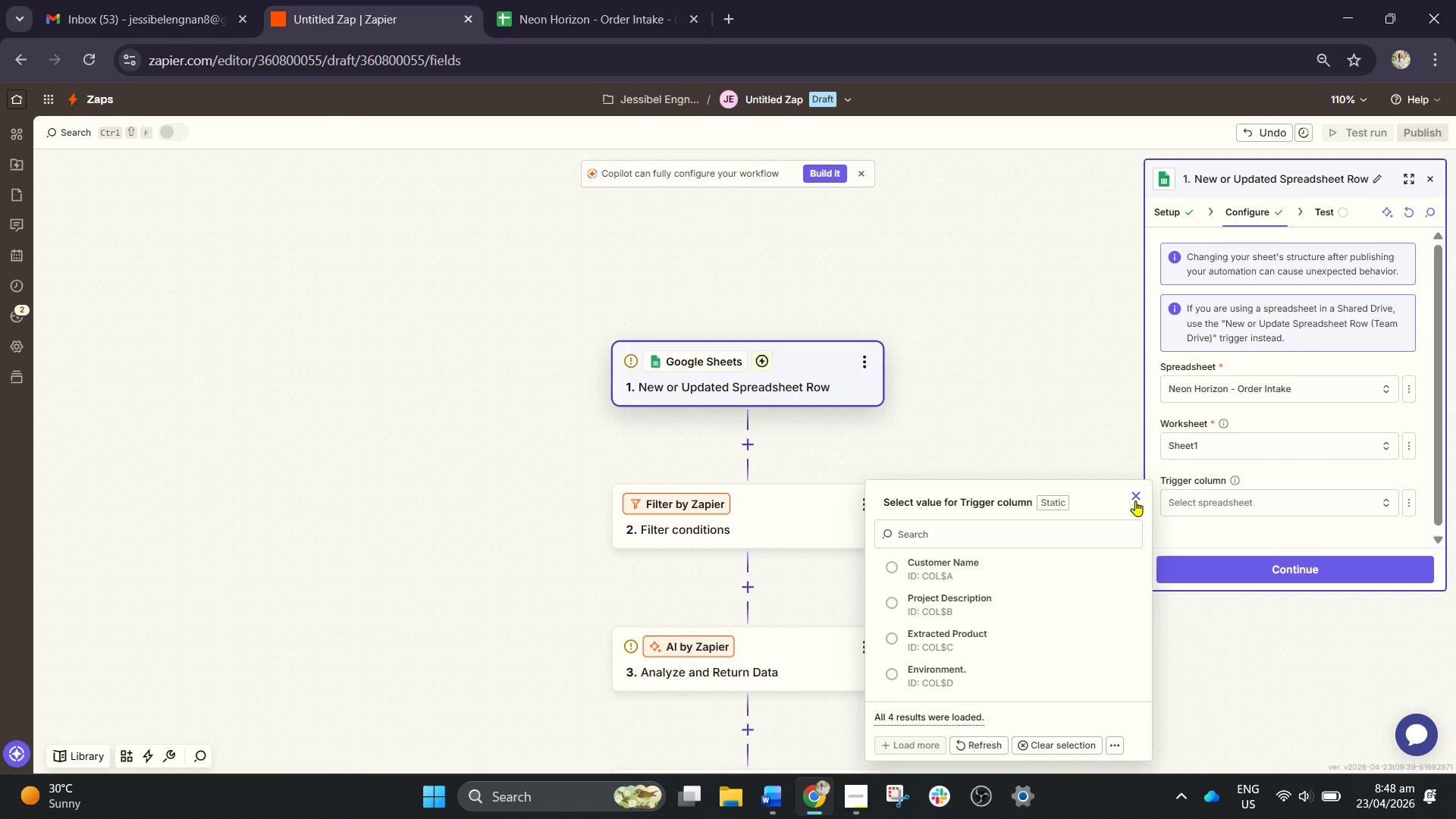 
left_click([1135, 500])
 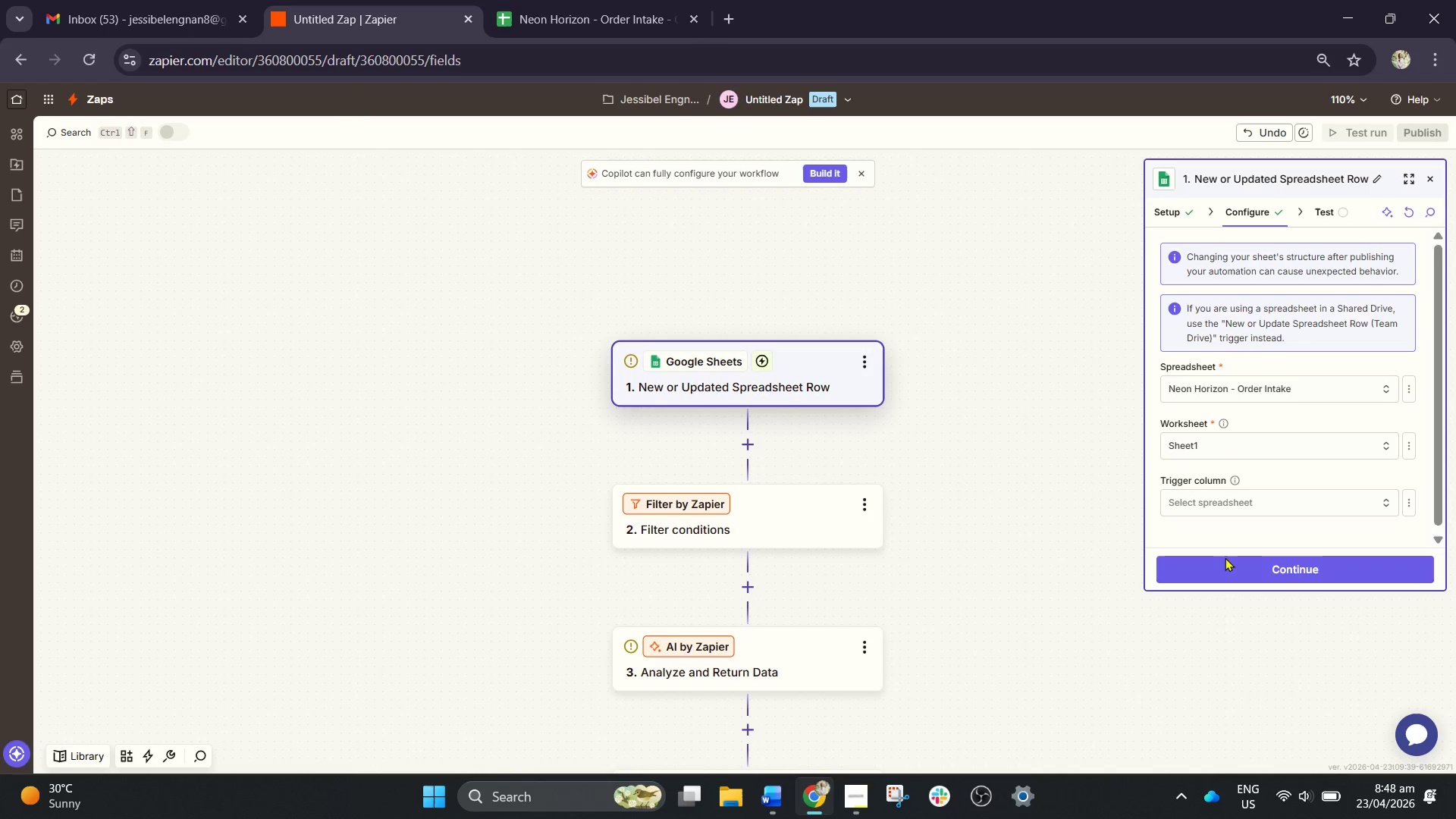 
left_click([1230, 562])
 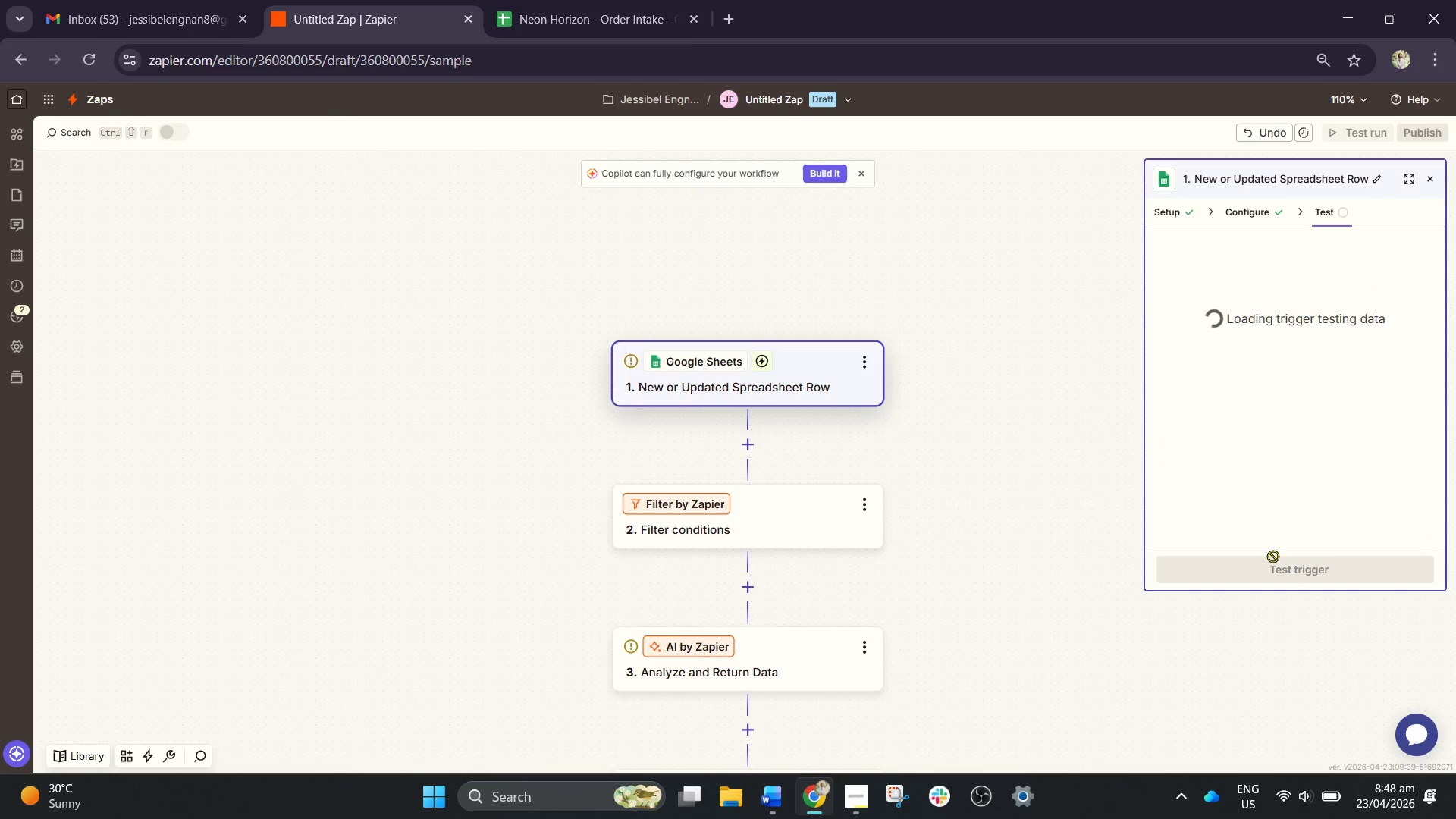 
left_click([1279, 567])
 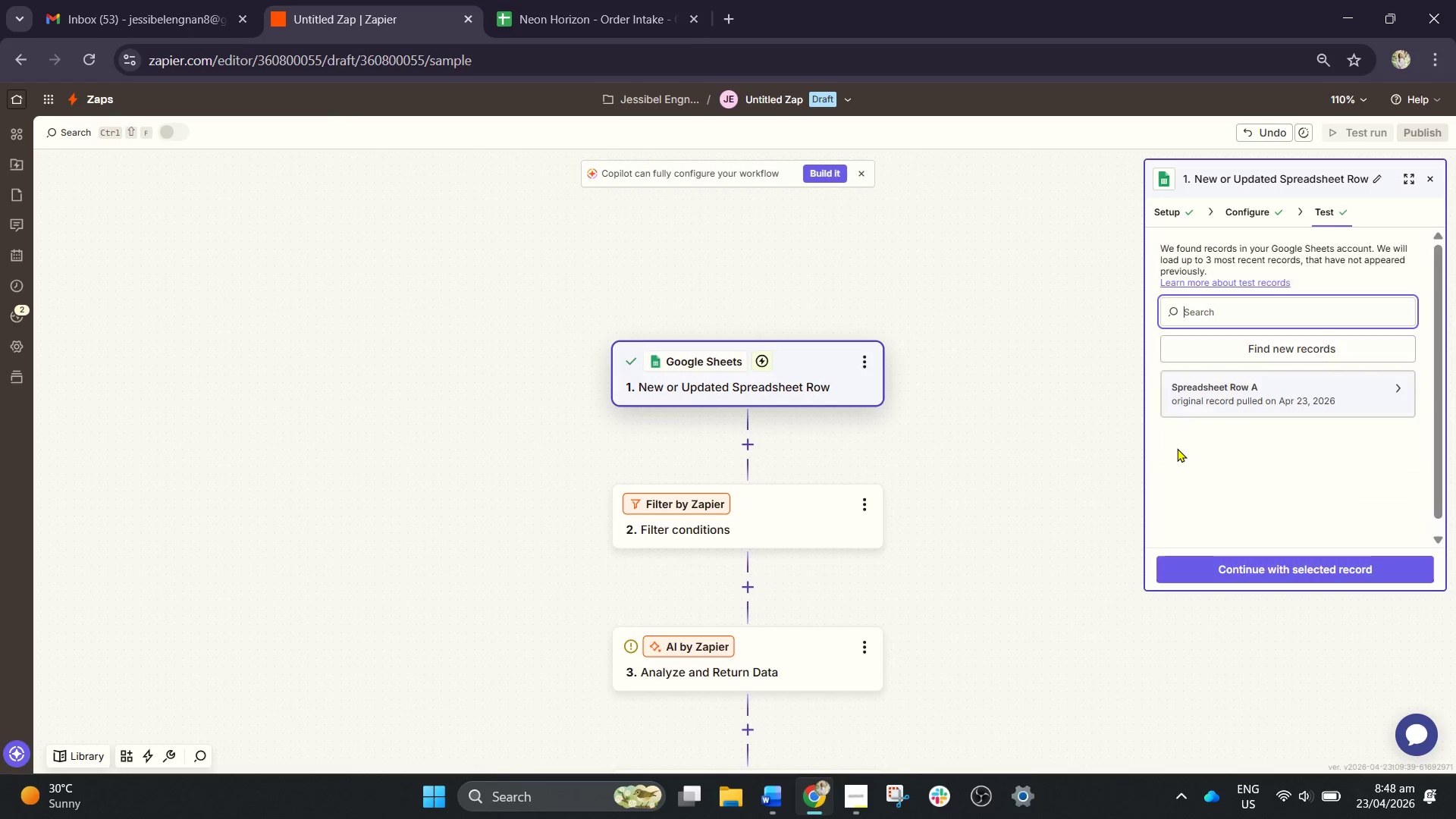 
left_click([1266, 403])
 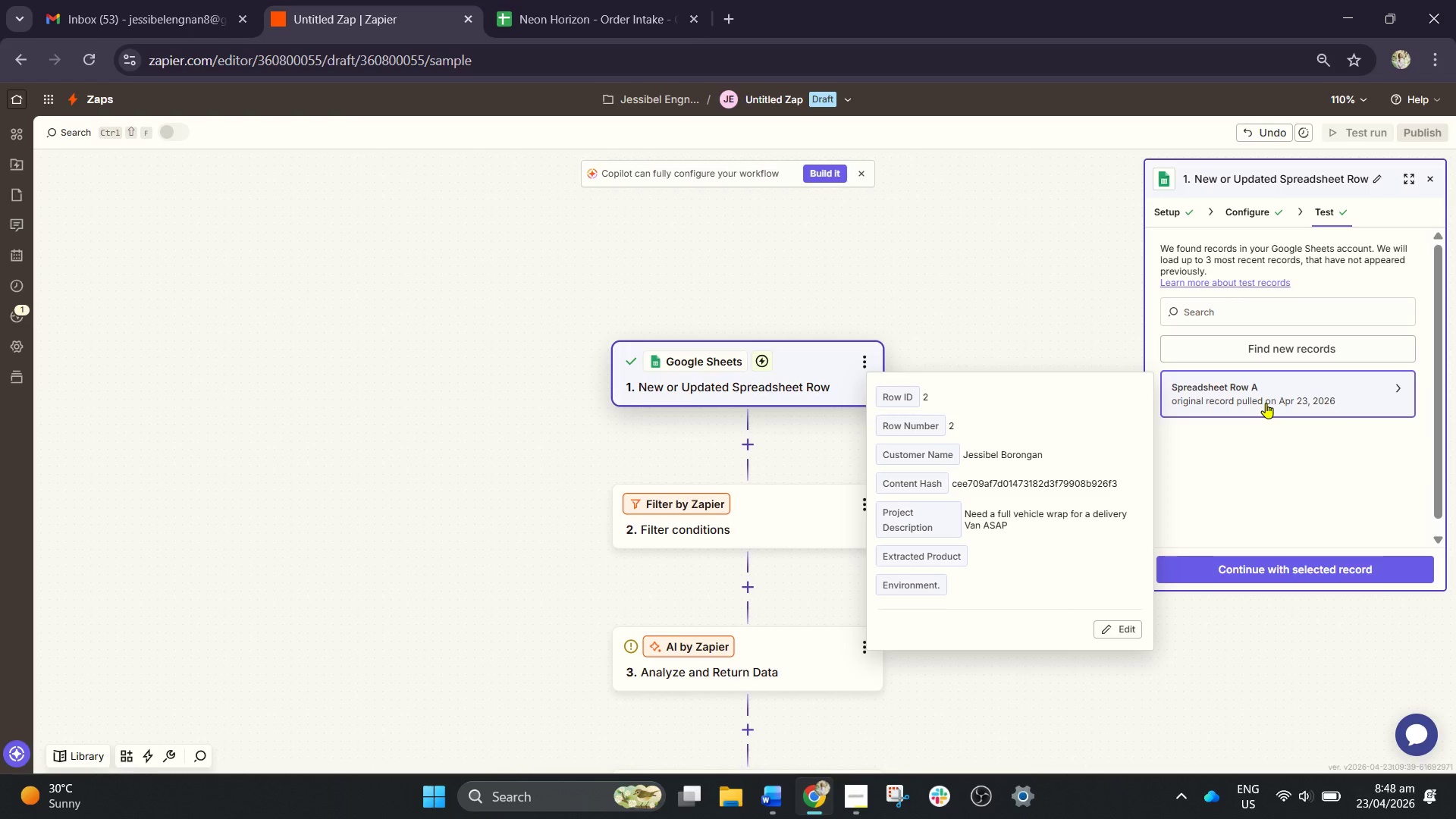 
wait(14.86)
 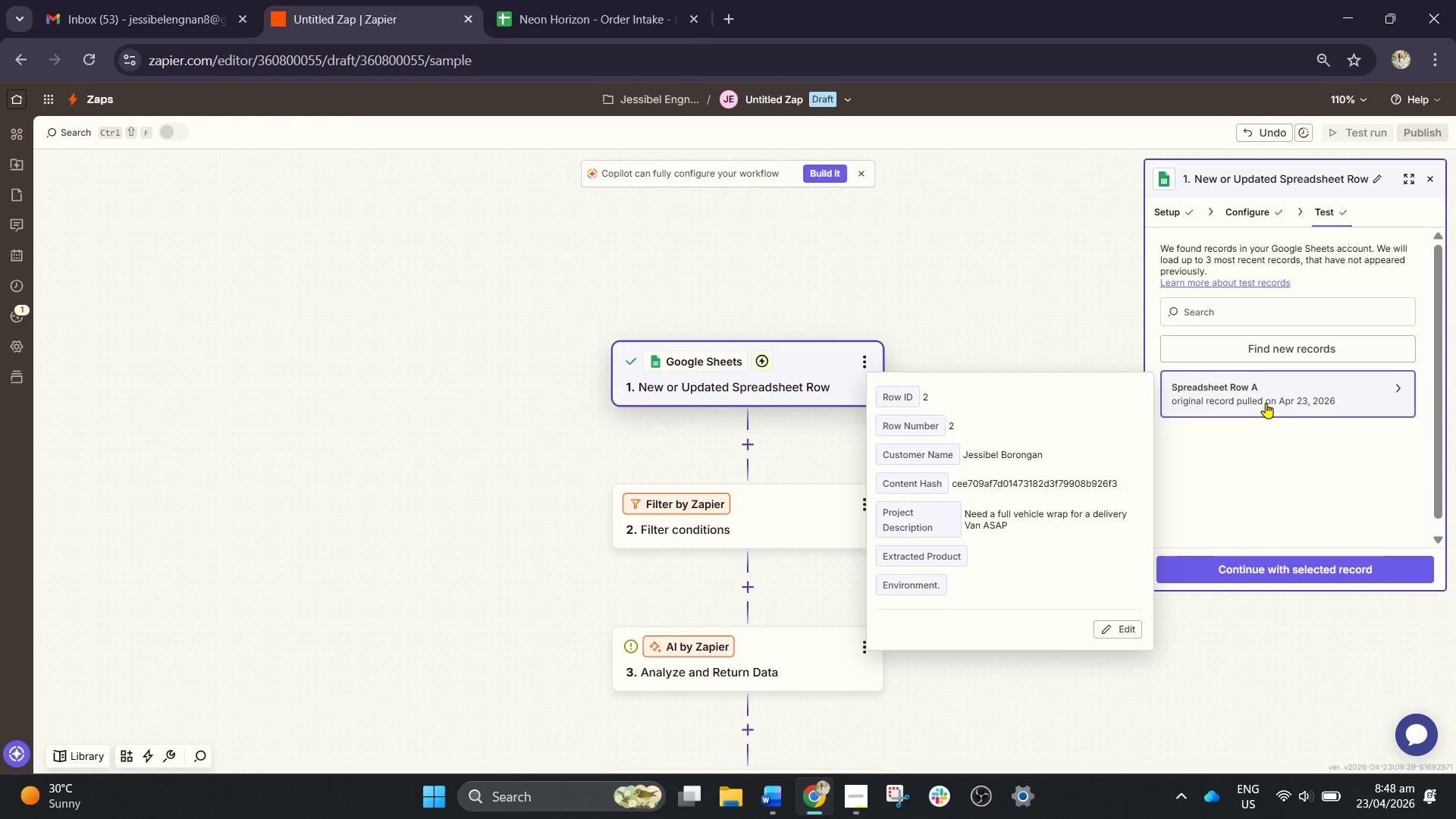 
left_click([1289, 568])
 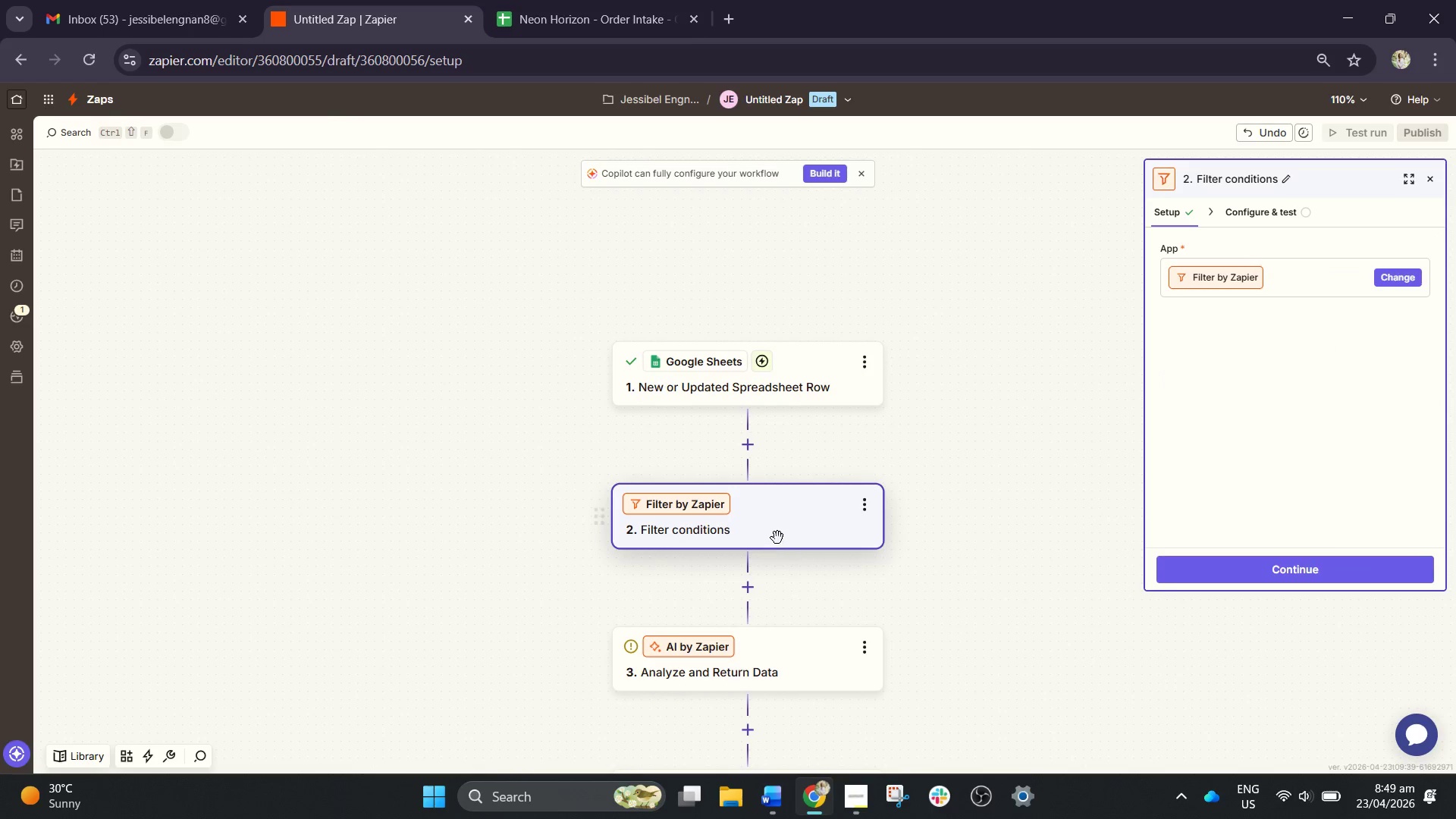 
left_click([759, 522])
 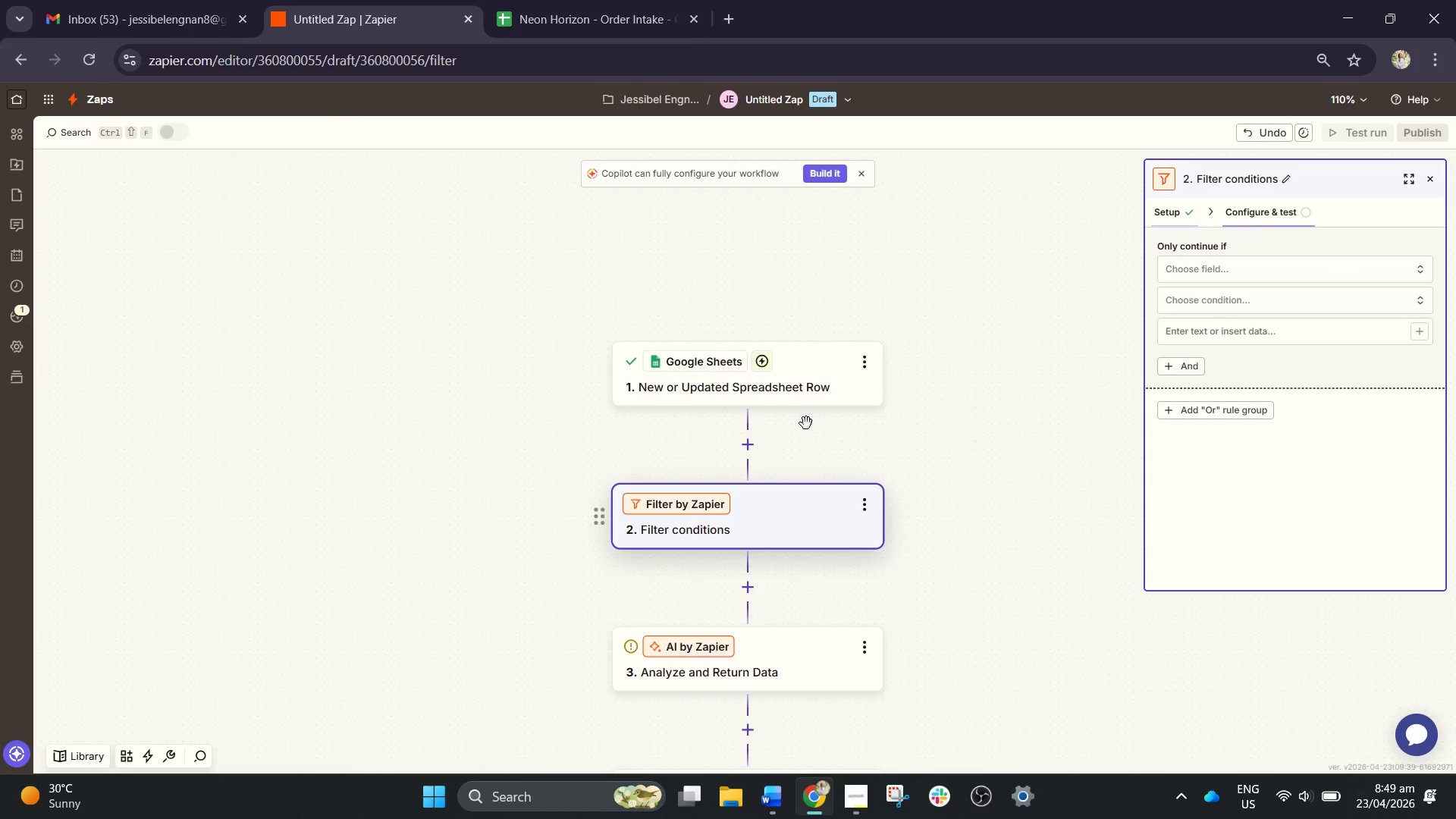 
left_click([799, 383])
 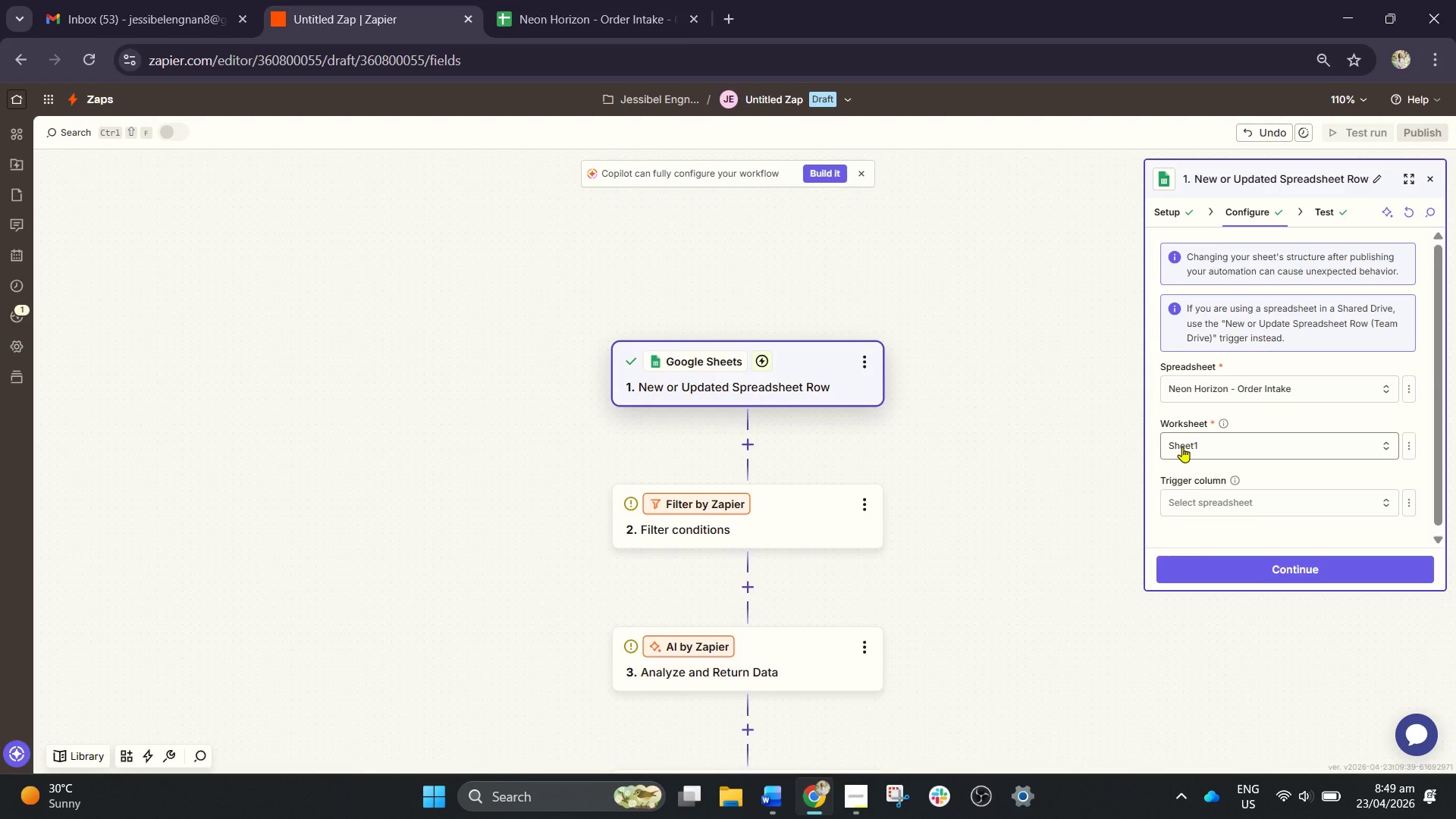 
wait(11.53)
 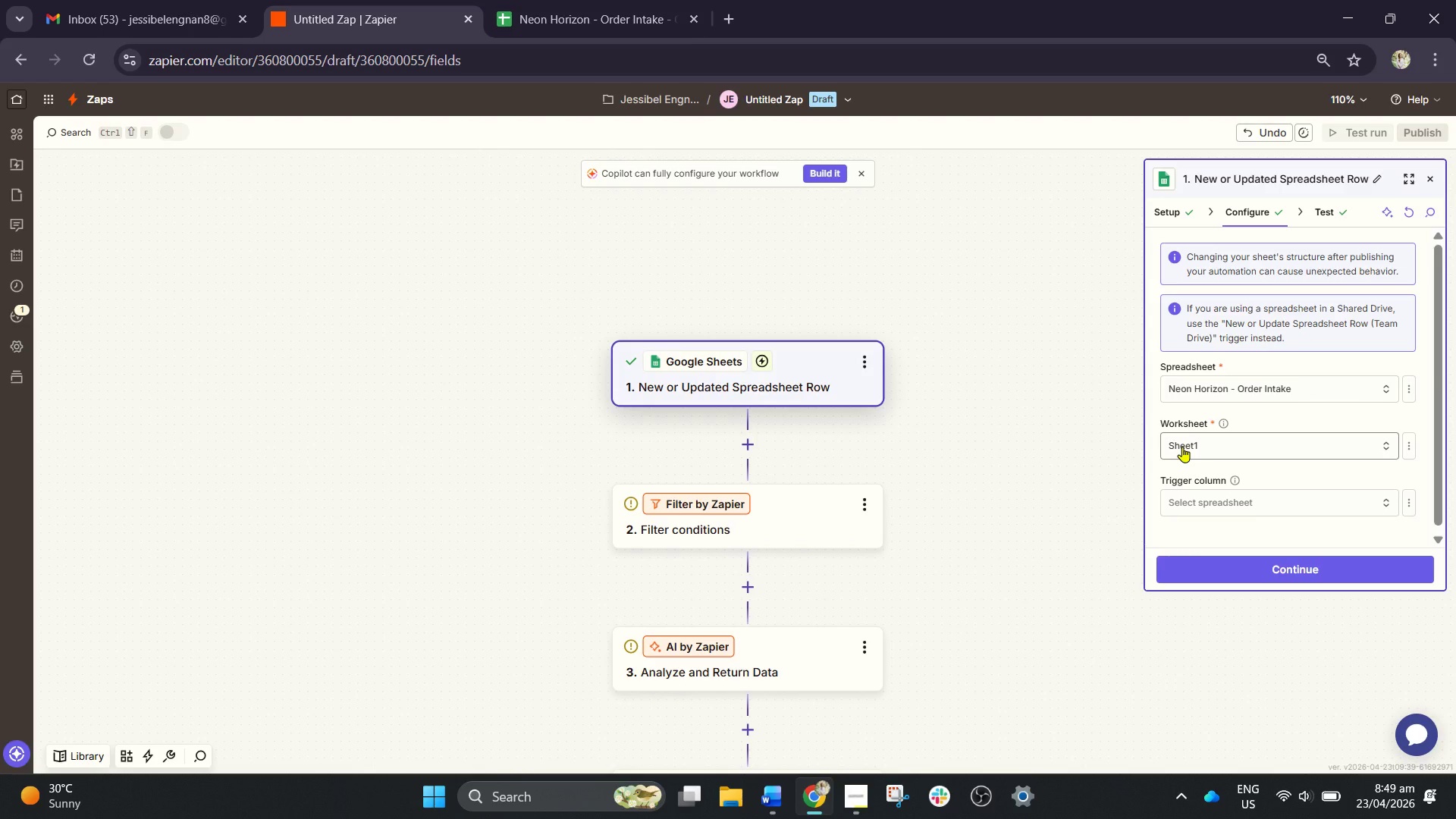 
left_click([862, 358])
 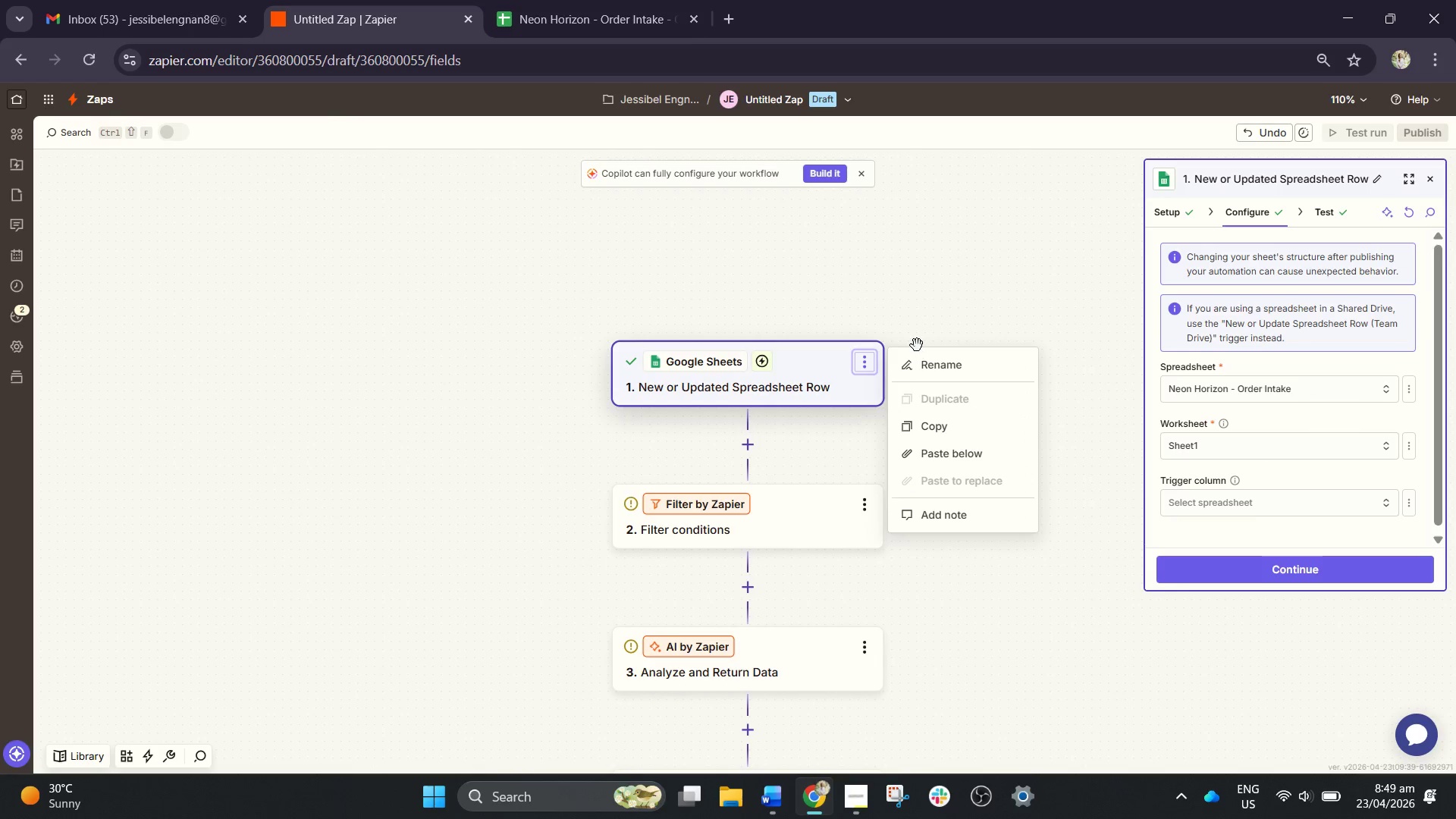 
left_click([940, 355])
 